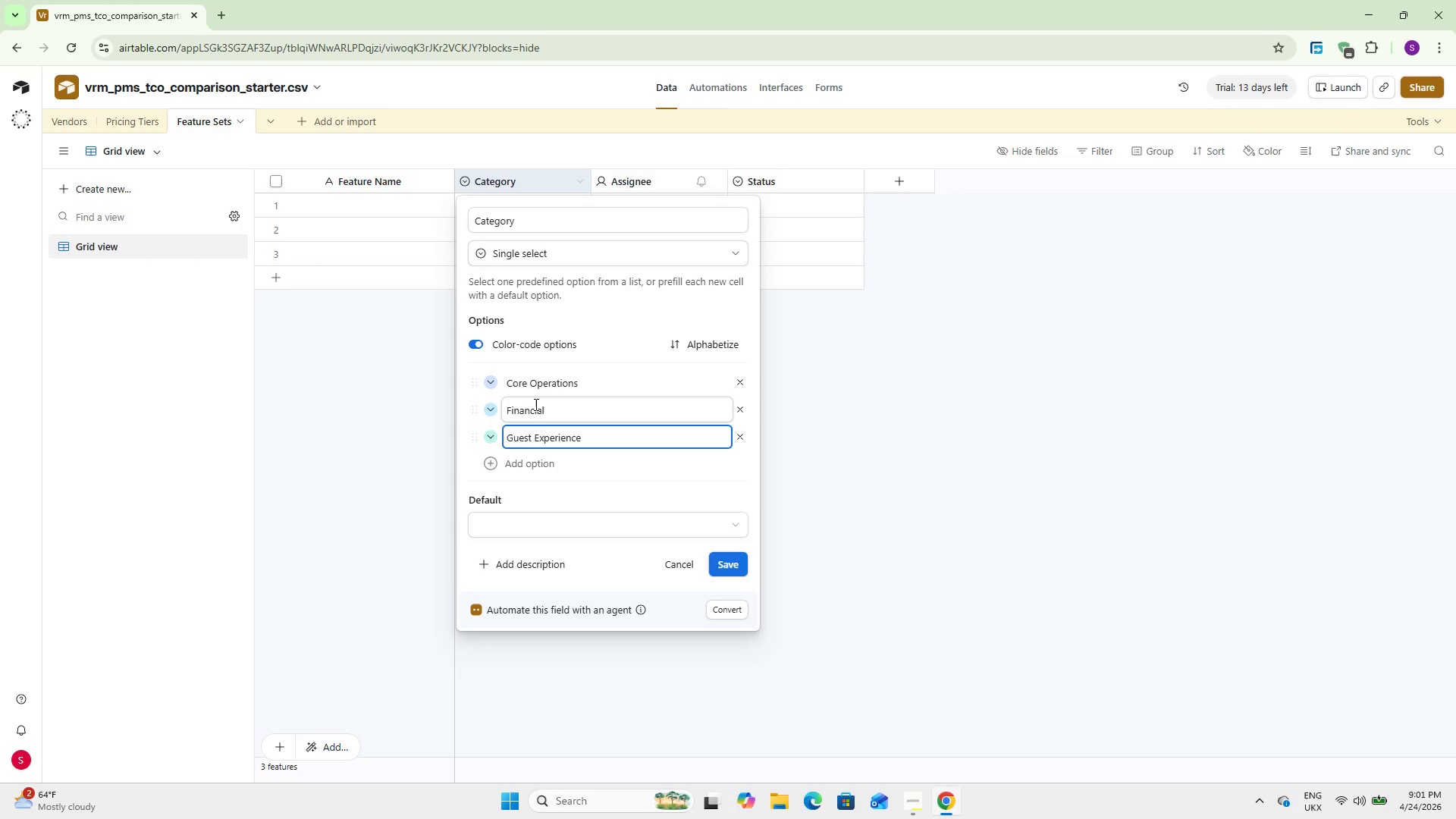 
key(Enter)
 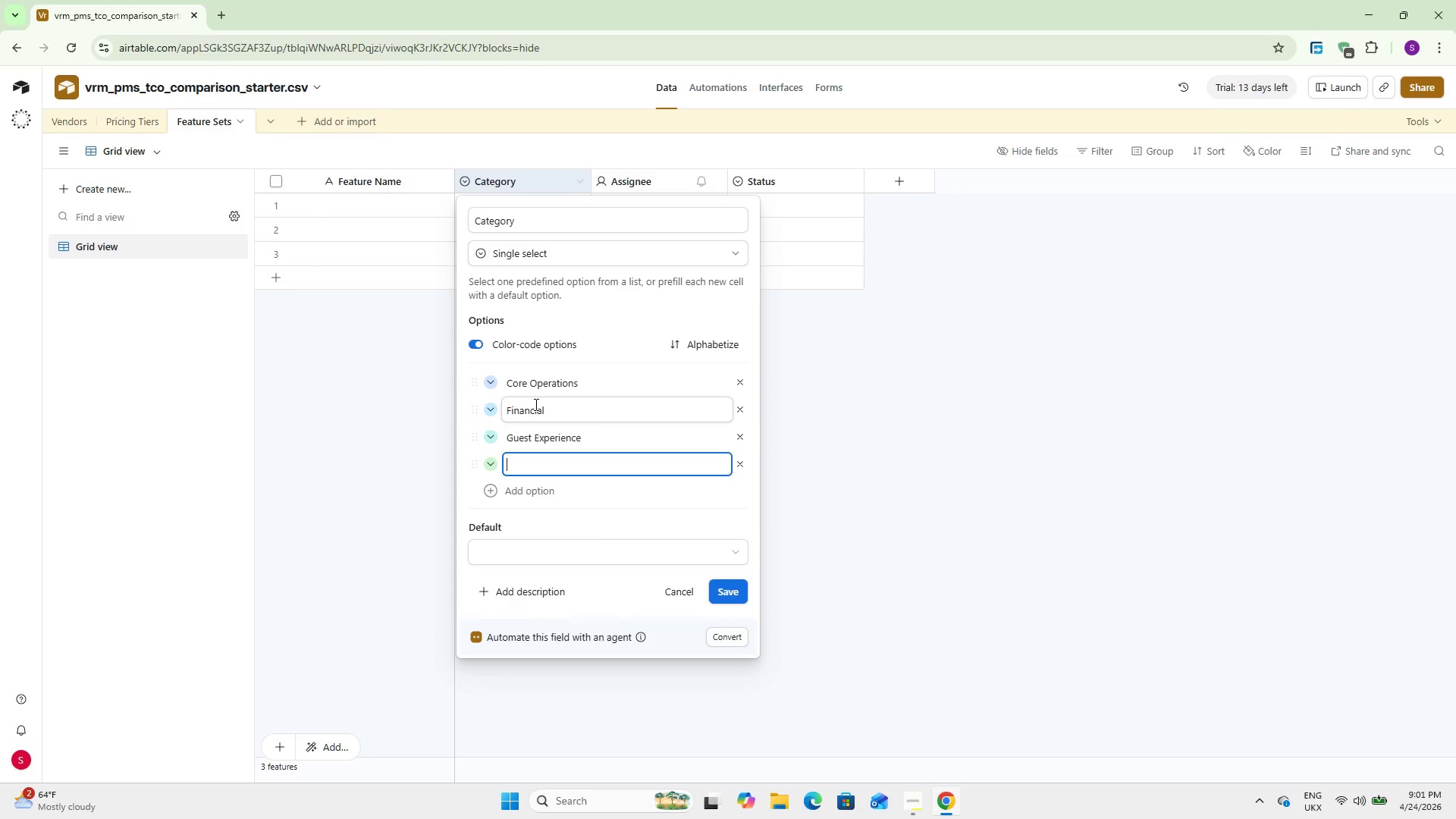 
type(Housekeeping)
 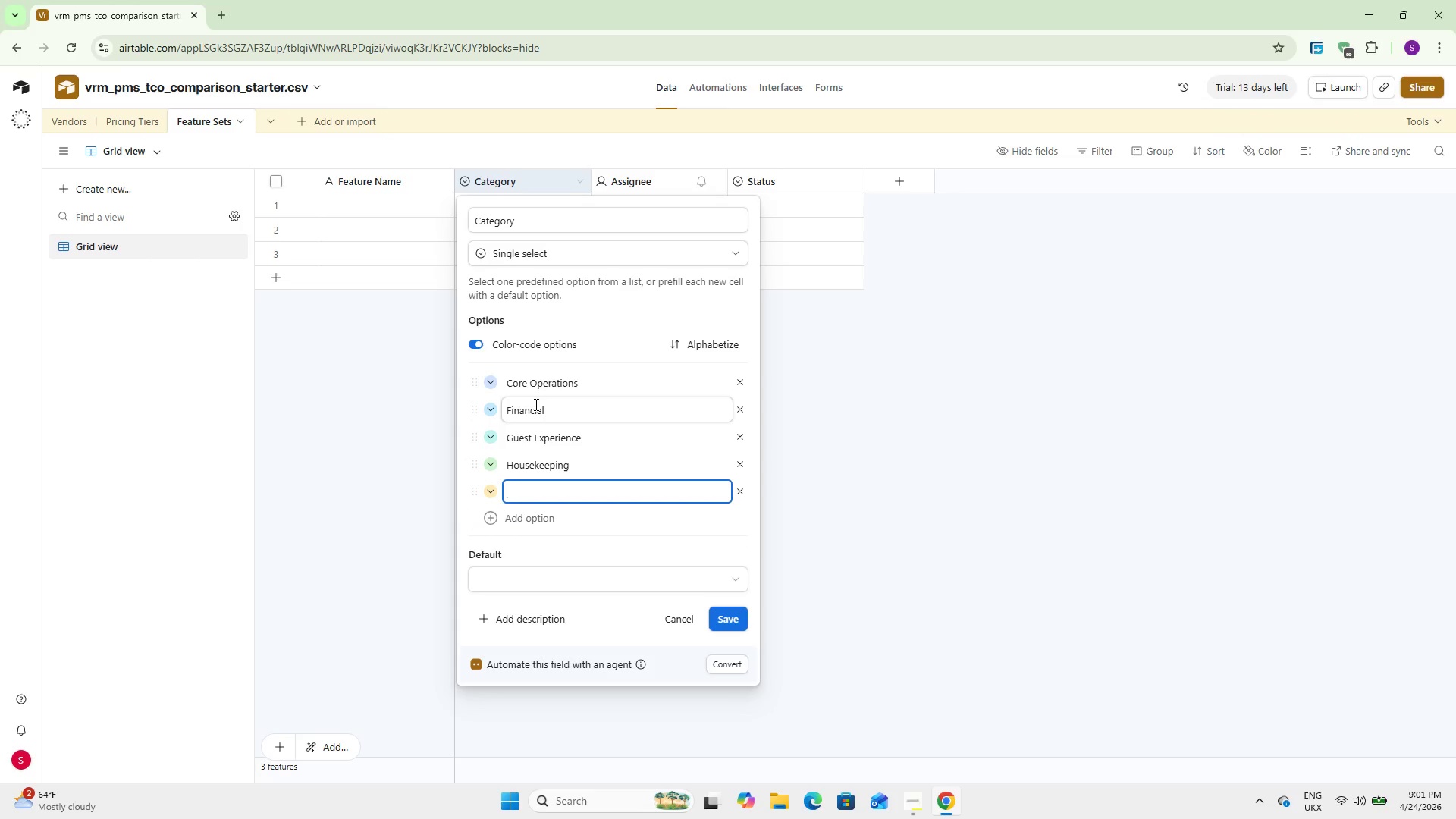 
 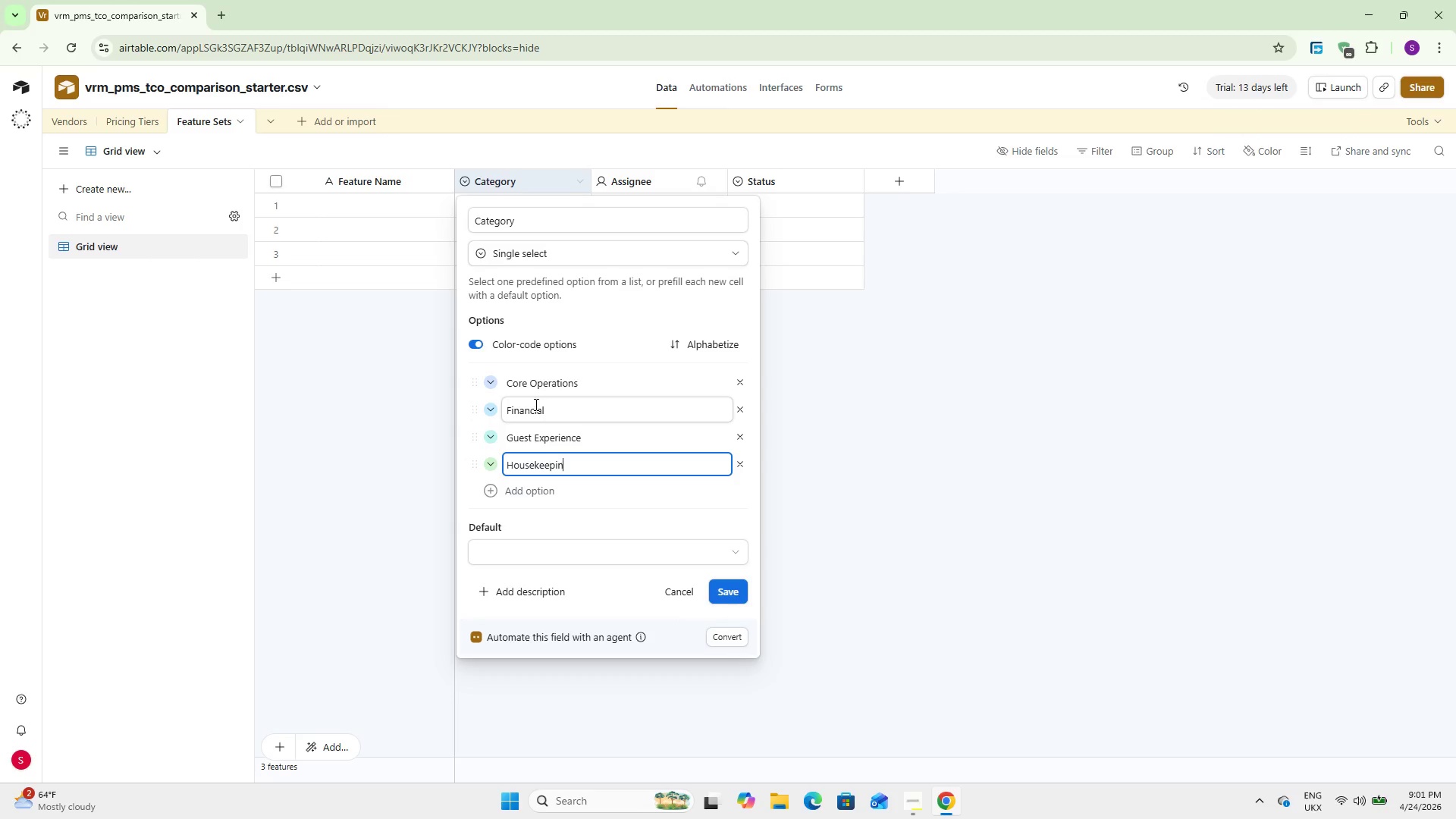 
key(Enter)
 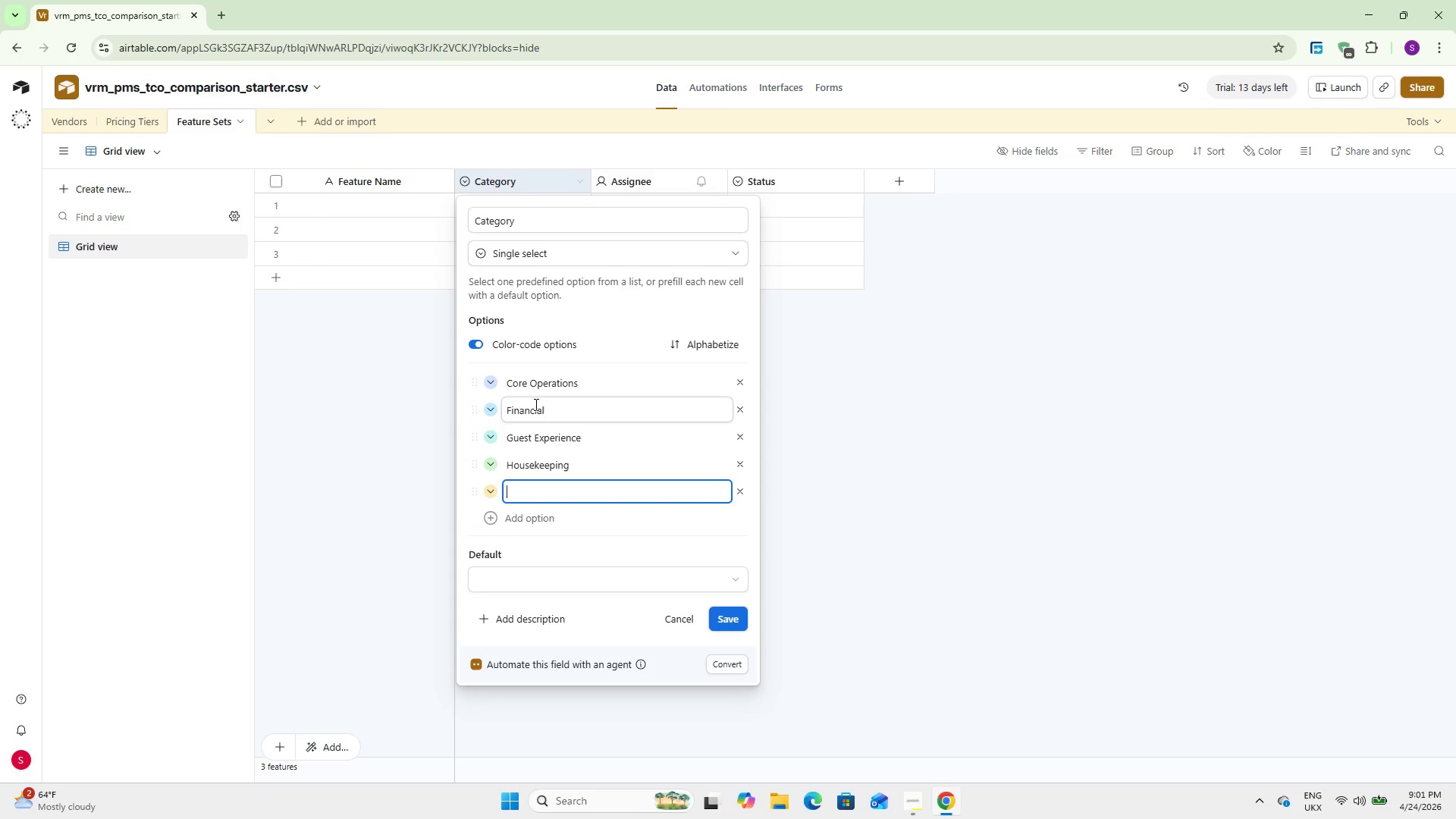 
type(Integratins)
 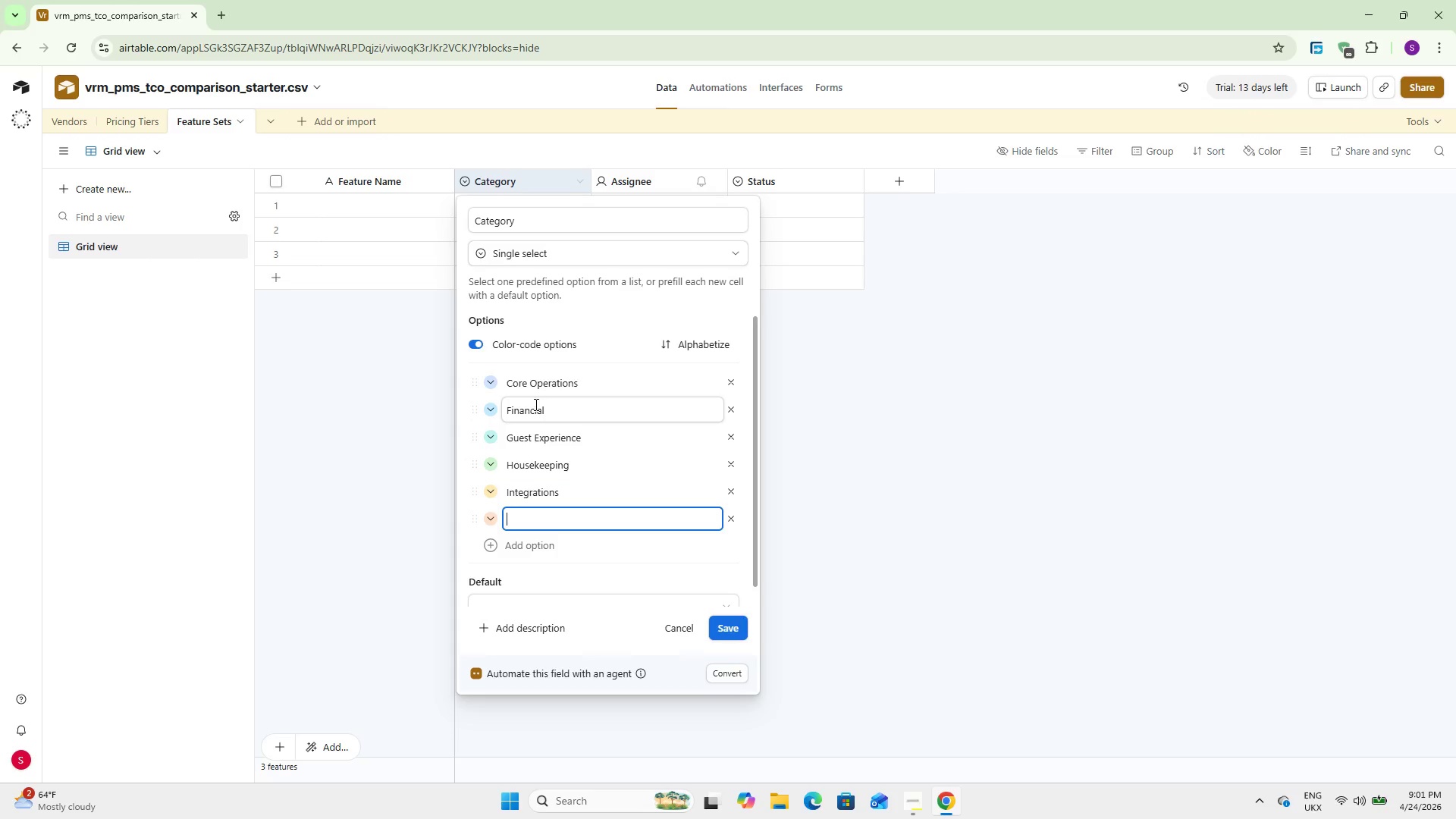 
hold_key(key=O, duration=0.33)
 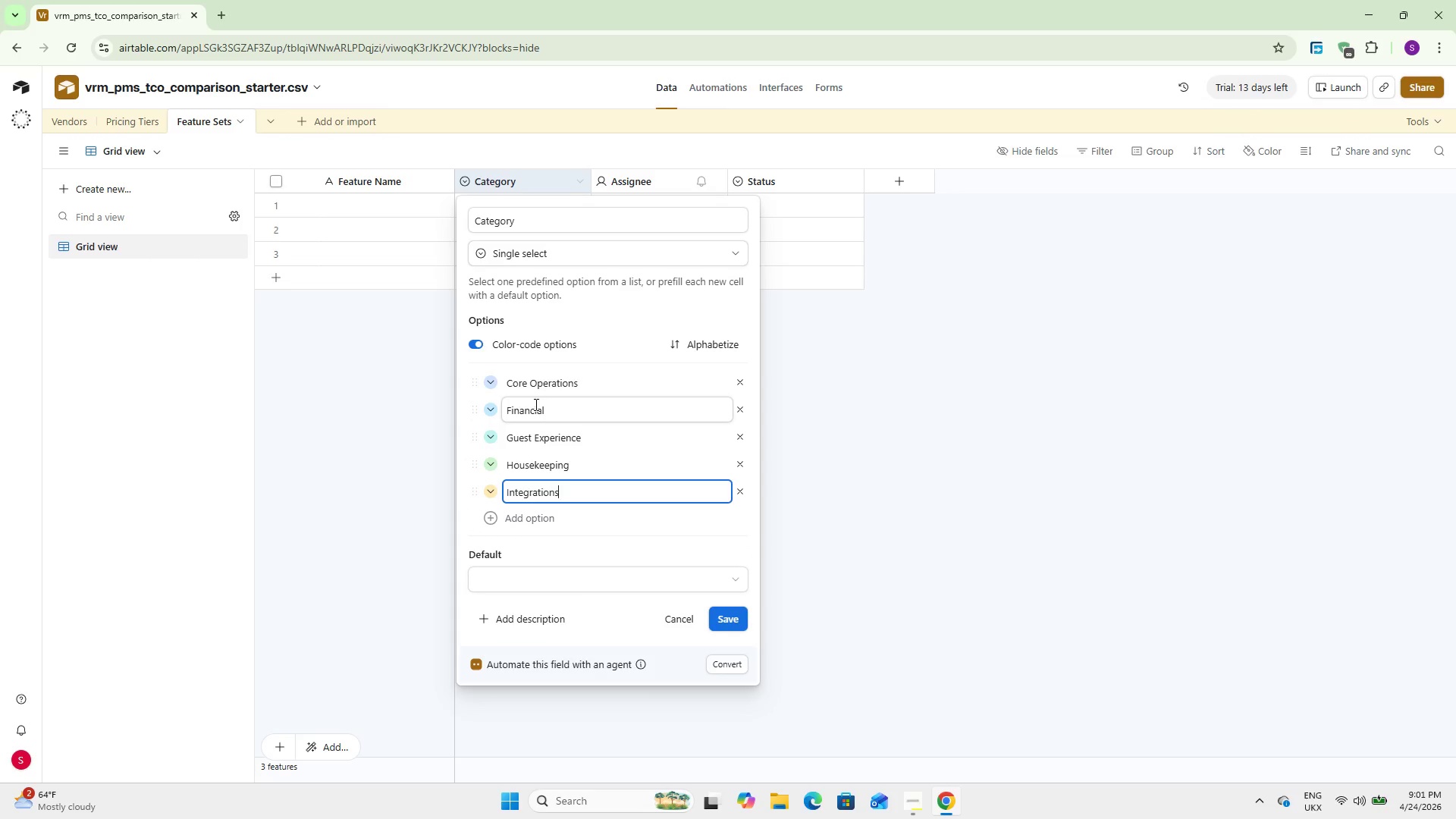 
key(Enter)
 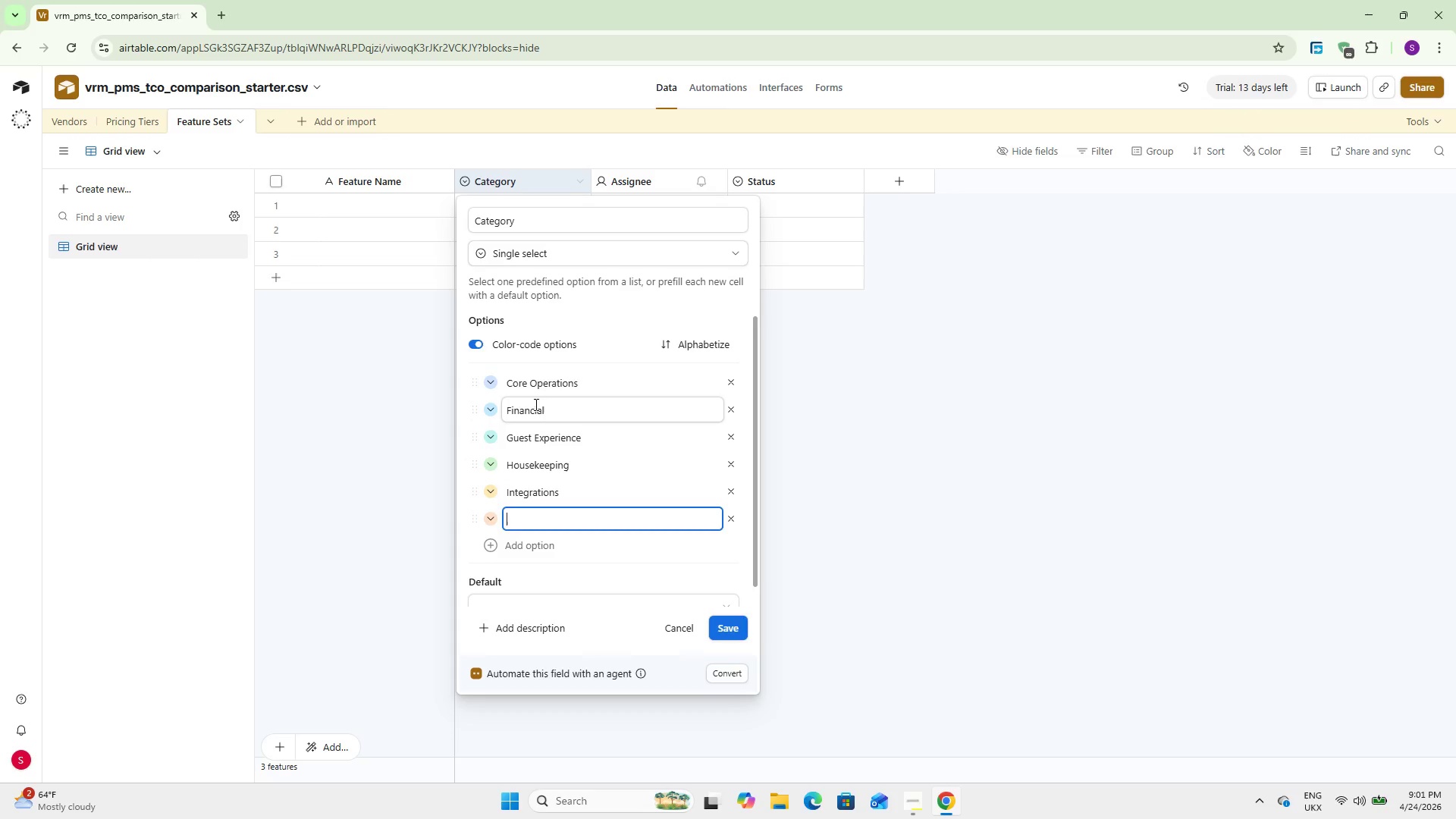 
type(Compliance )
key(Backspace)
 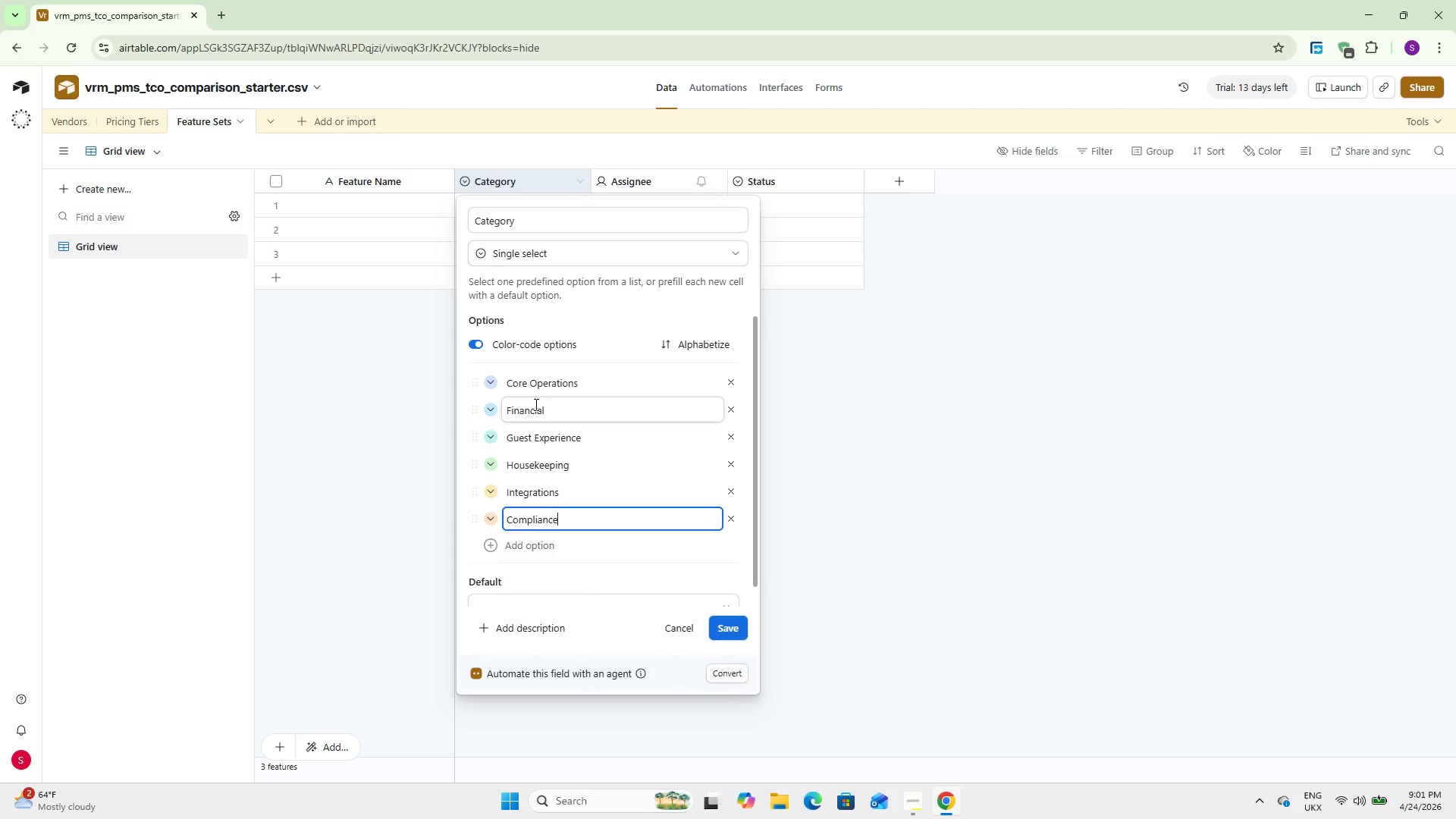 
key(Enter)
 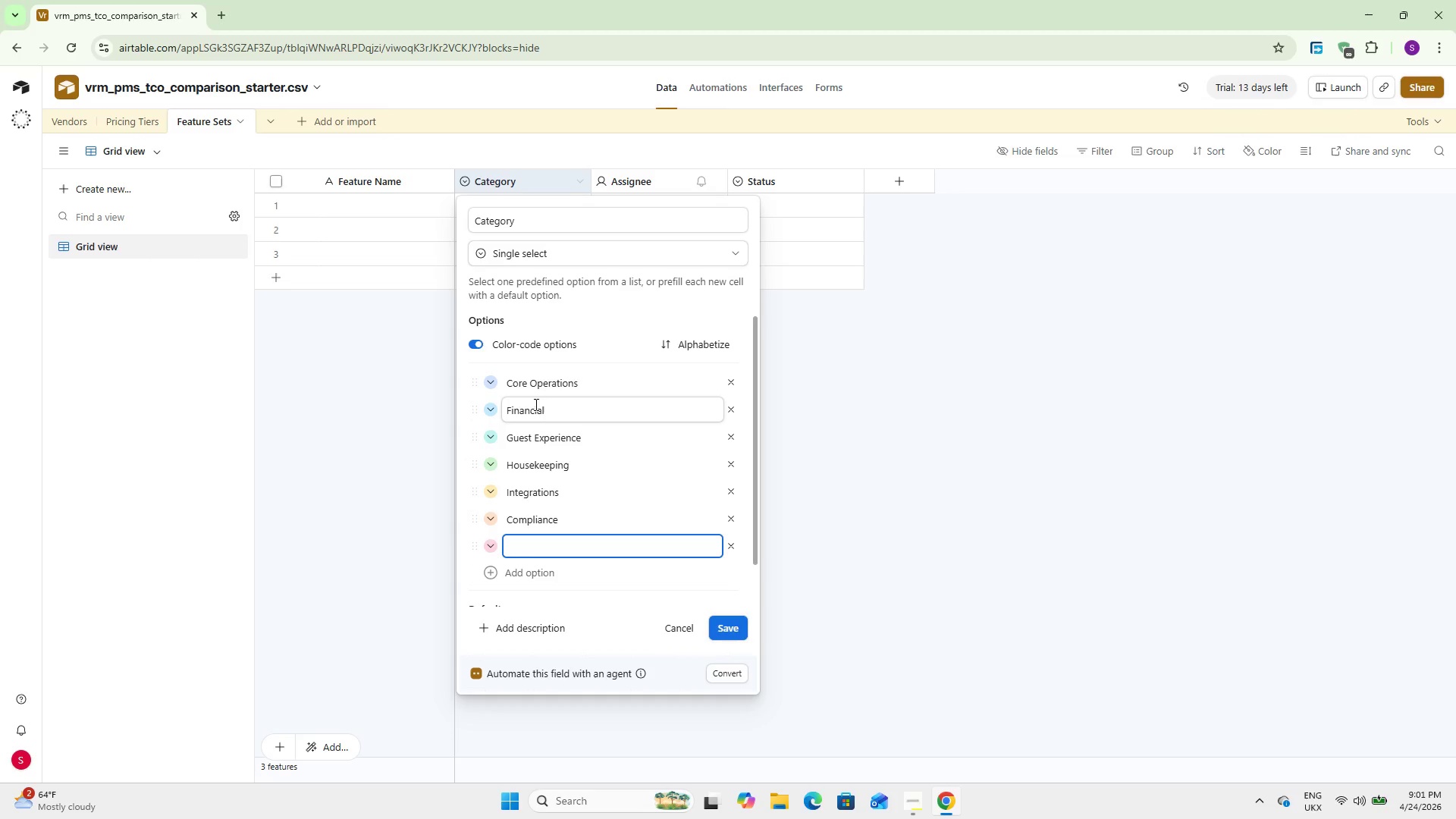 
type(Reporting)
 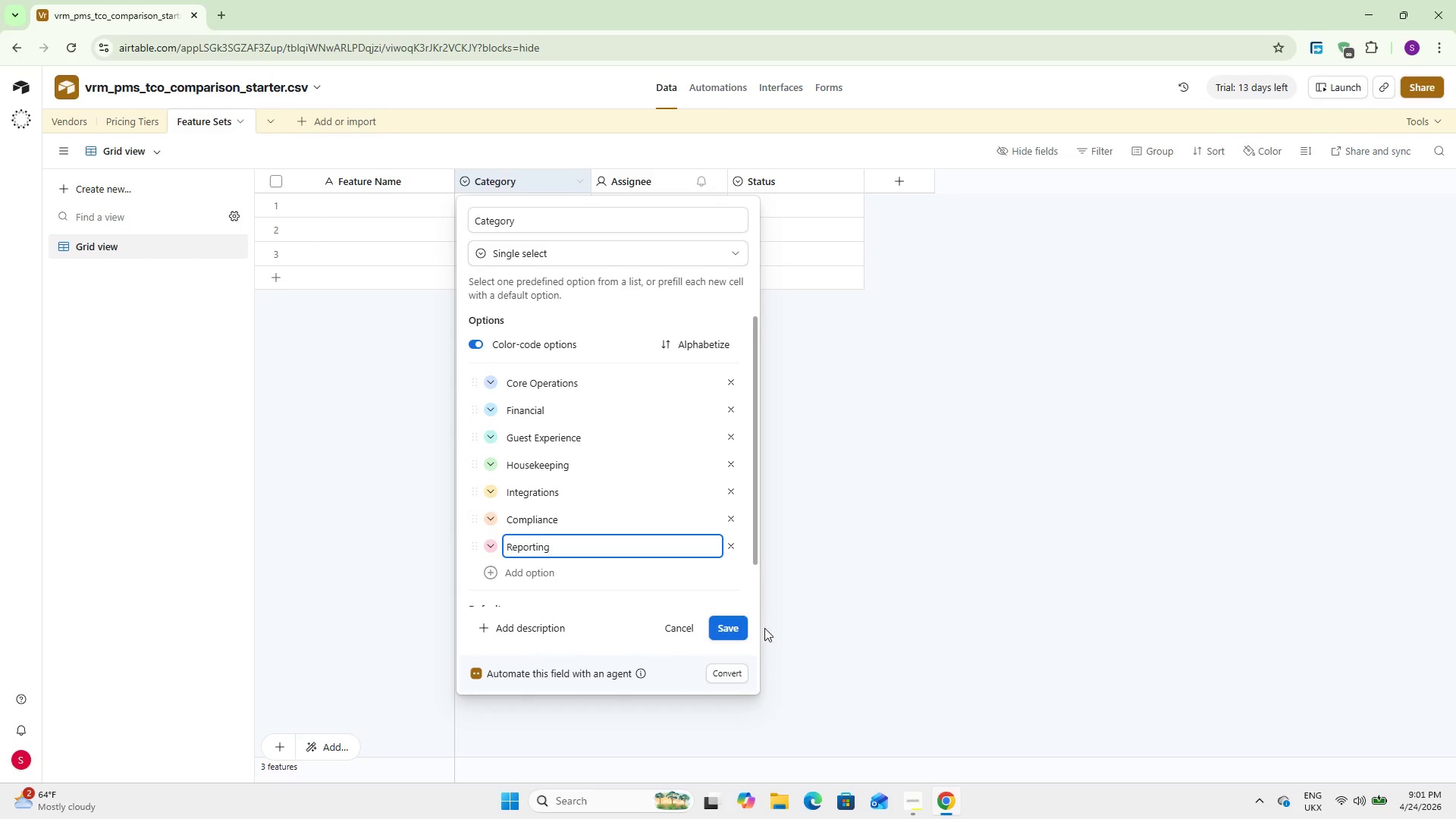 
left_click([734, 629])
 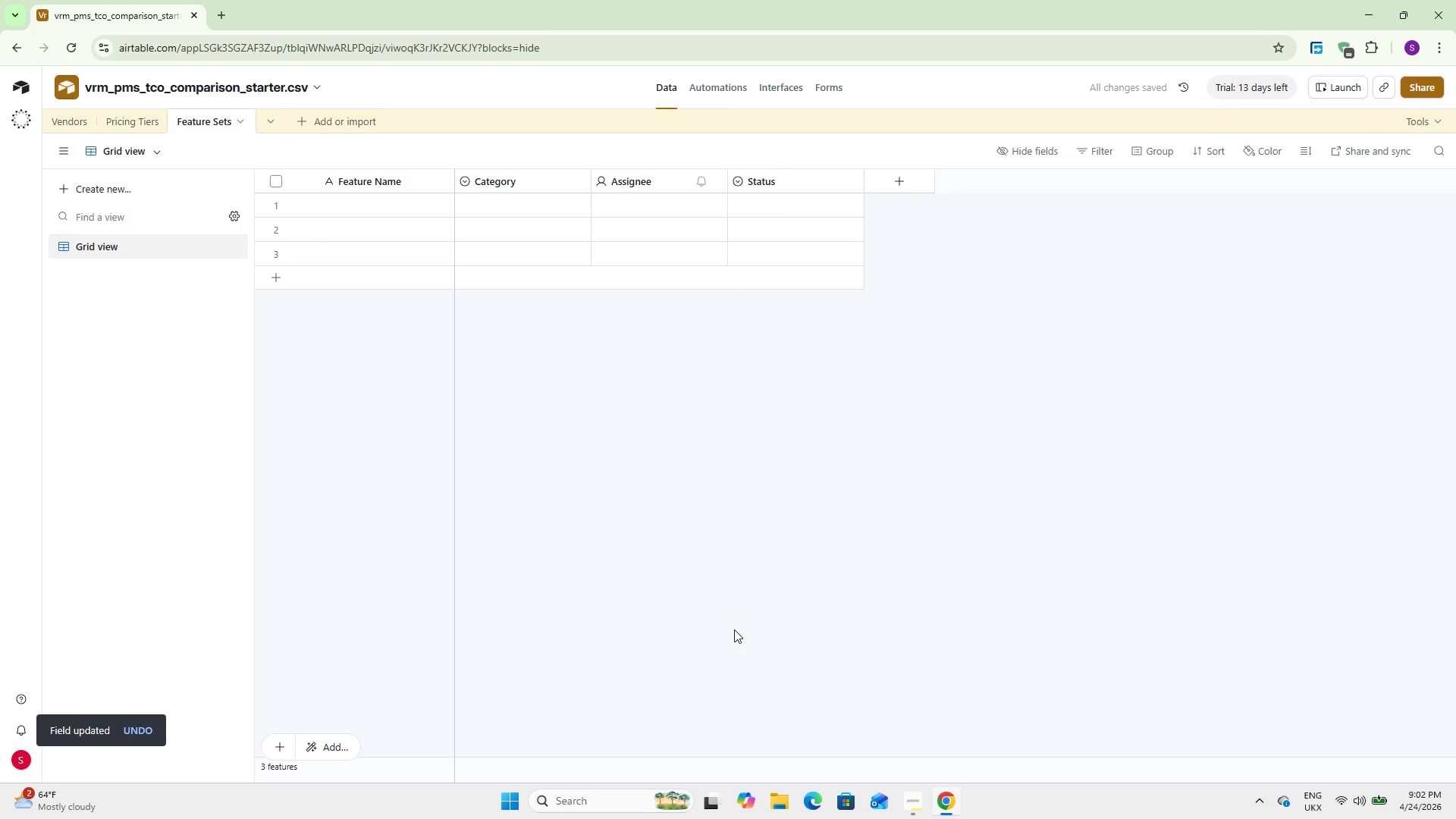 
wait(9.25)
 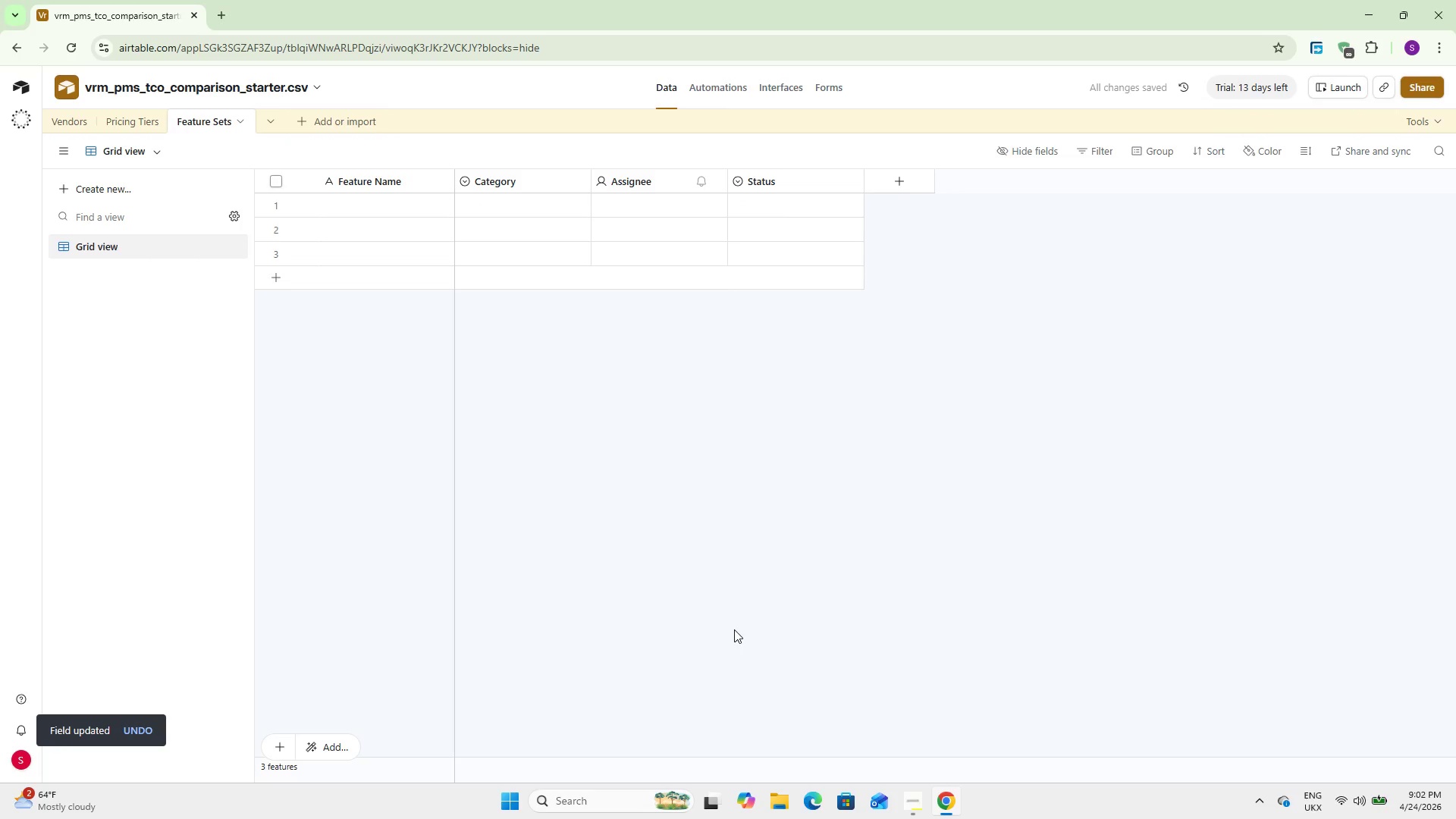 
double_click([635, 172])
 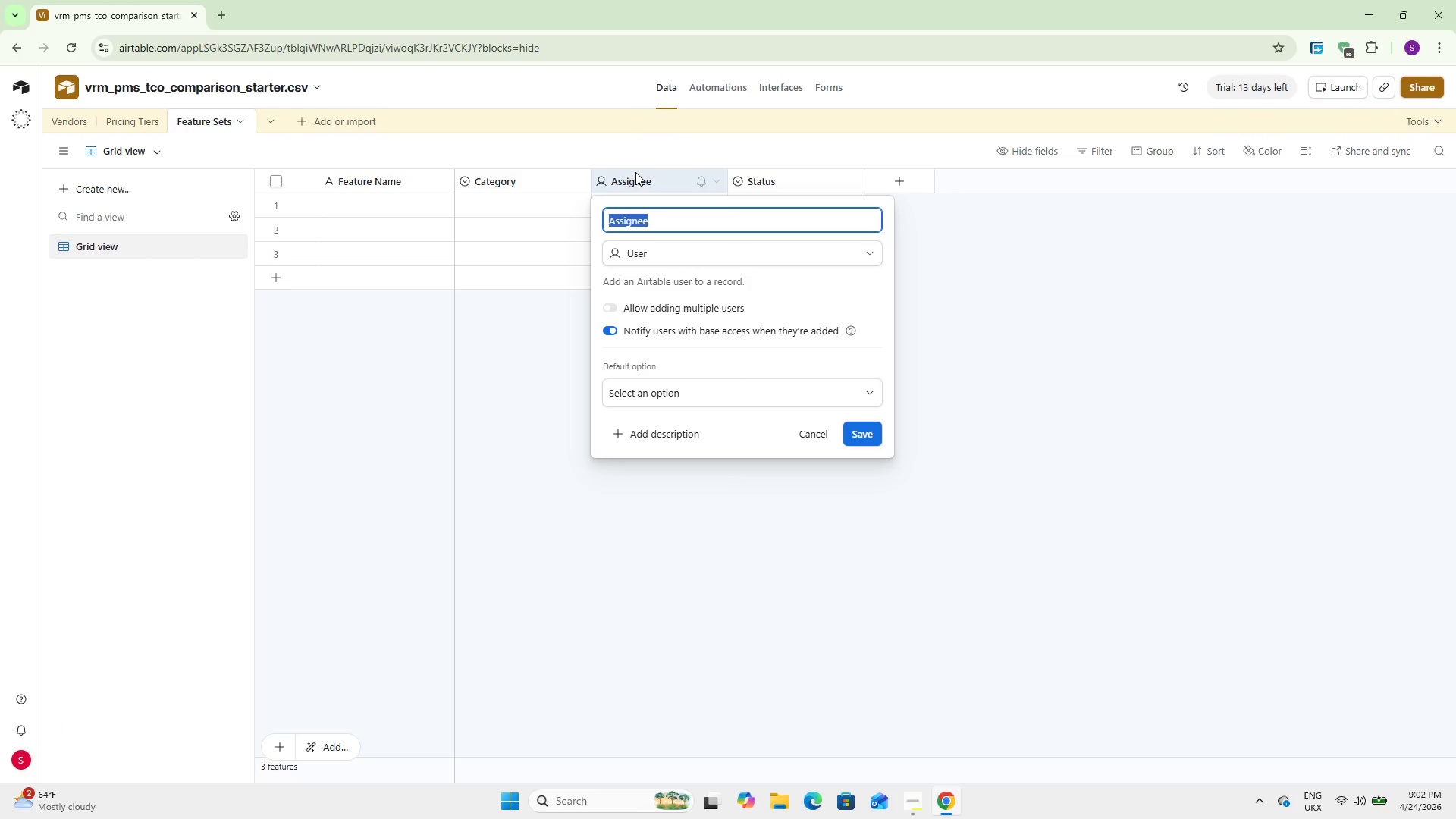 
type(Importance Weight)
 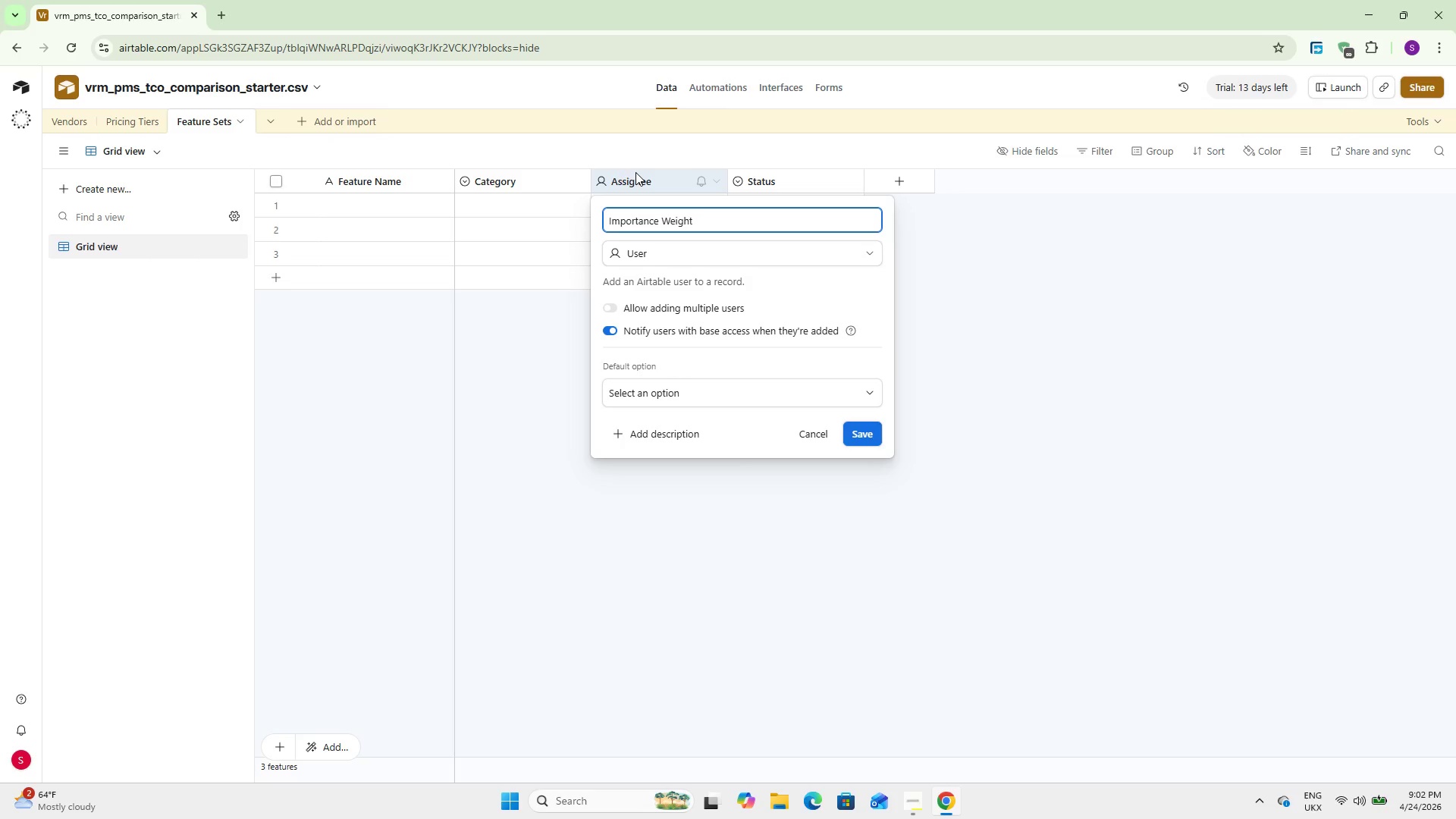 
key(Enter)
 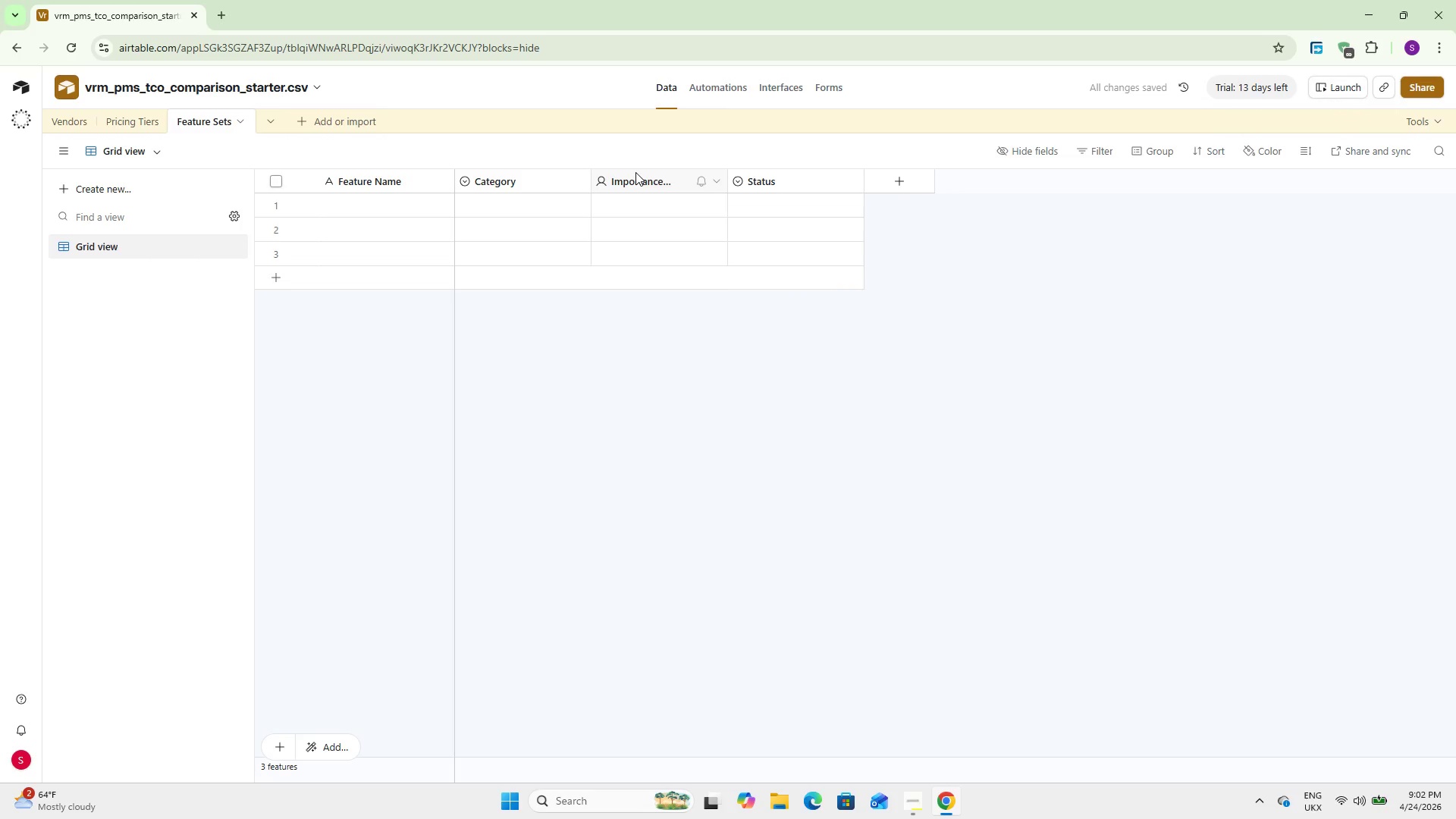 
double_click([635, 172])
 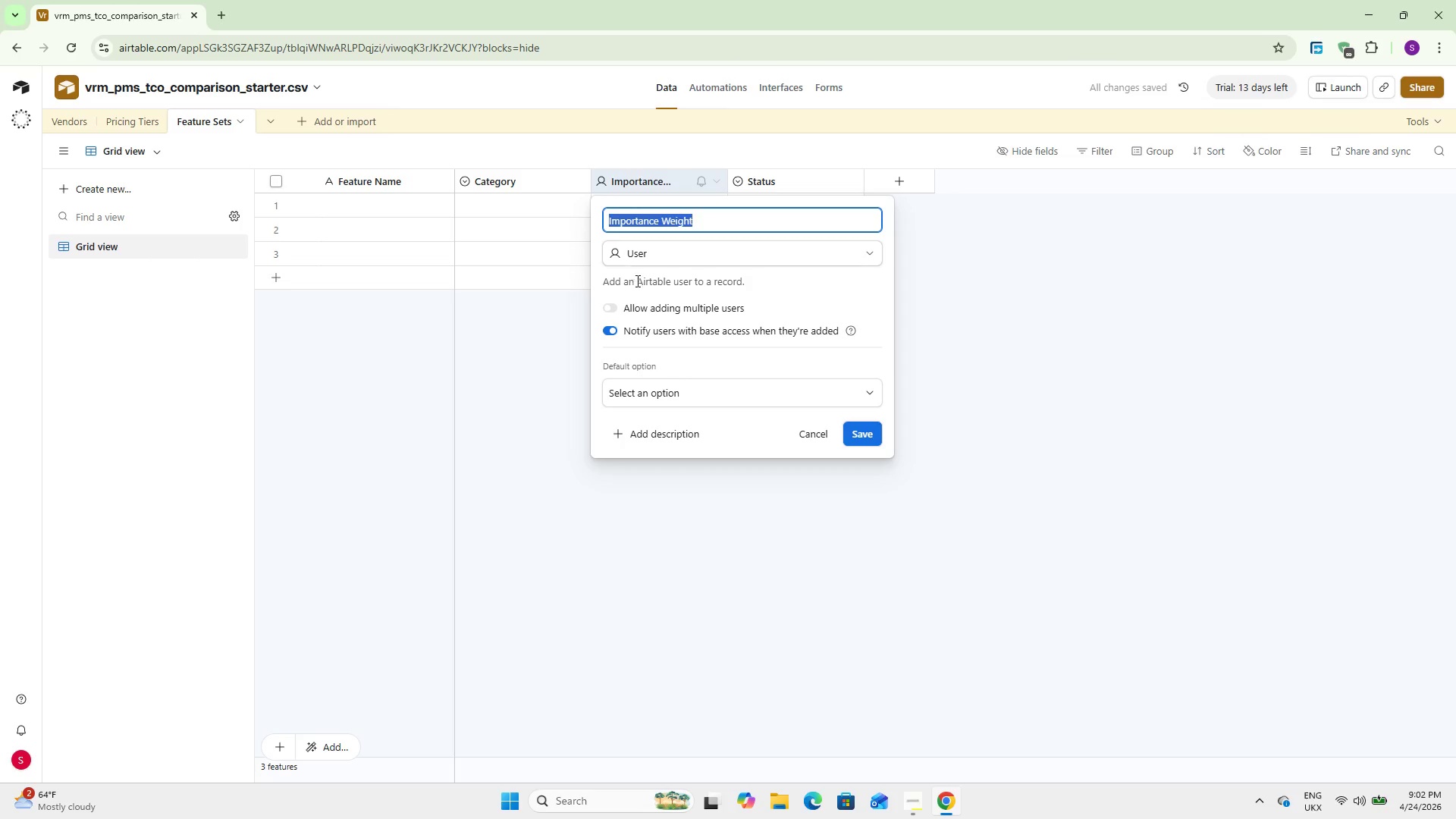 
left_click([641, 259])
 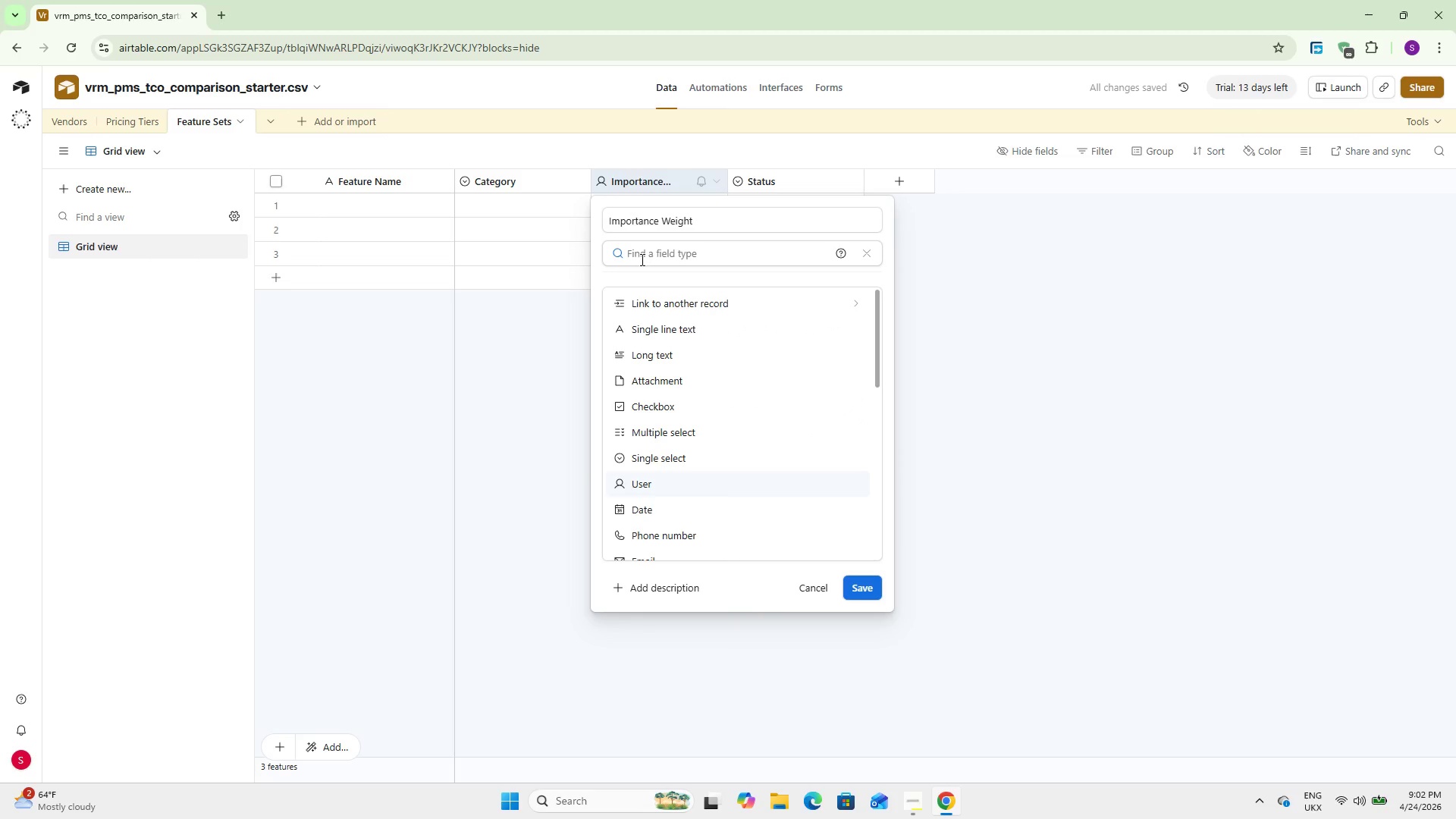 
type(num)
 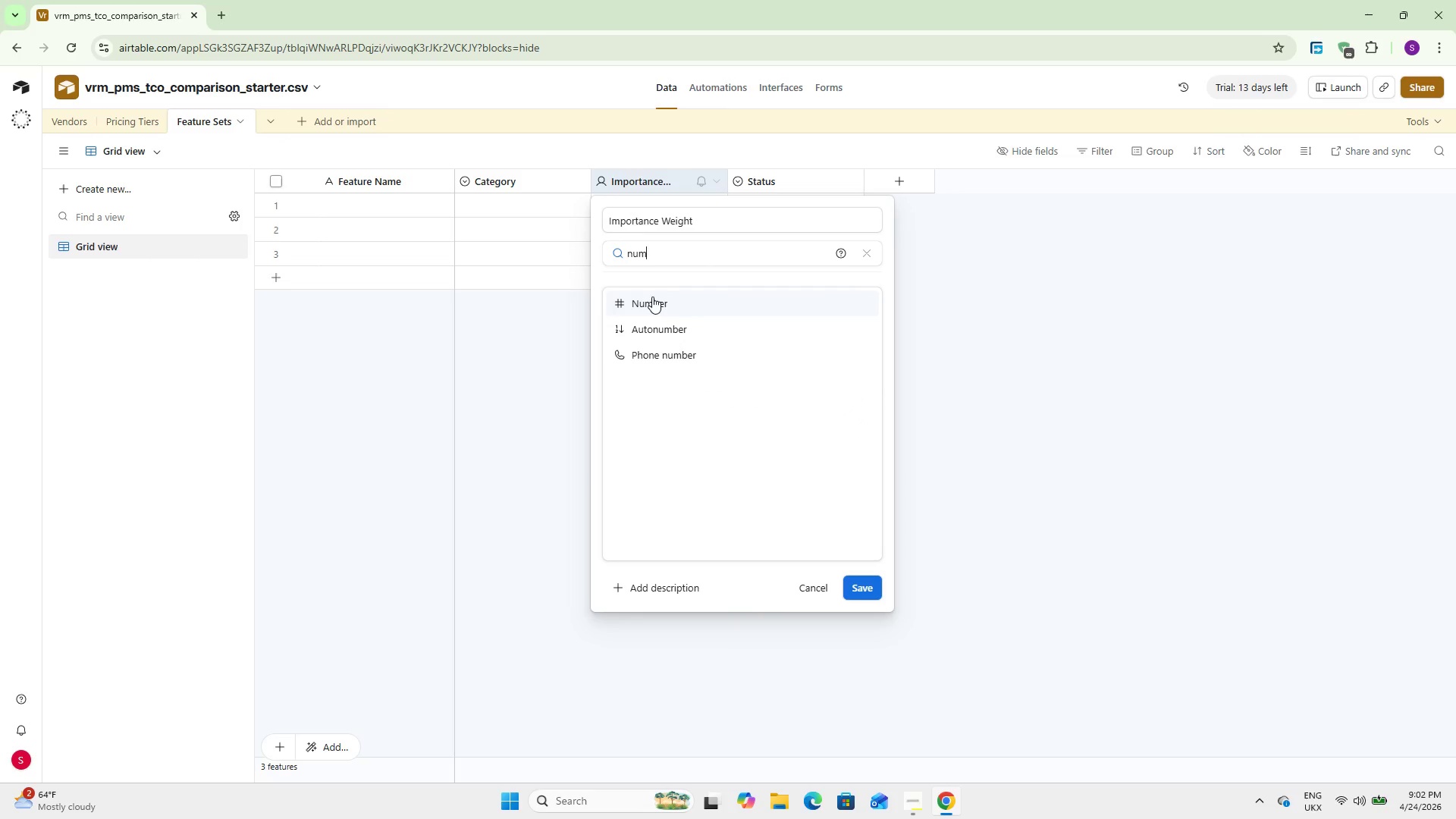 
left_click([652, 297])
 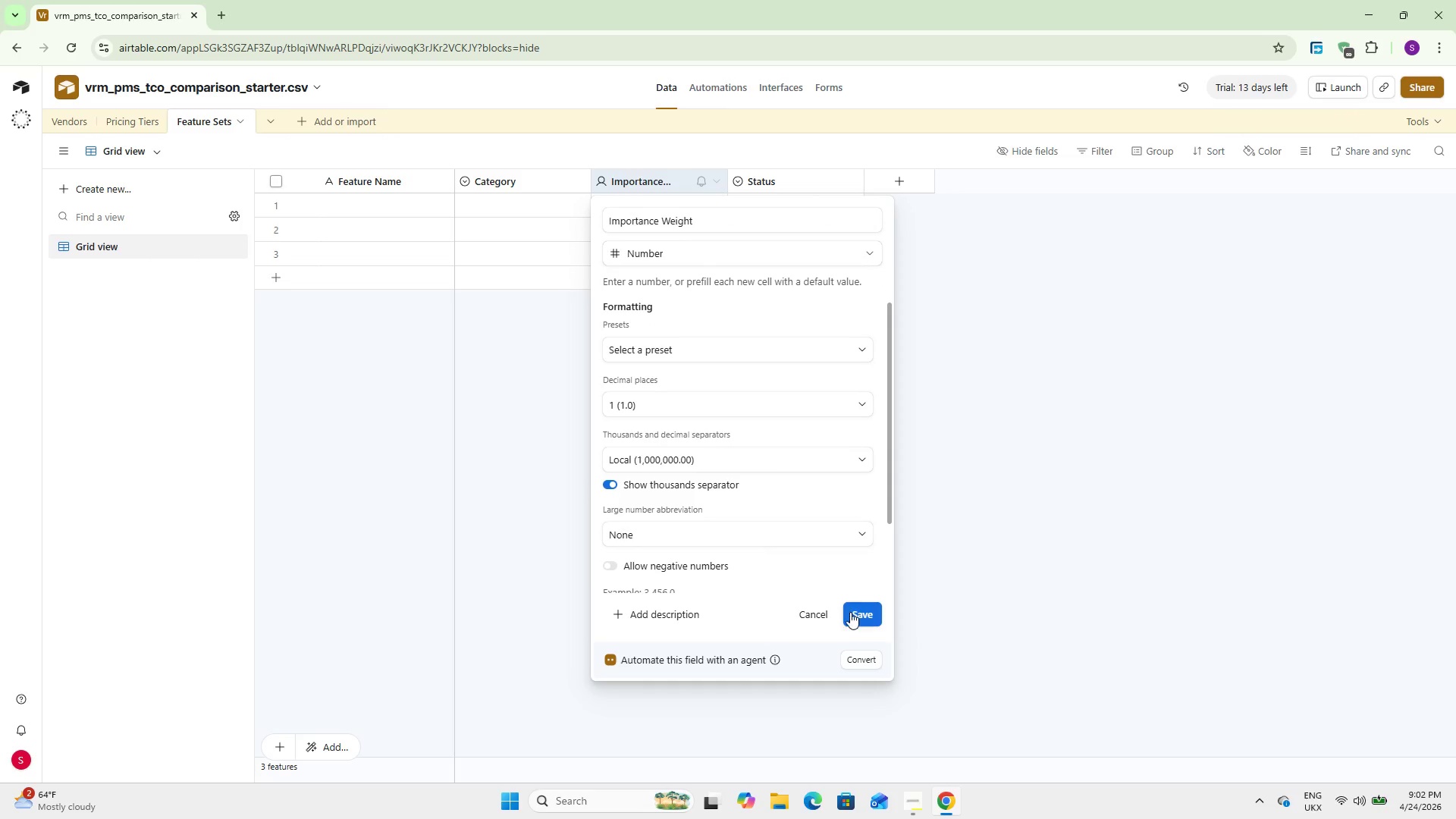 
left_click([853, 608])
 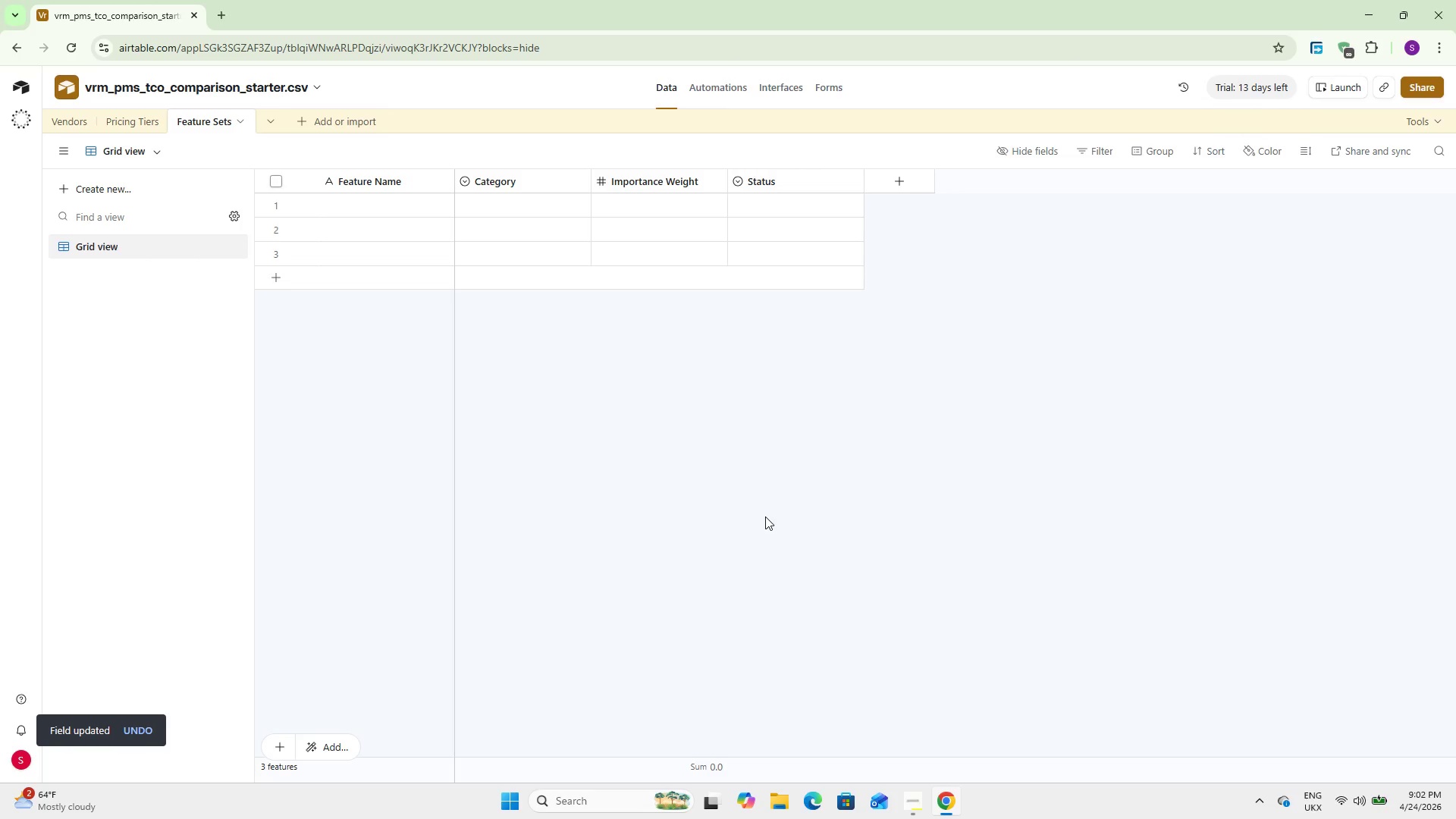 
wait(12.19)
 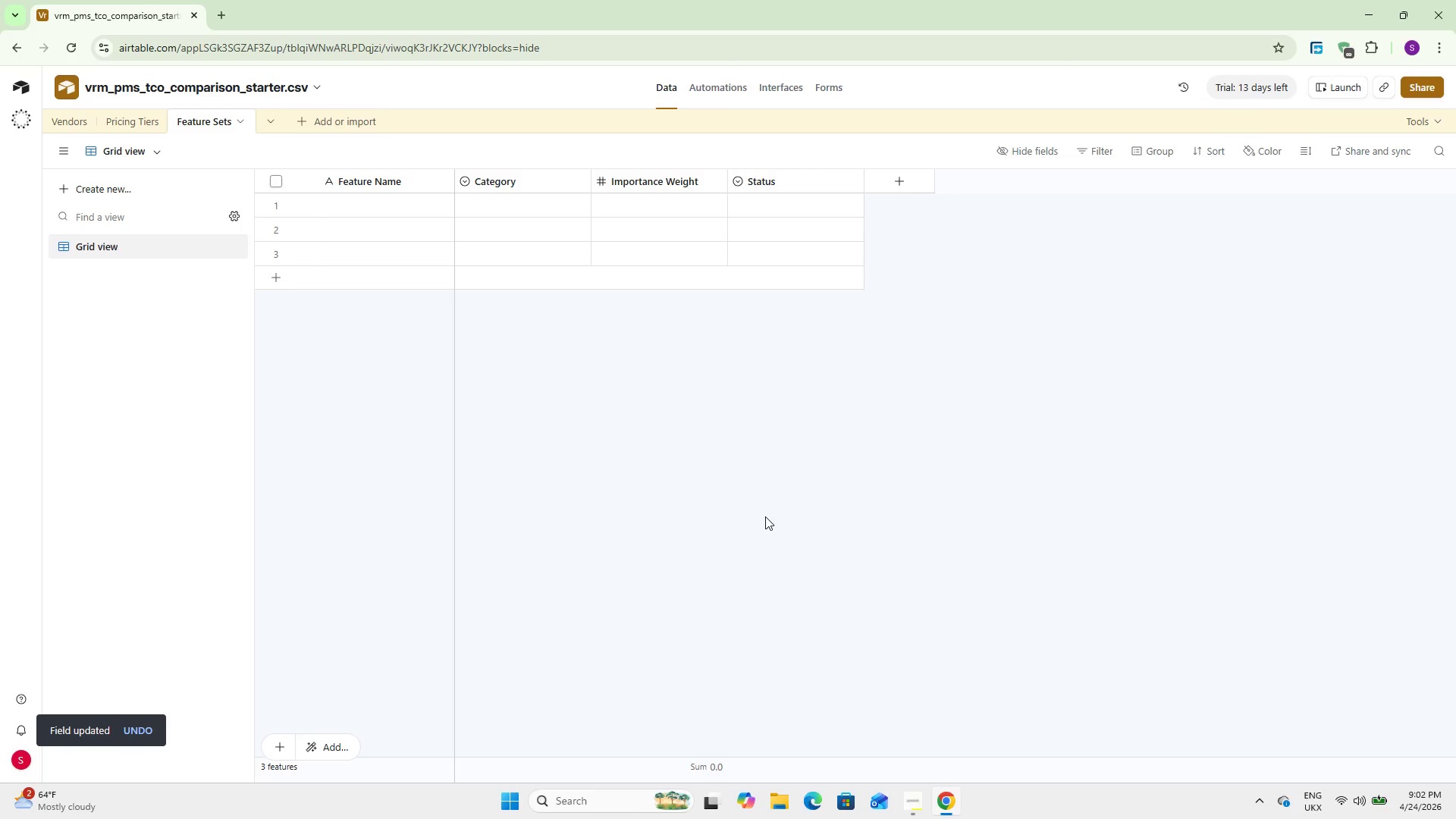 
double_click([674, 182])
 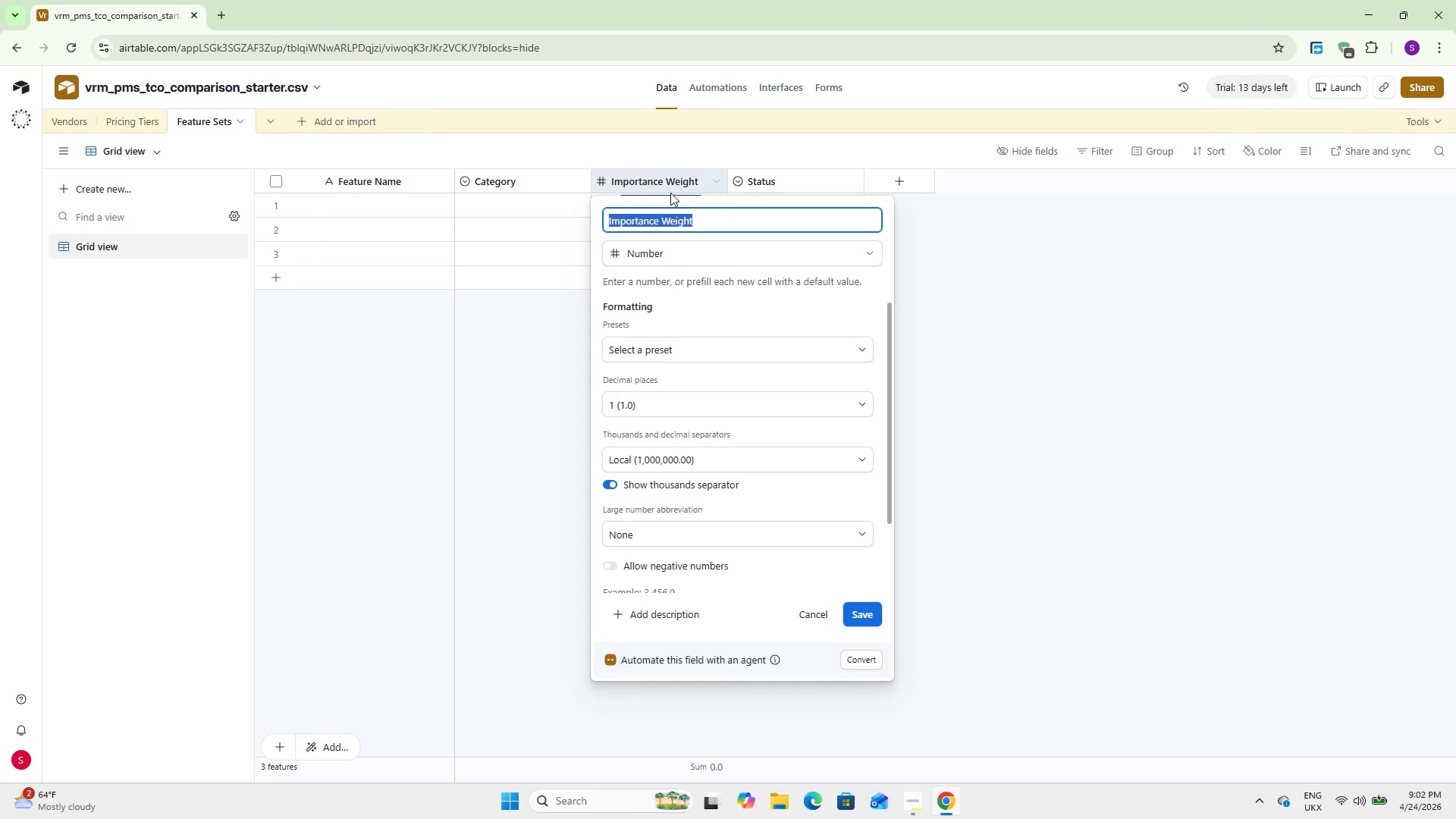 
scroll: coordinate [661, 474], scroll_direction: down, amount: 8.0
 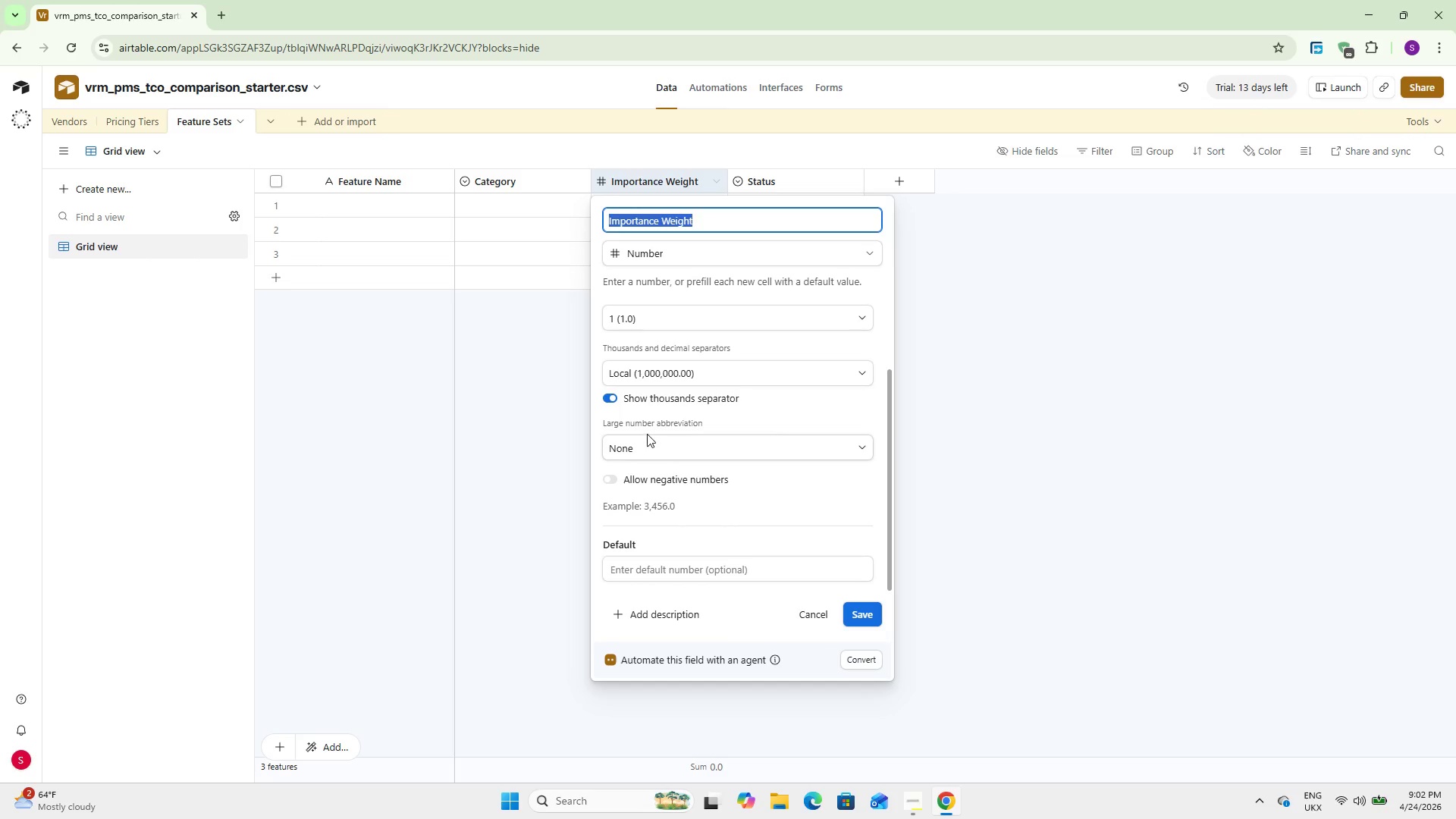 
left_click([651, 443])
 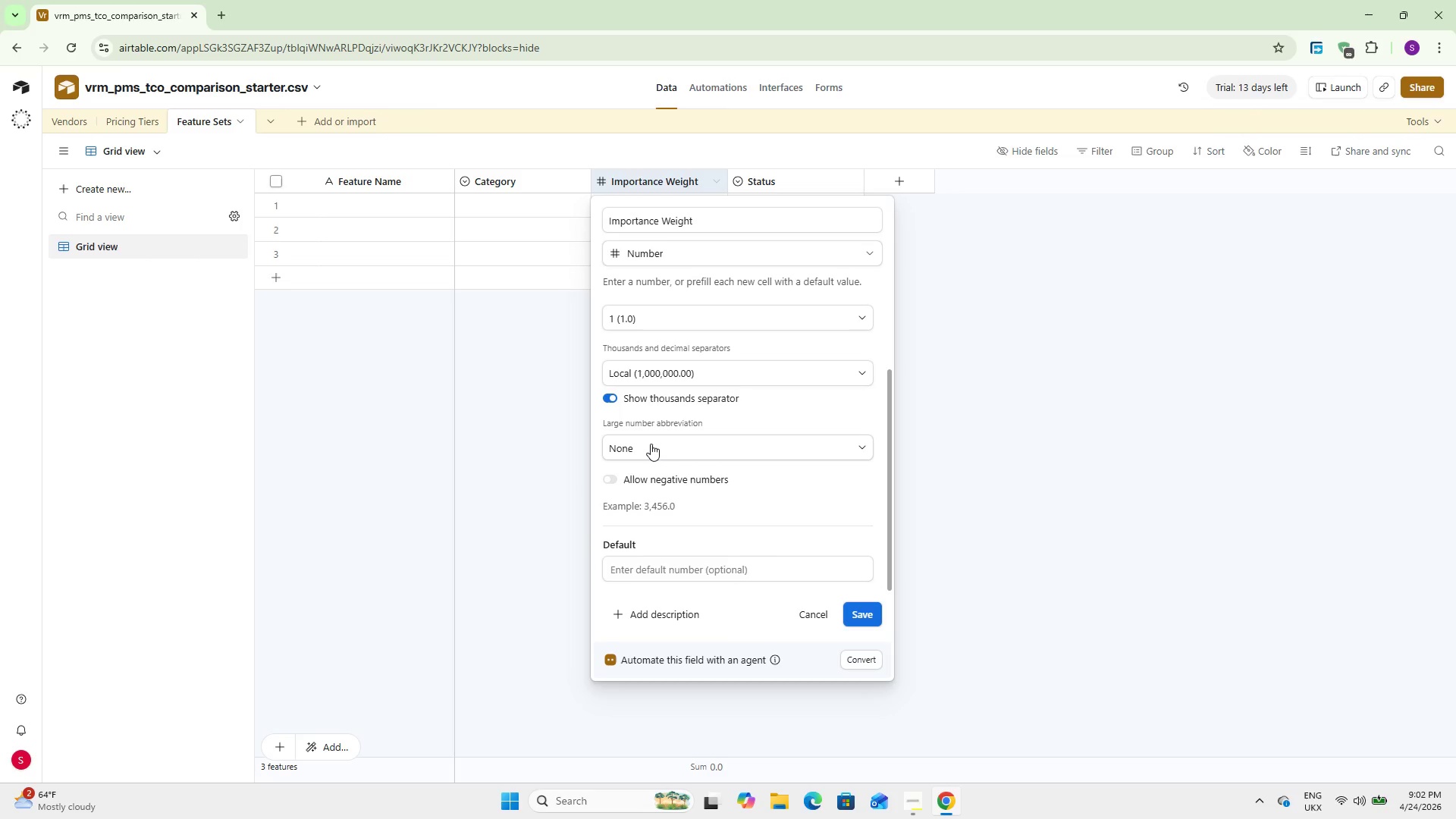 
scroll: coordinate [650, 444], scroll_direction: up, amount: 1.0
 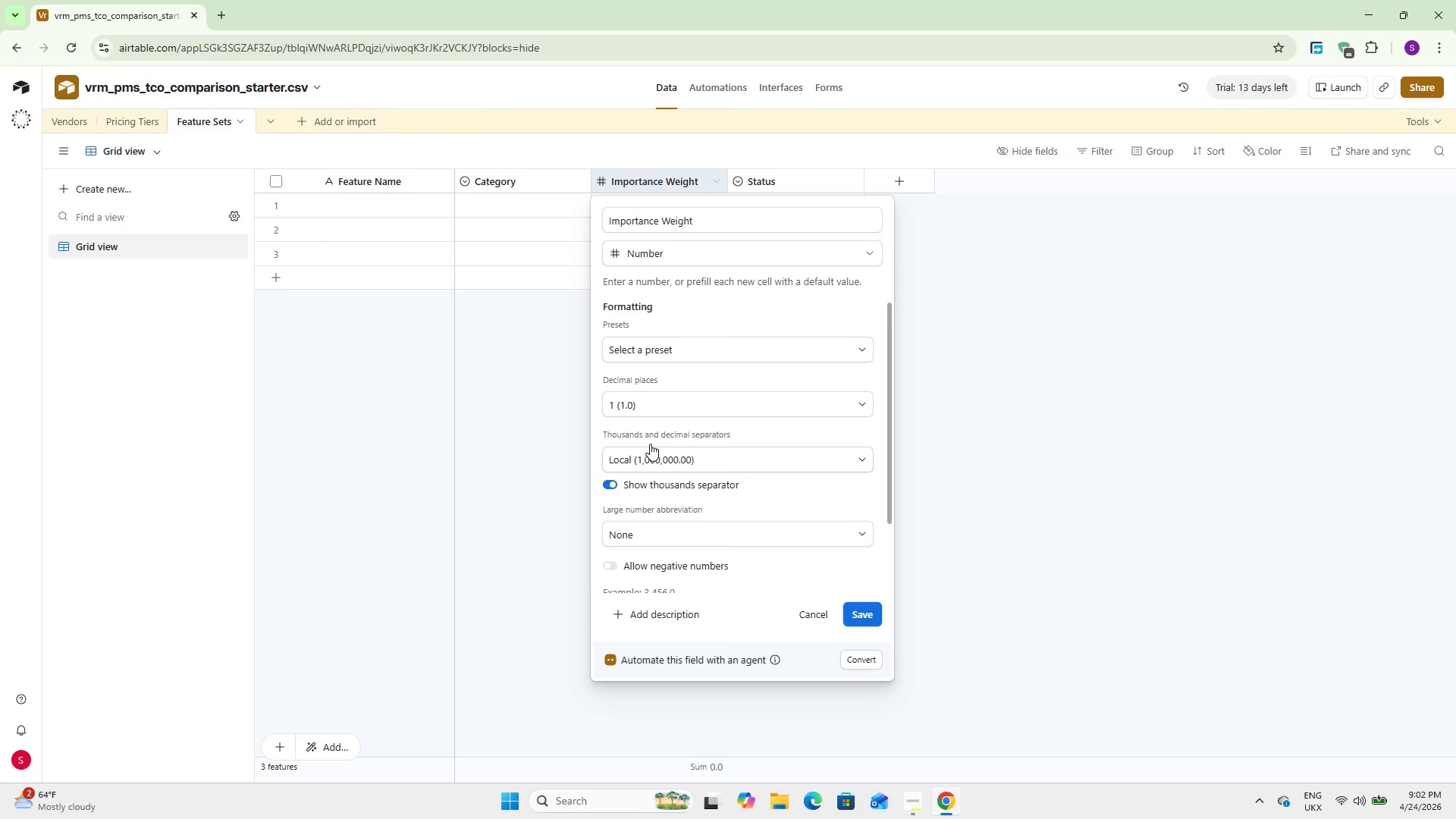 
left_click([649, 444])
 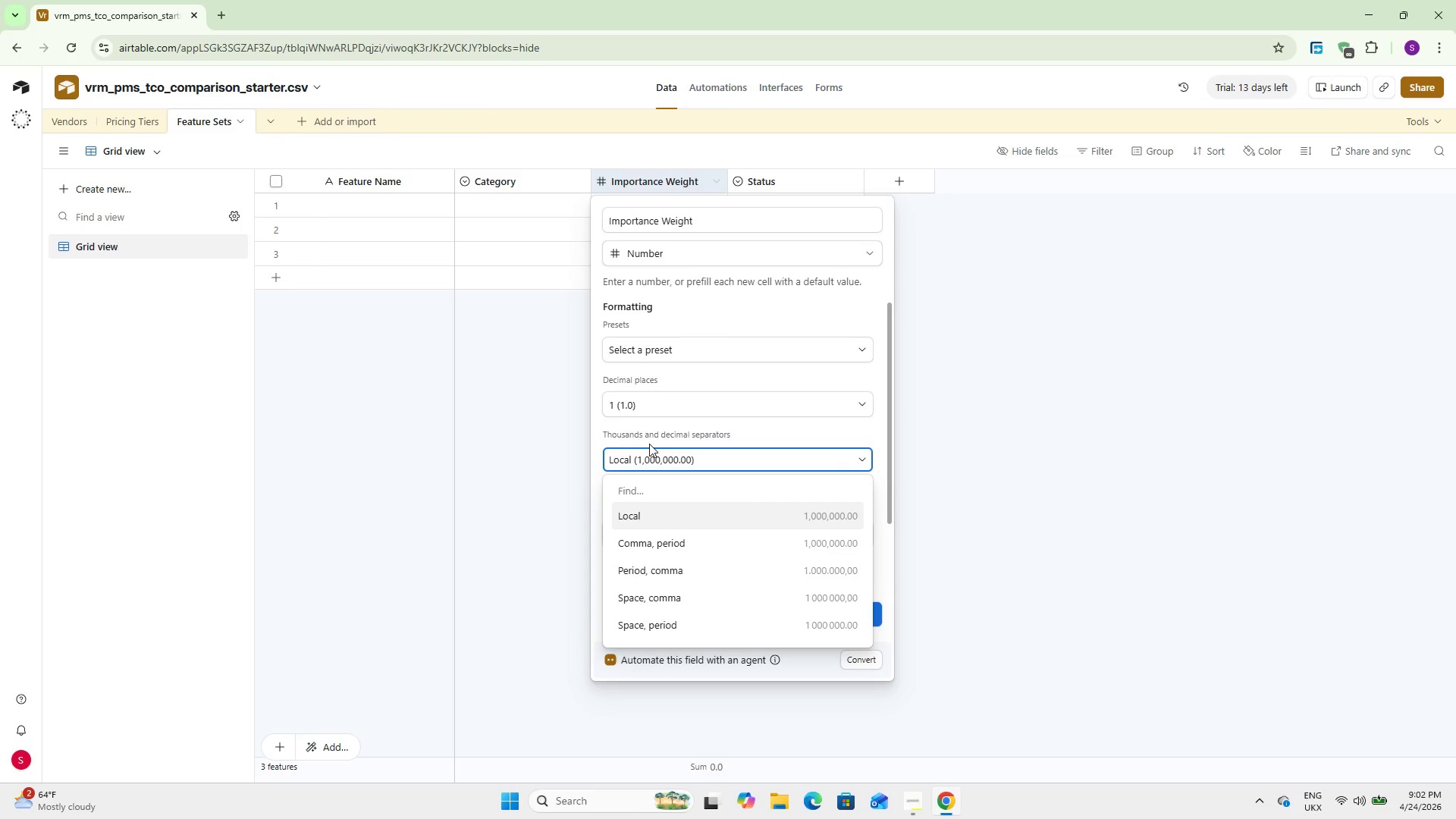 
left_click([649, 444])
 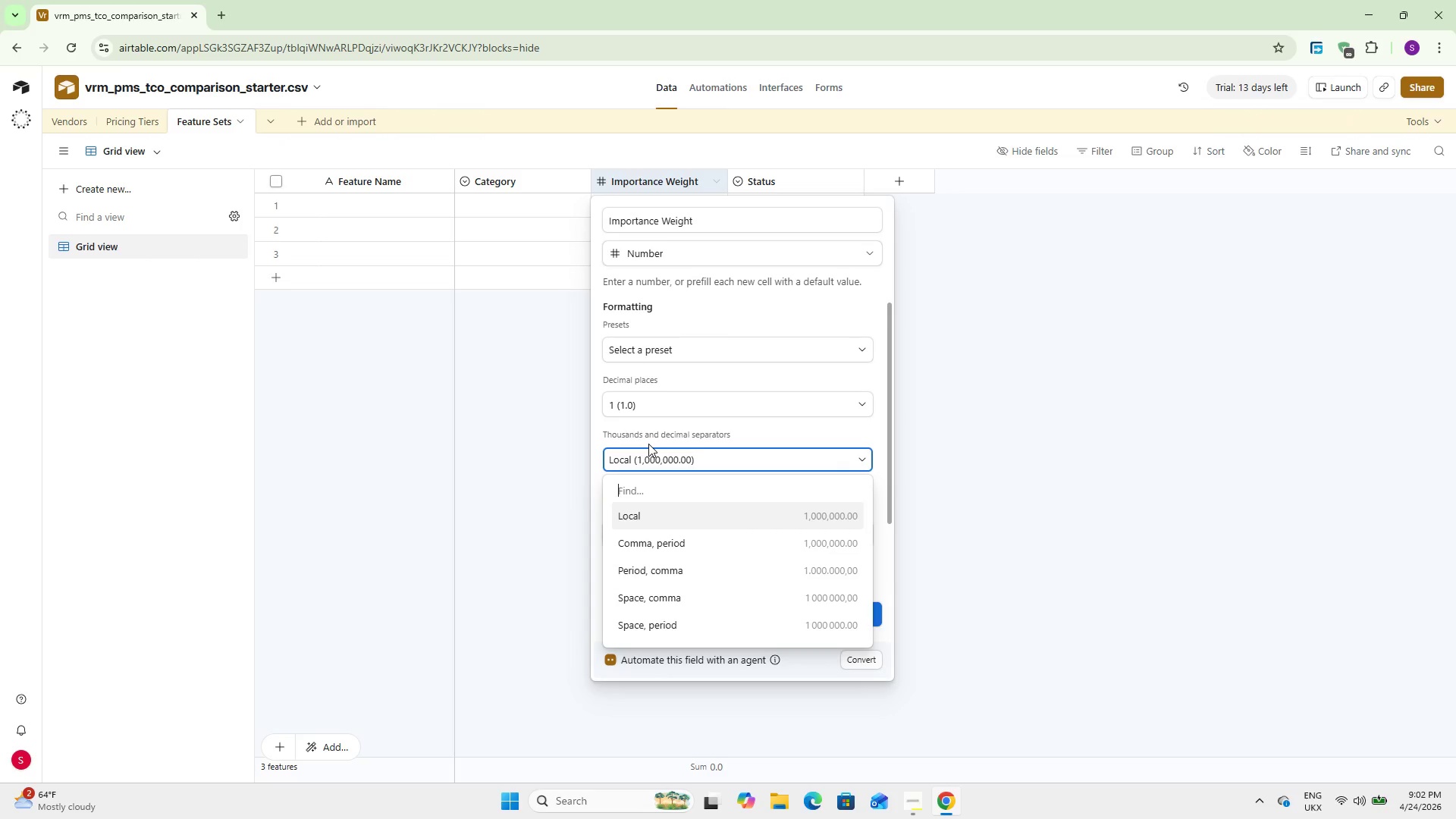 
scroll: coordinate [648, 444], scroll_direction: up, amount: 3.0
 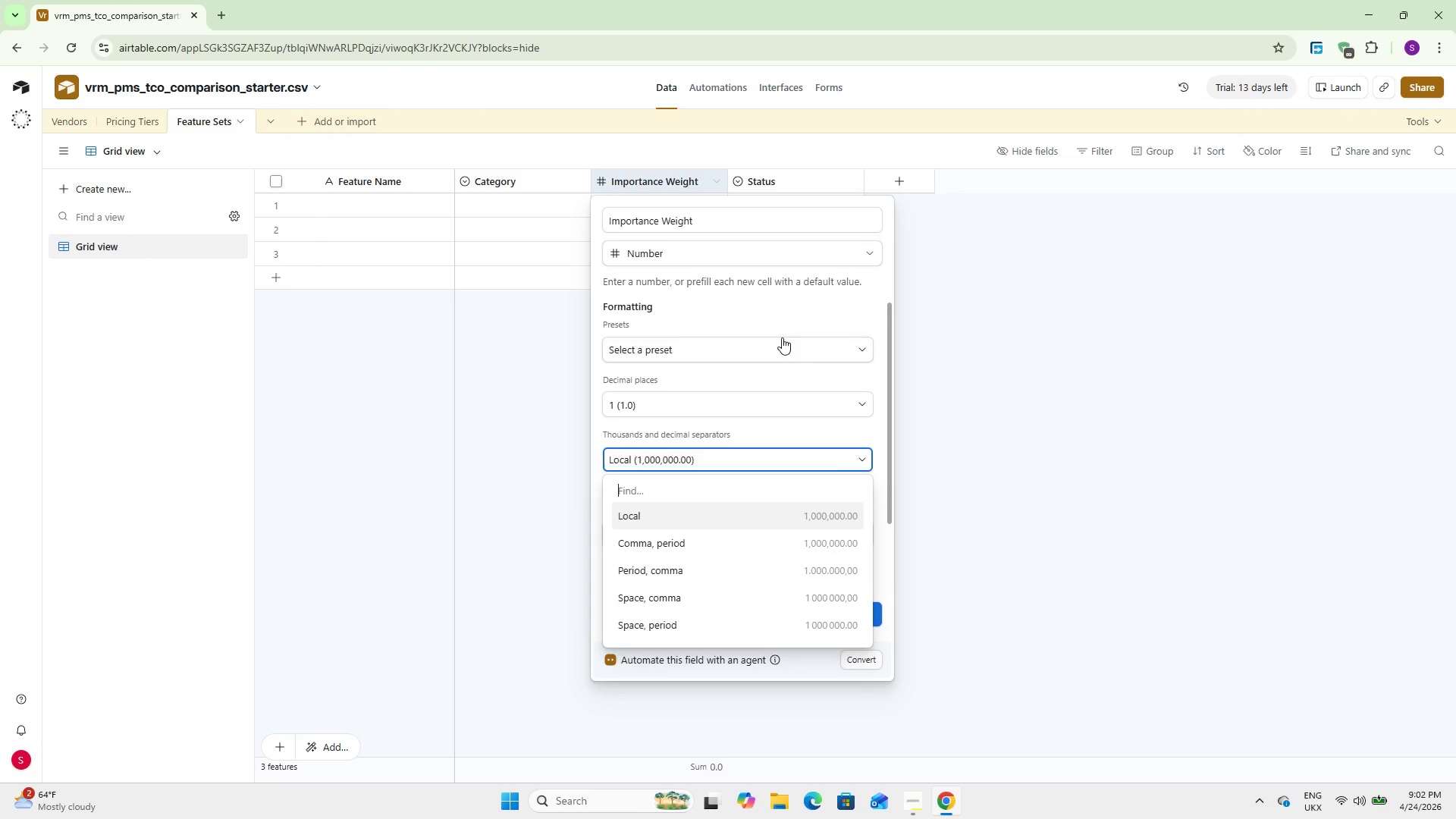 
left_click([780, 315])
 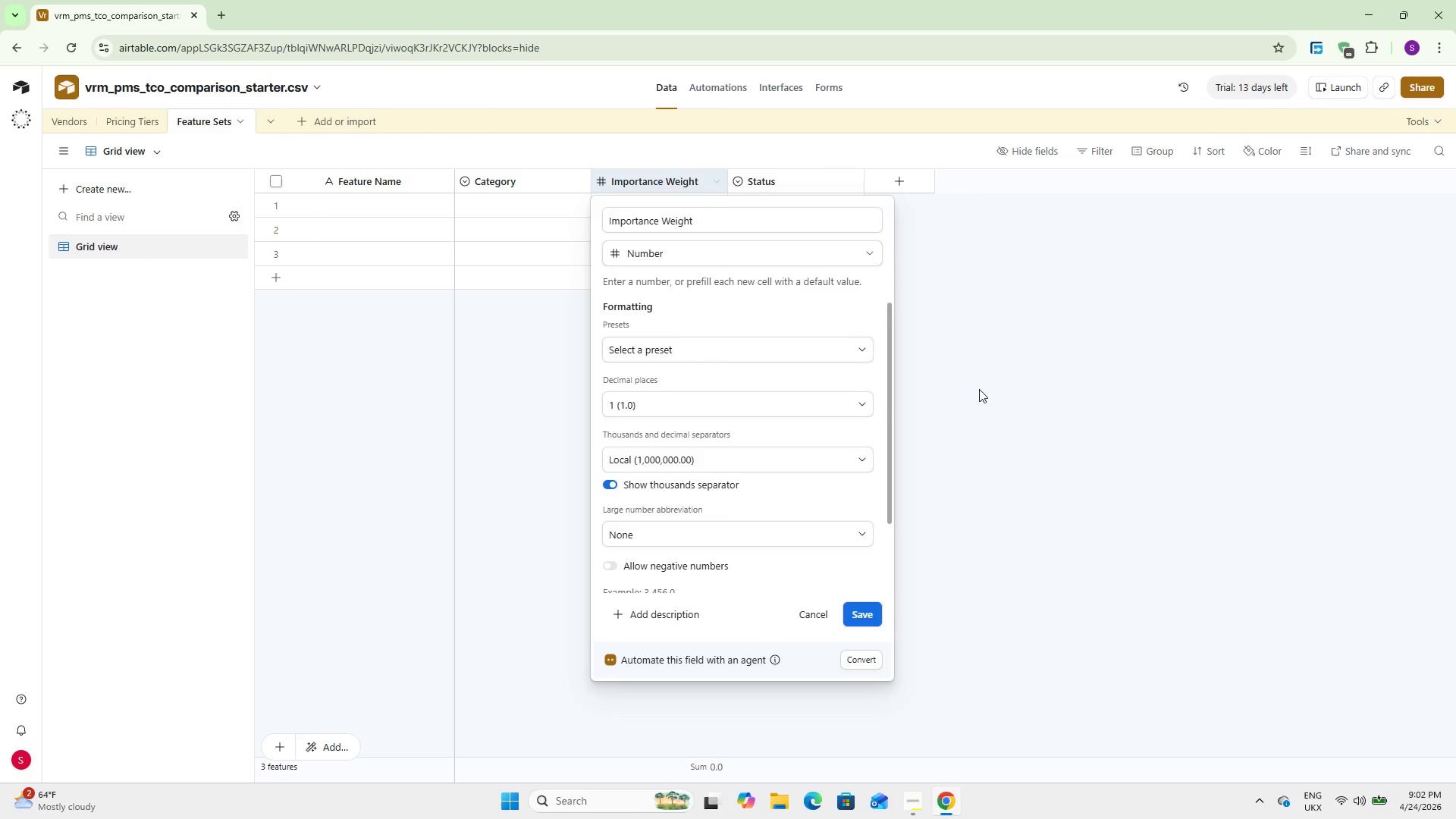 
left_click([1025, 390])
 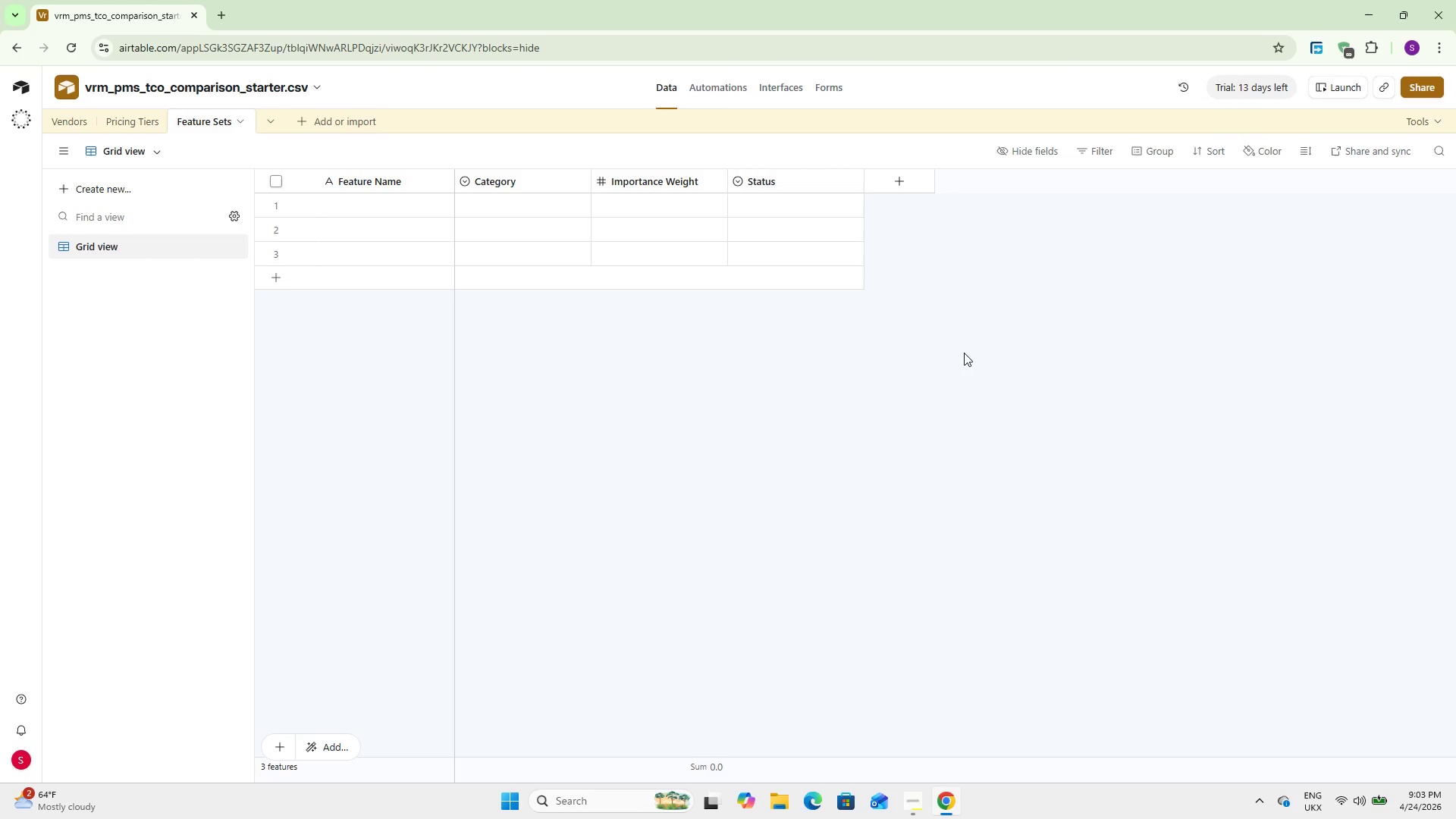 
wait(16.28)
 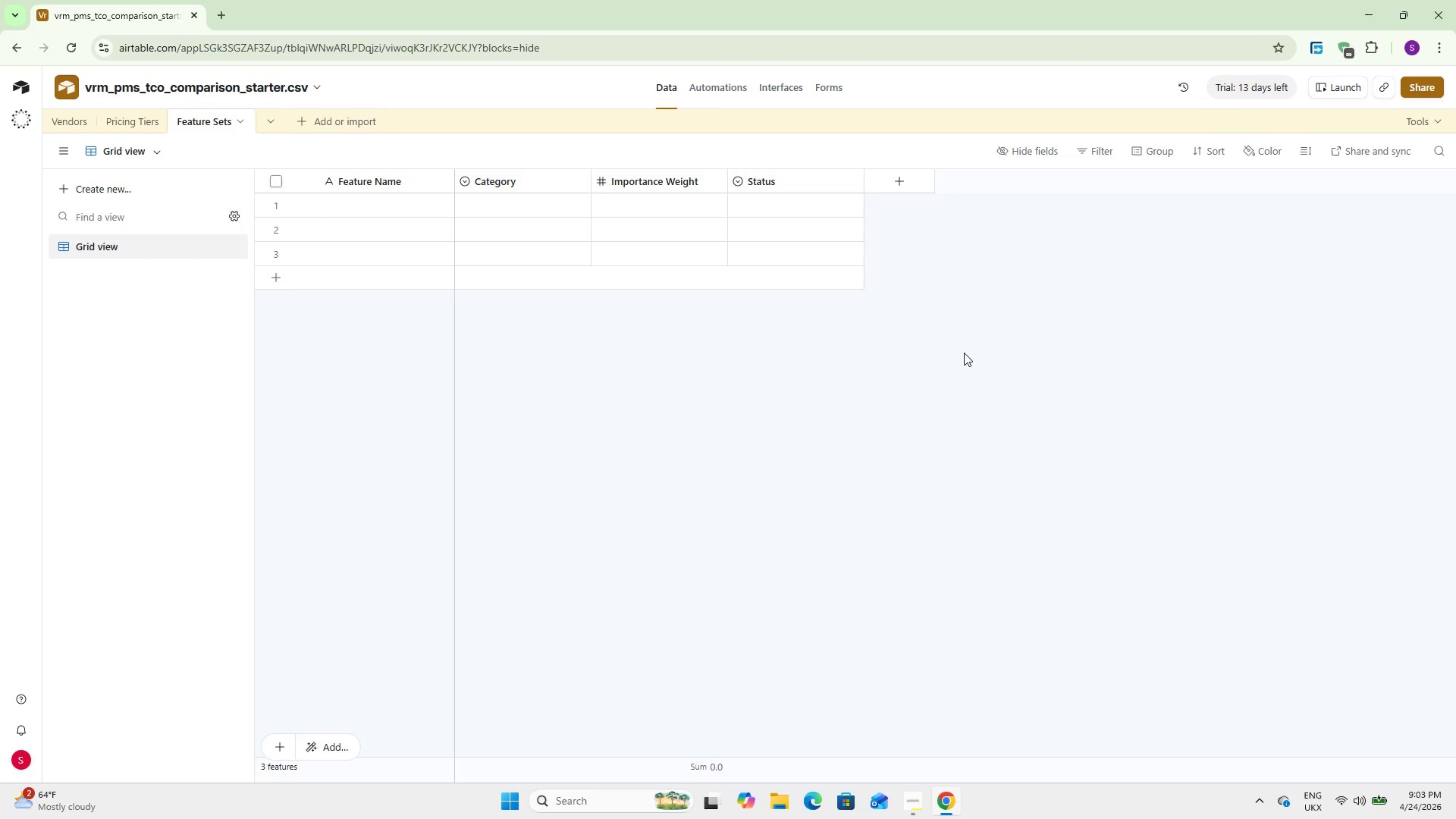 
left_click([923, 180])
 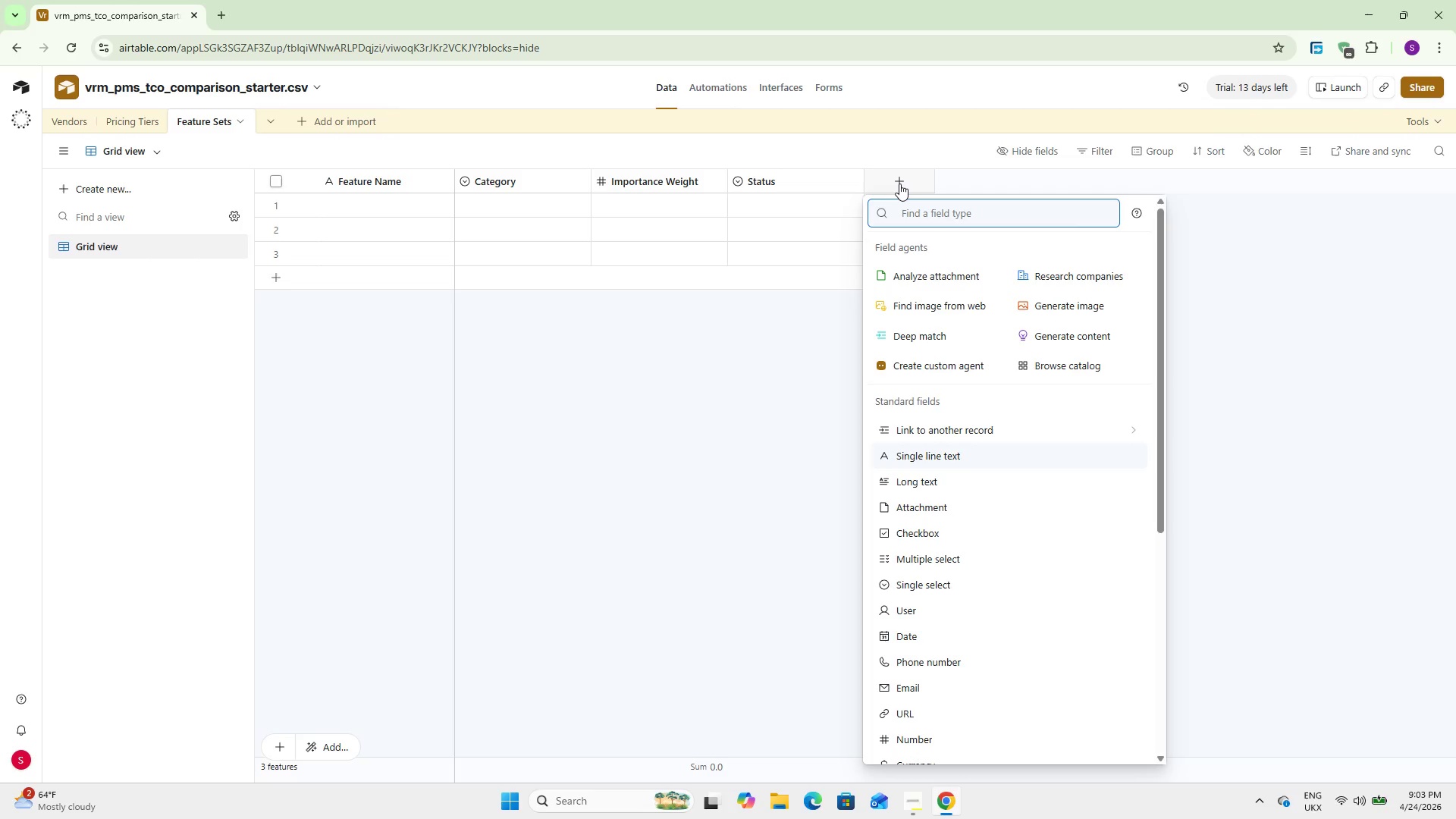 
type(Huest)
 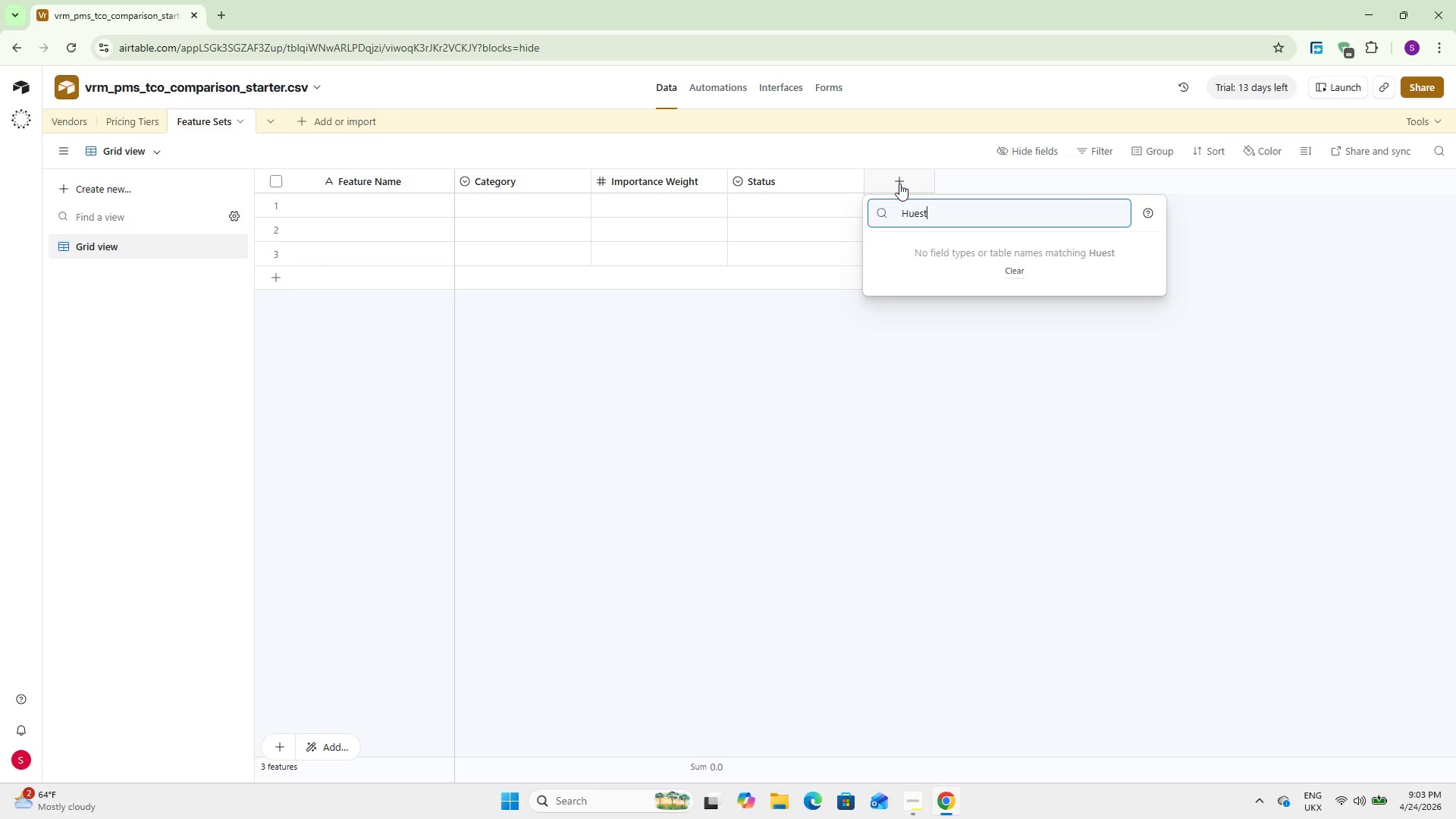 
hold_key(key=Backspace, duration=0.81)
 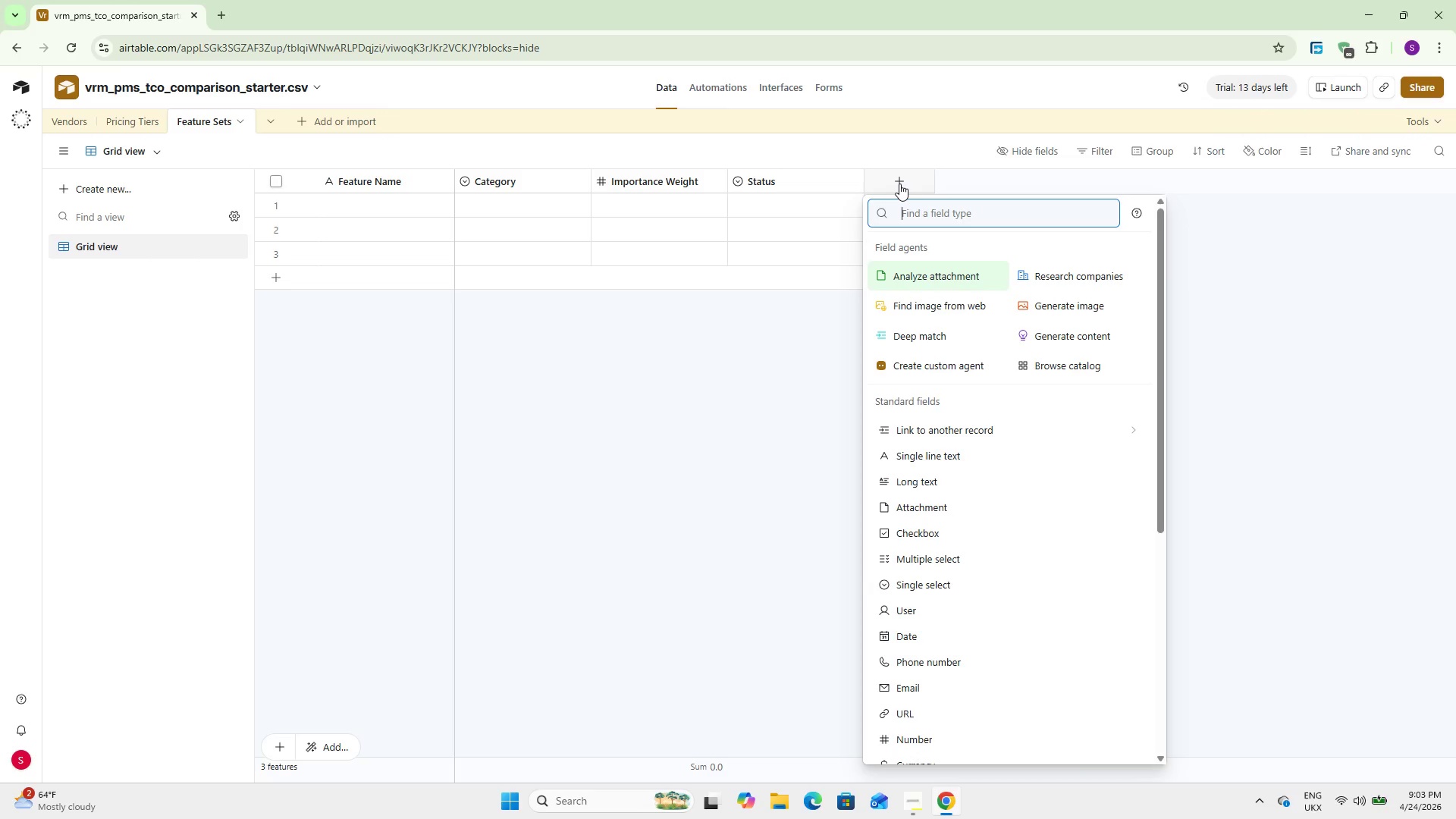 
type(Single)
 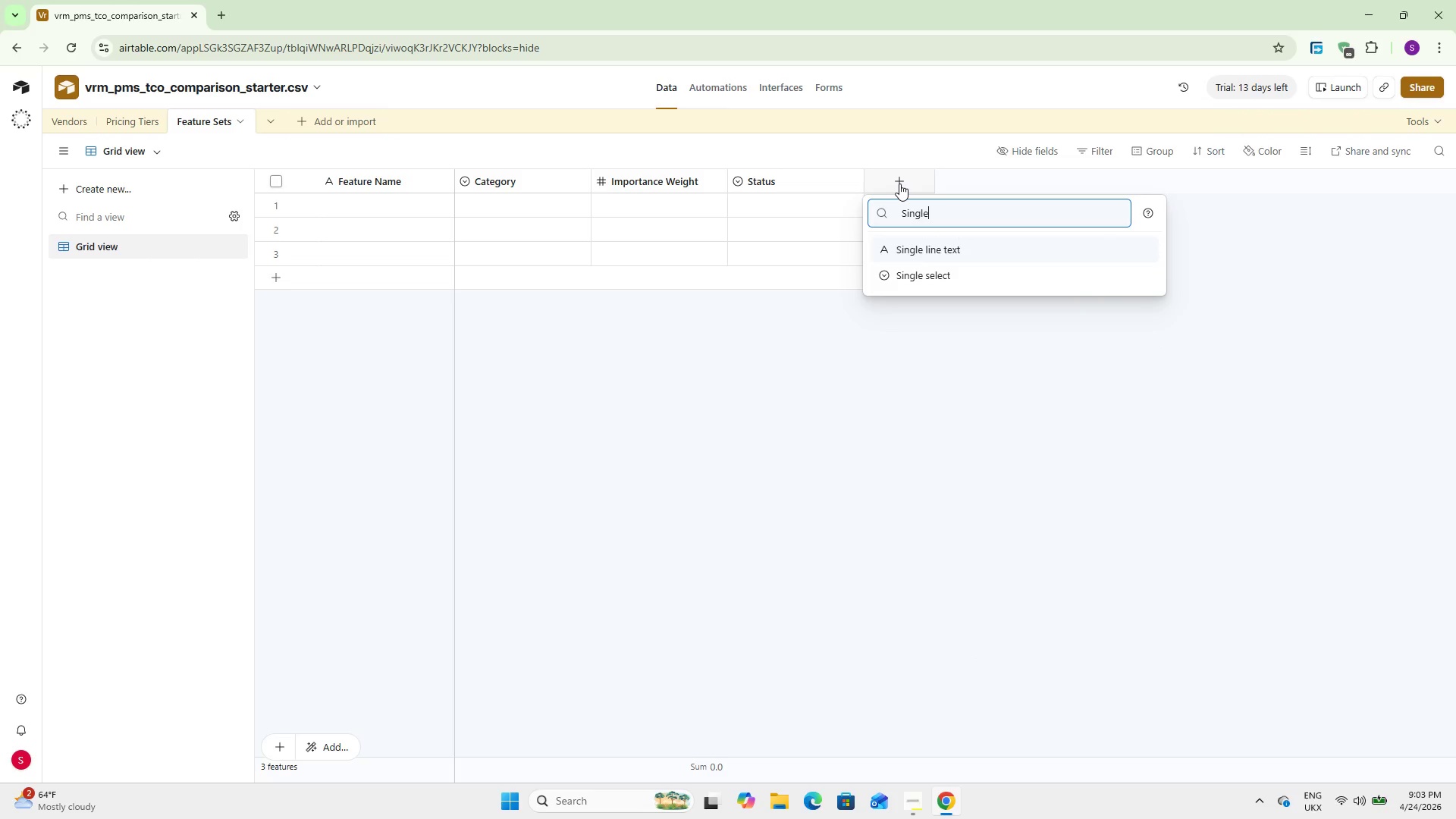 
key(ArrowDown)
 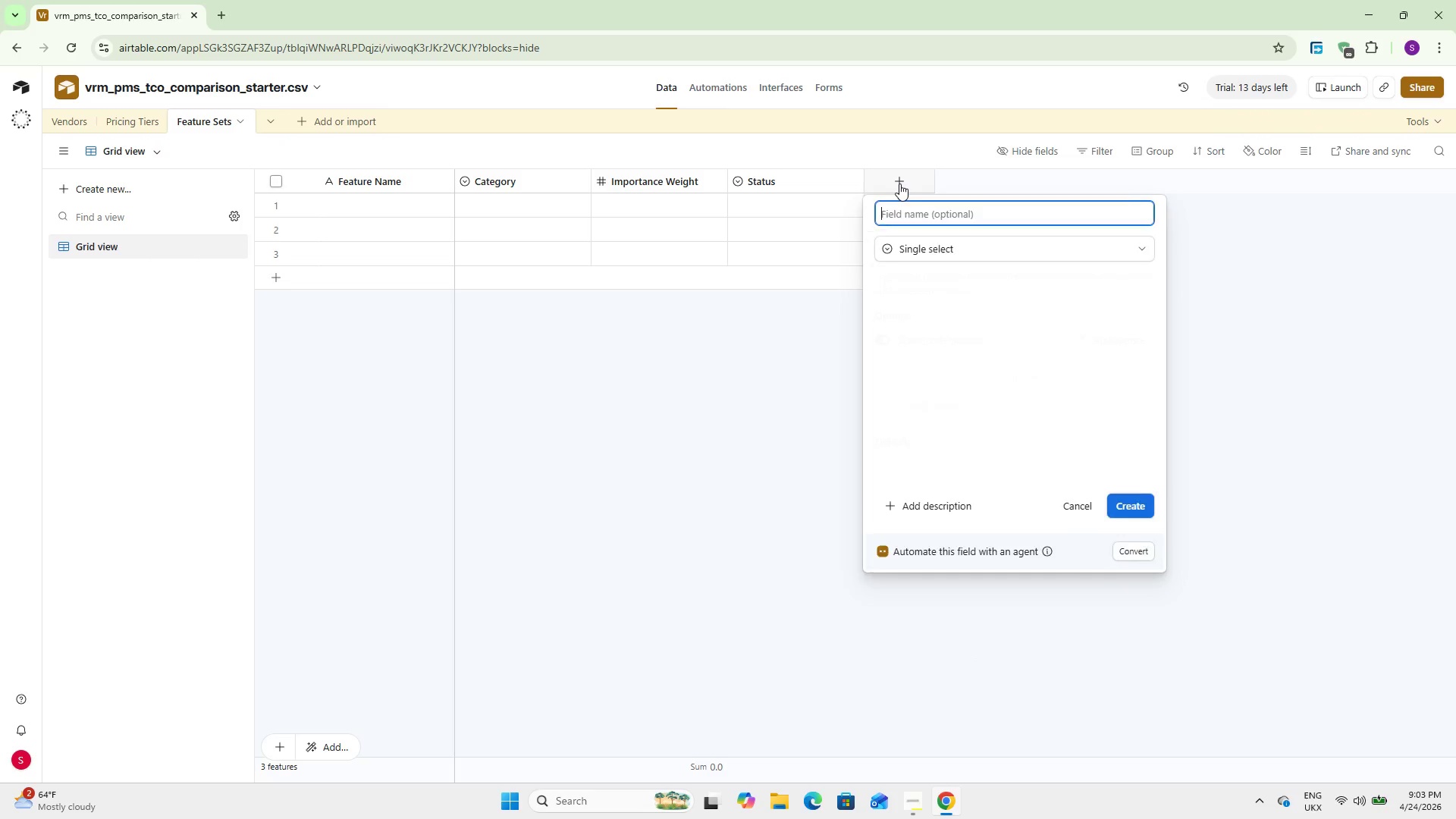 
key(Enter)
 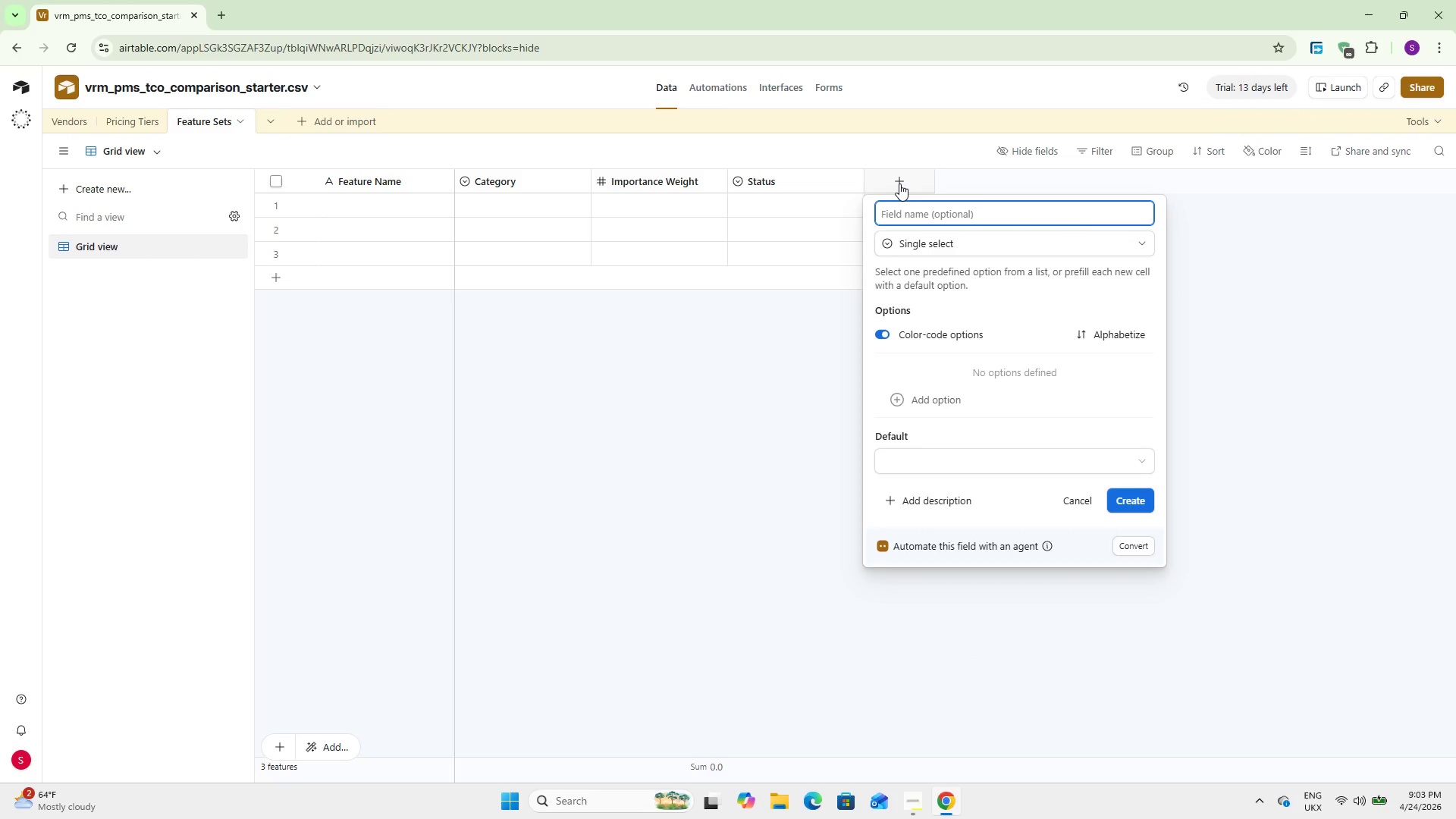 
type(Guesty)
 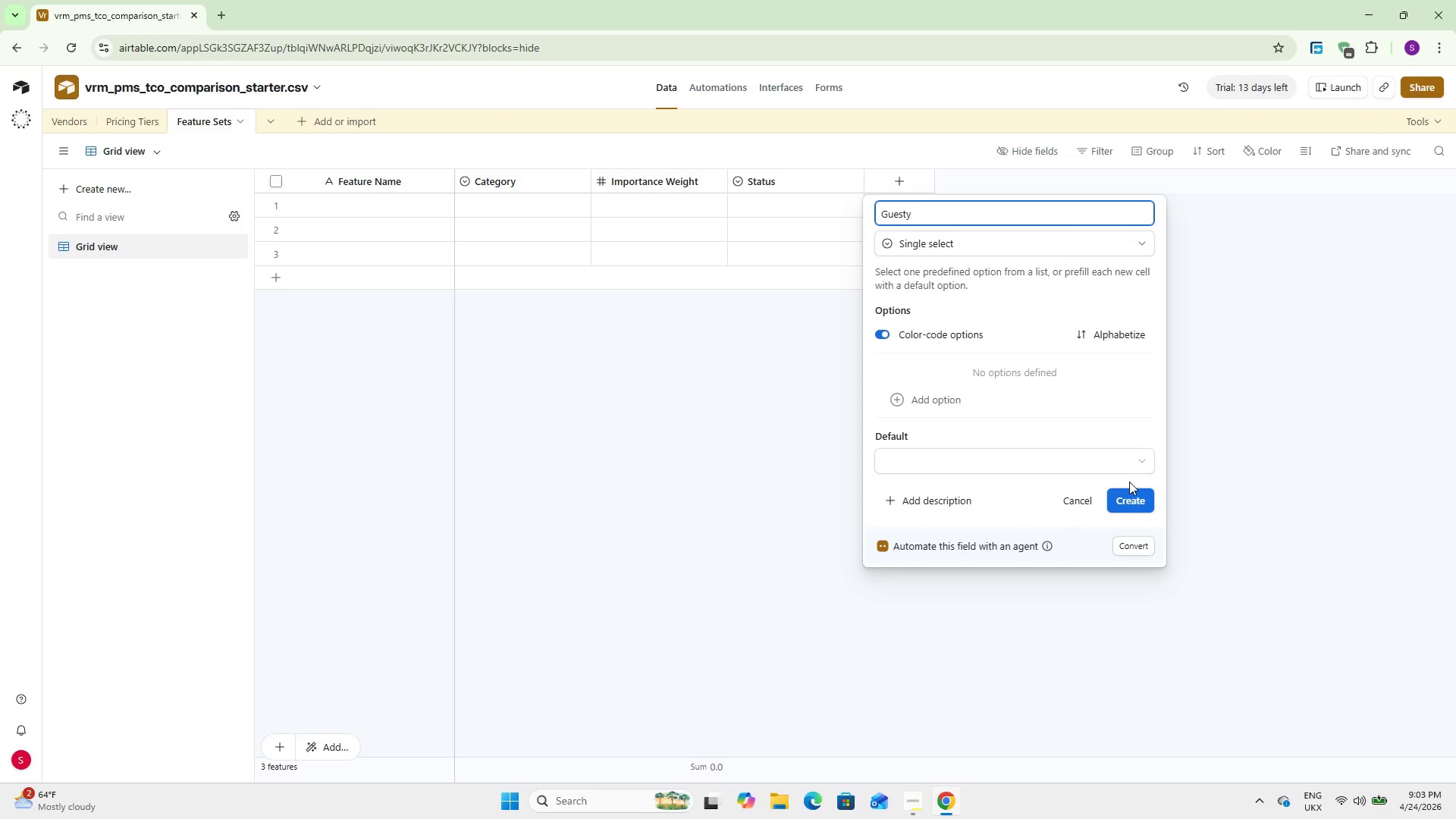 
wait(7.0)
 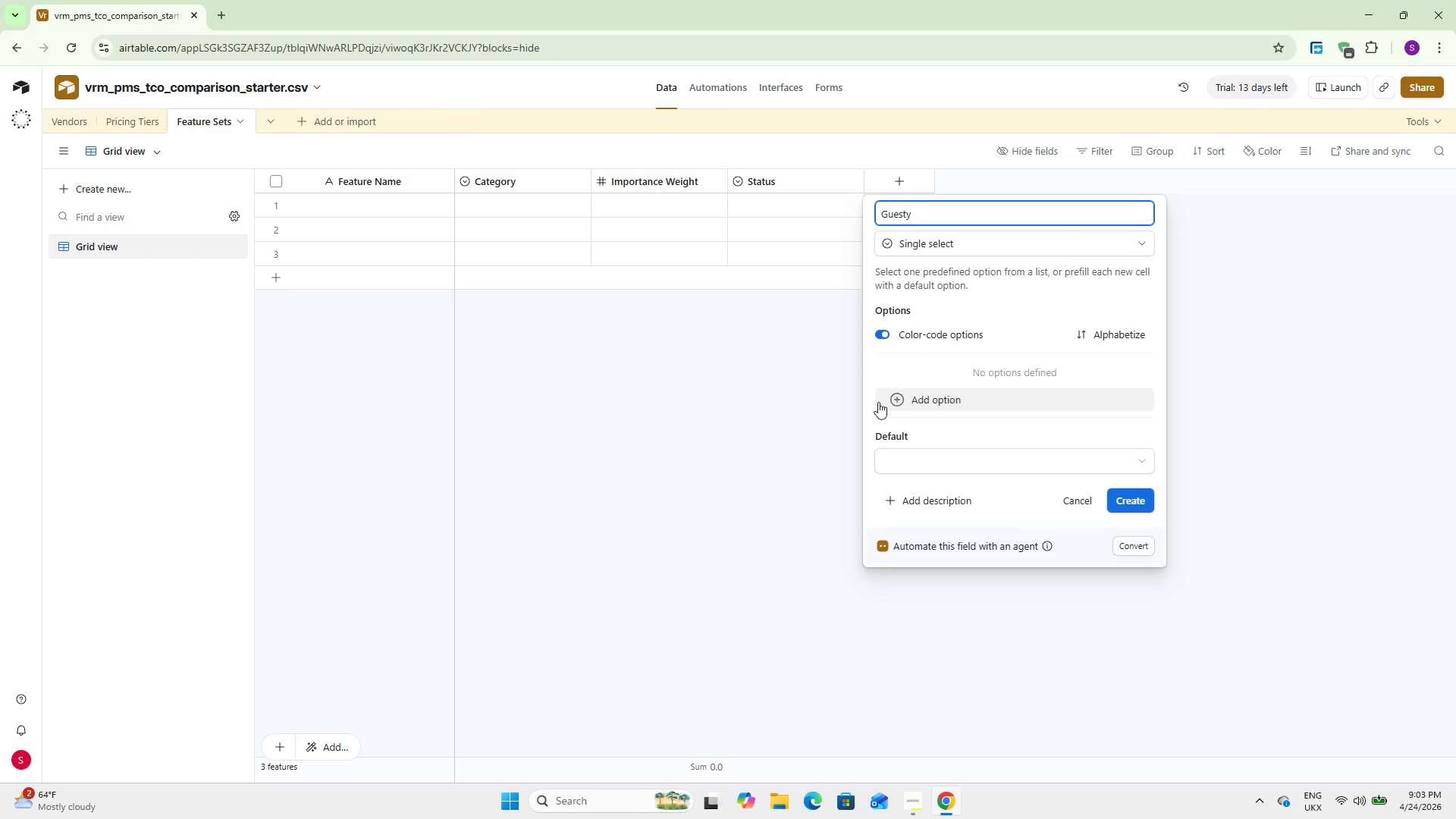 
left_click([1009, 398])
 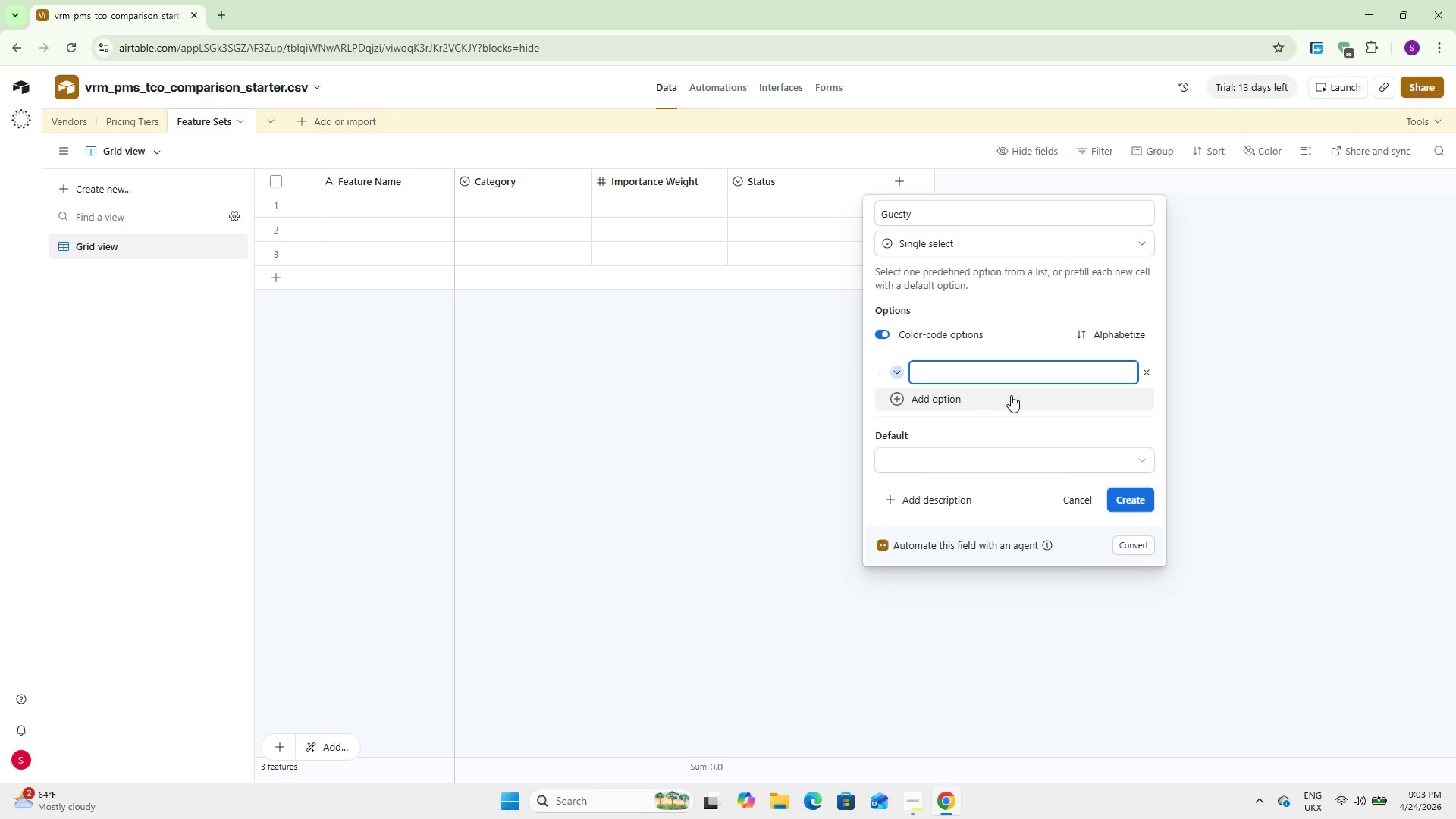 
type(Included)
 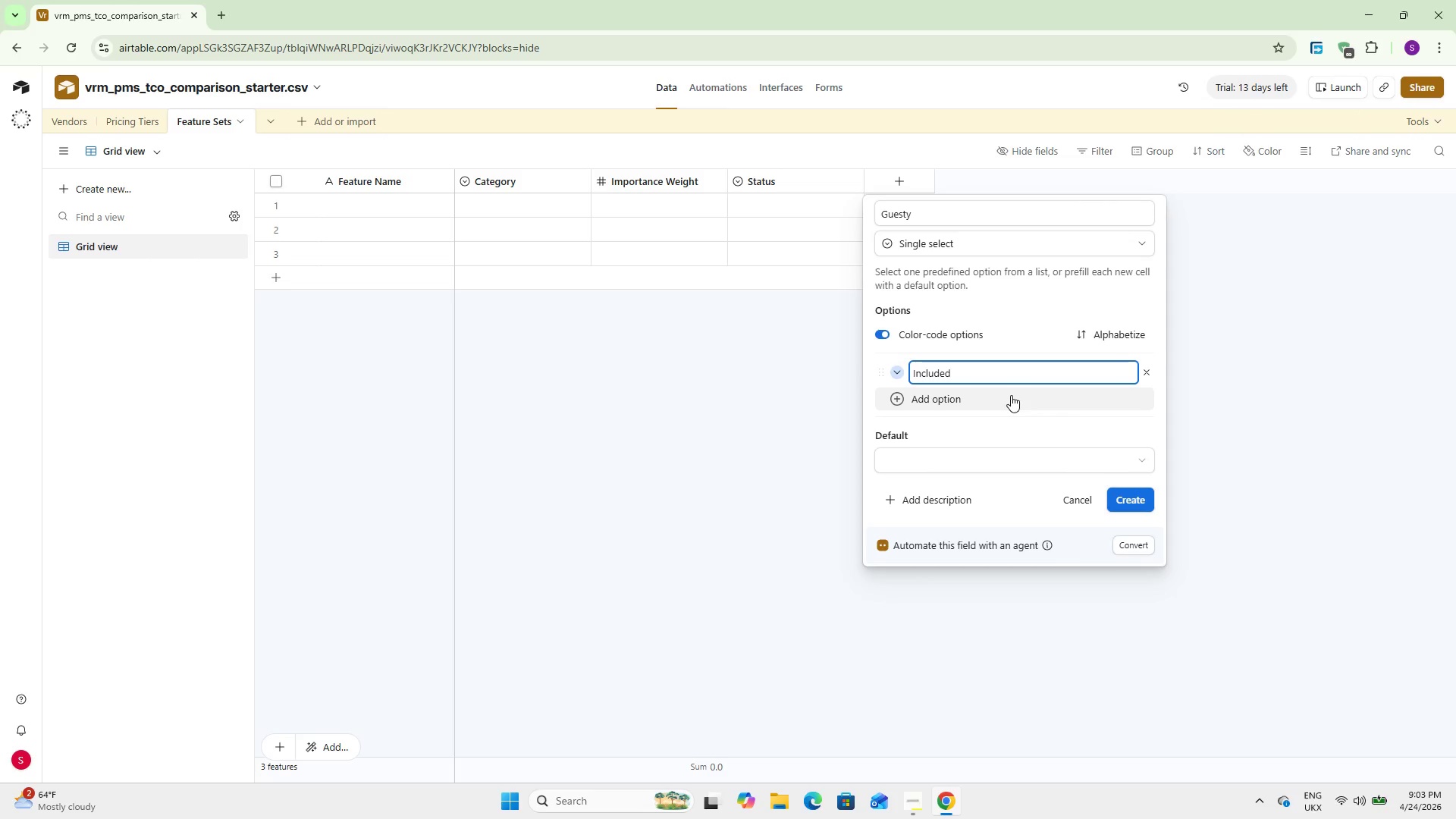 
key(Enter)
 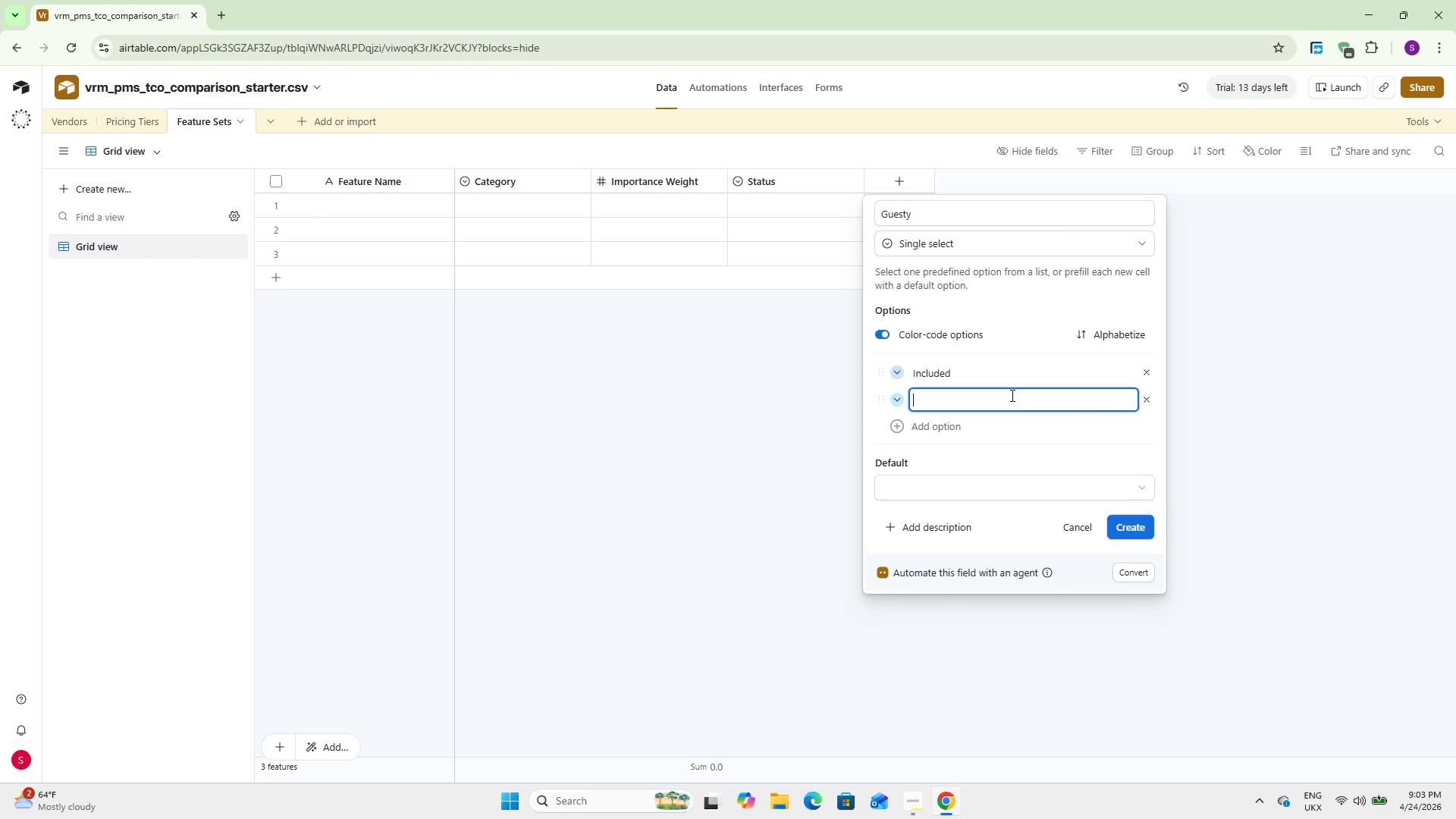 
type(Paid Add-on)
 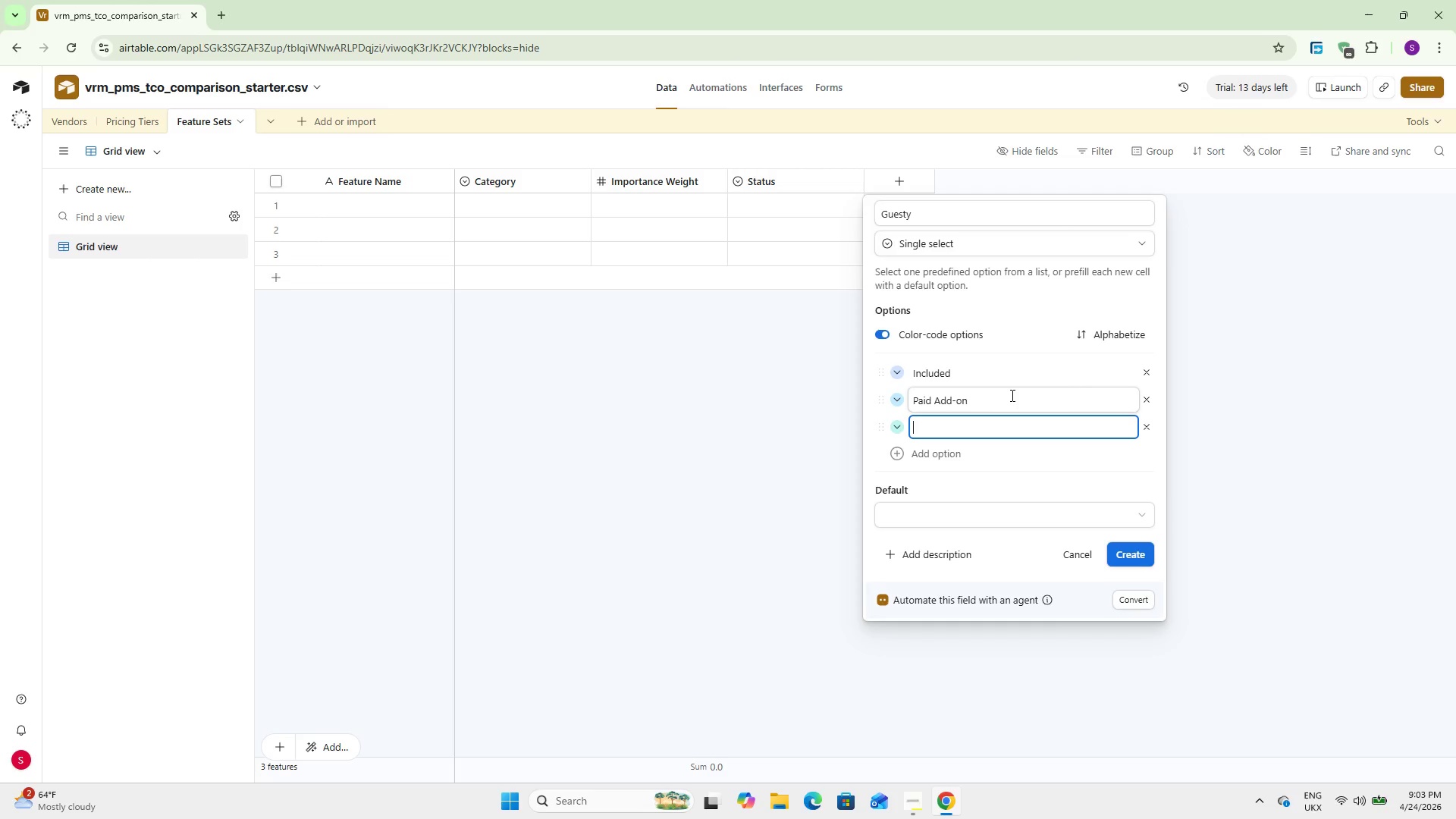 
 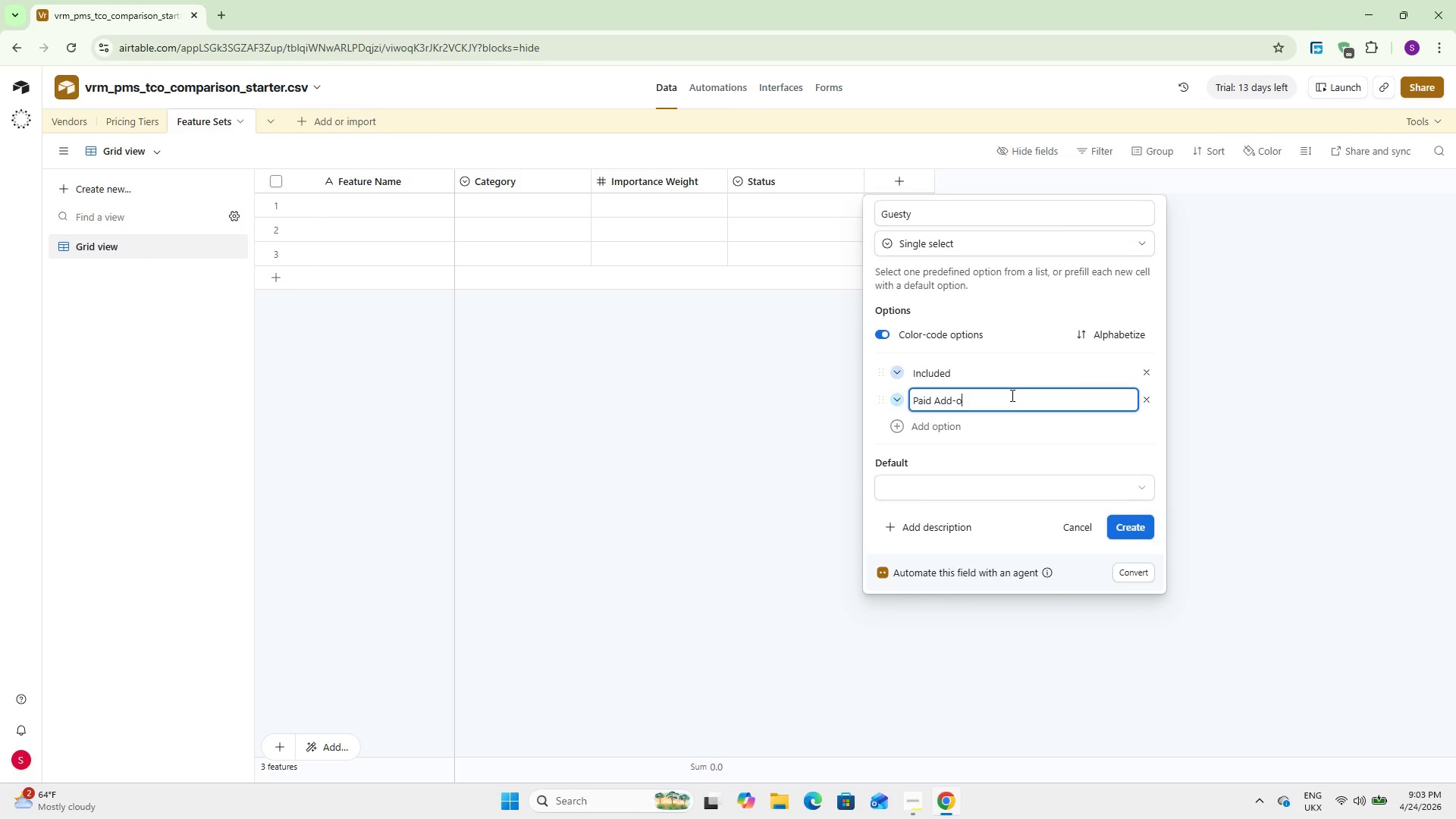 
key(Enter)
 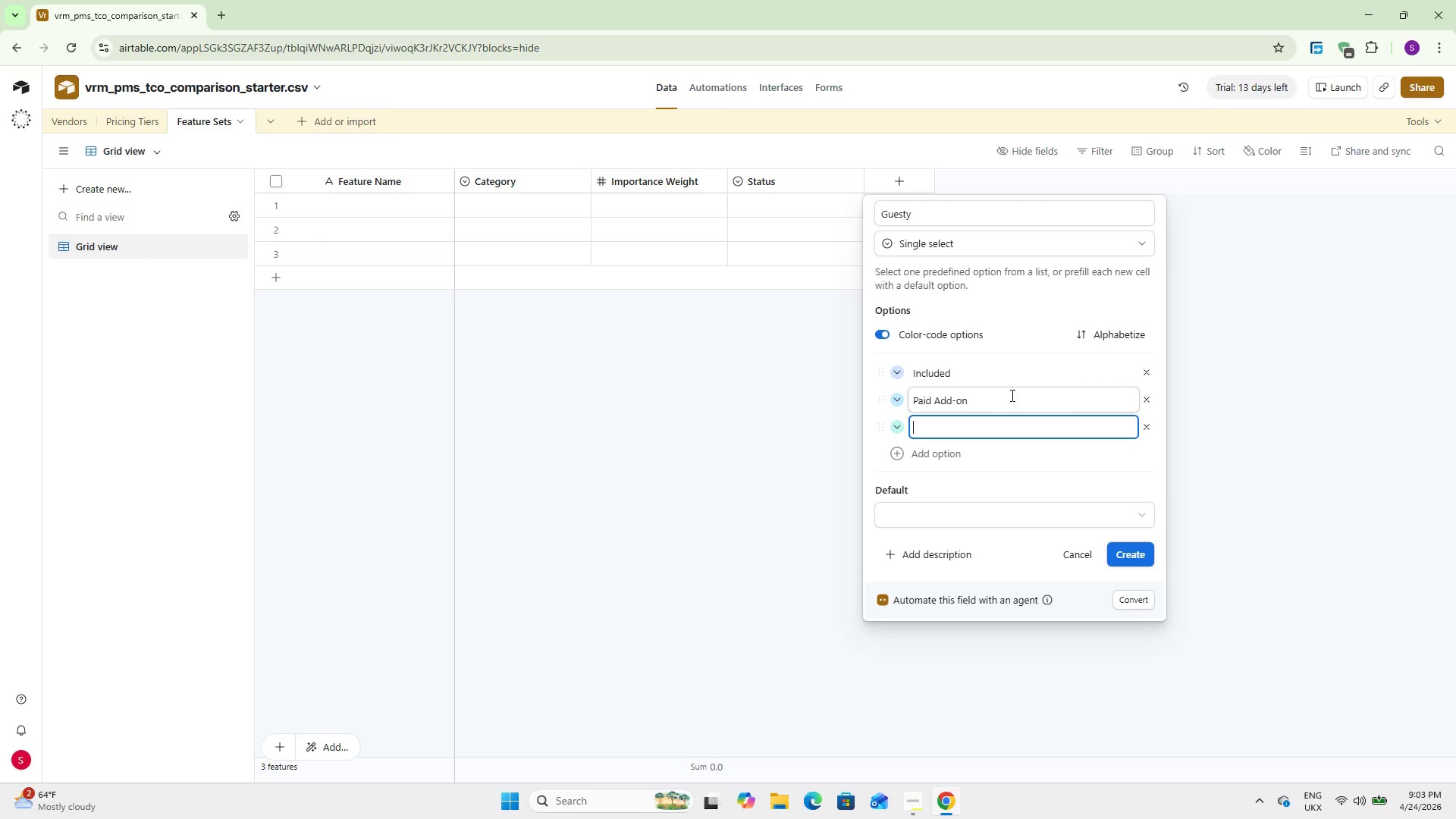 
type(Not Available)
 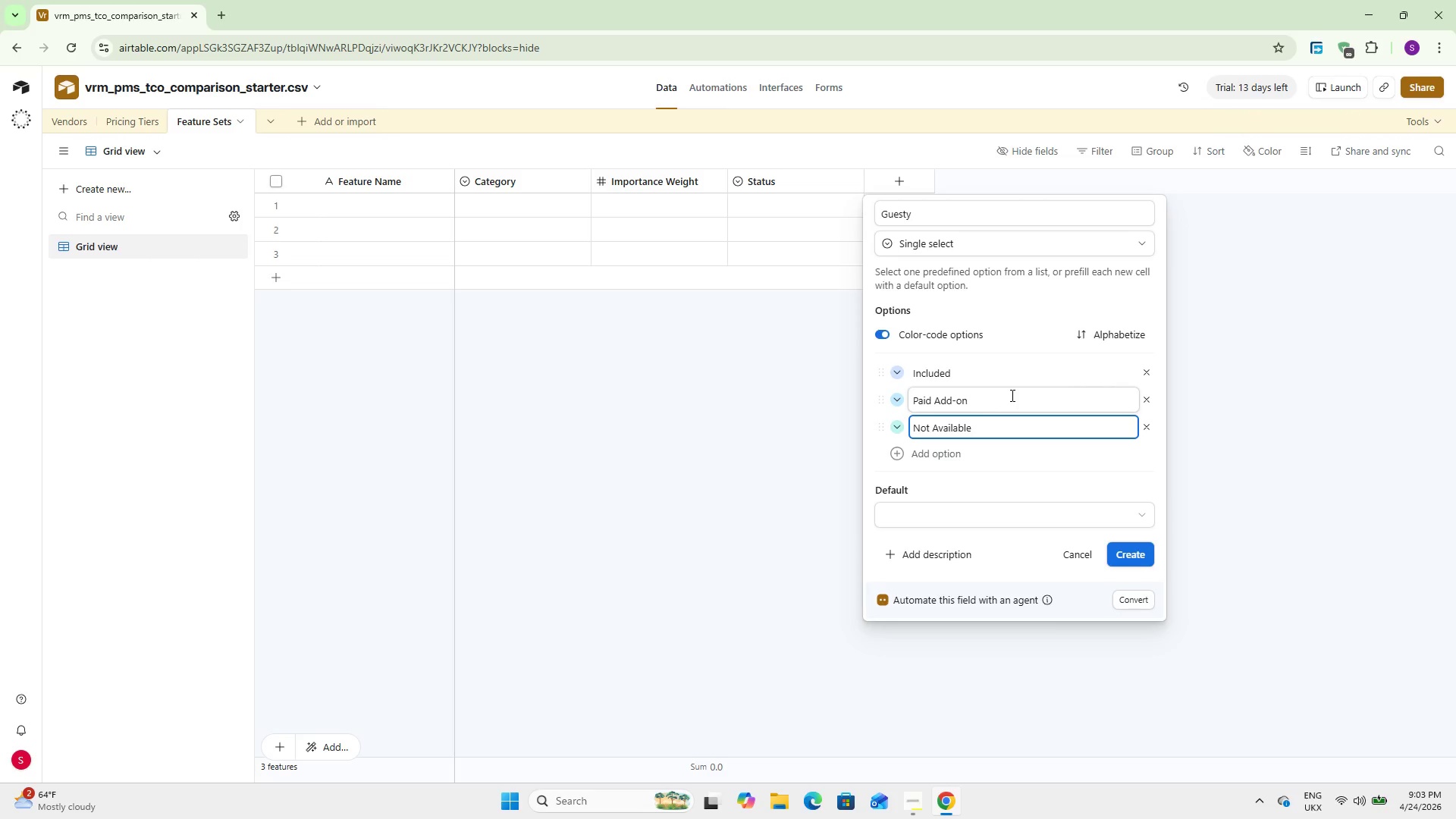 
wait(5.48)
 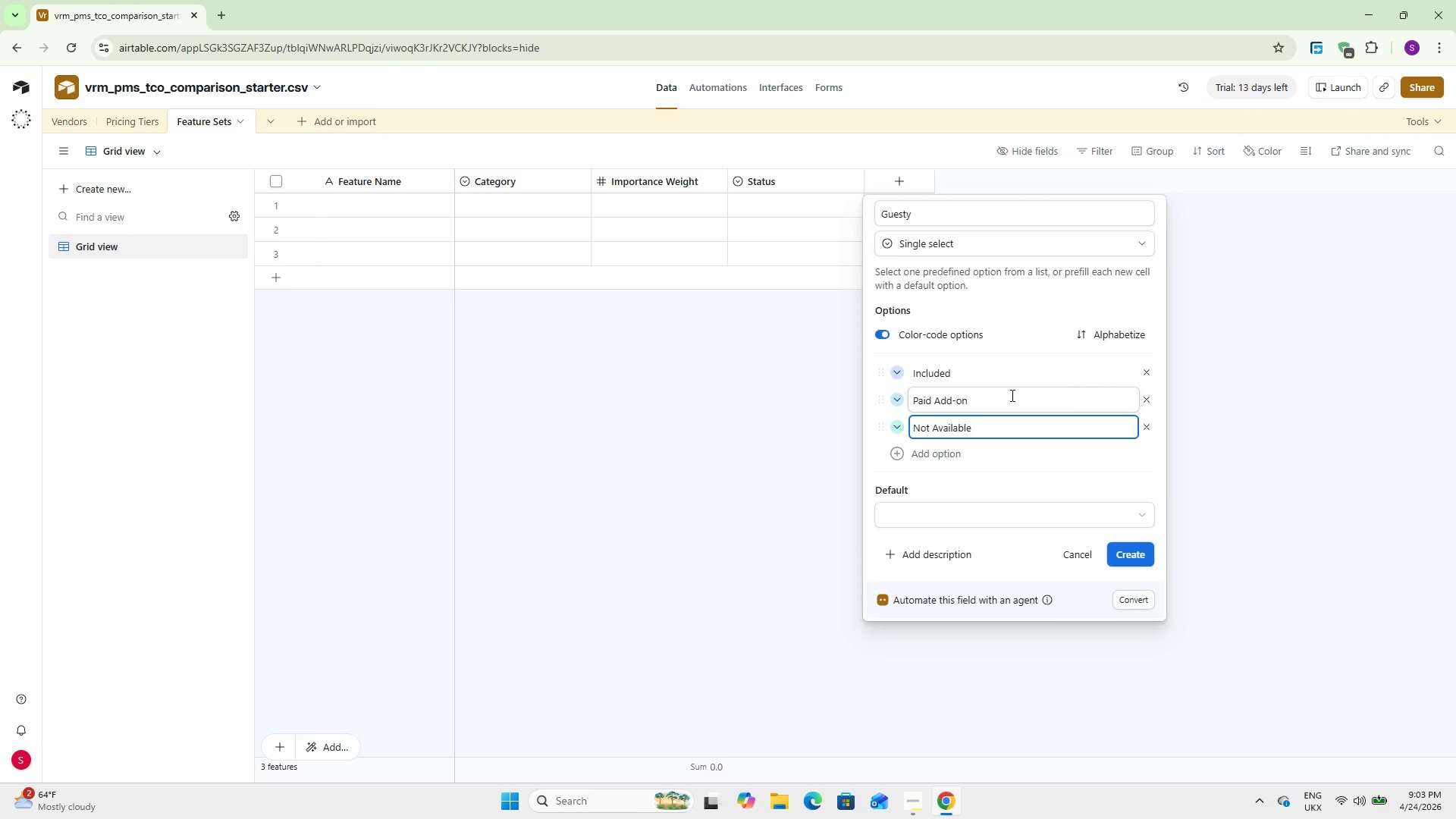 
left_click([1135, 550])
 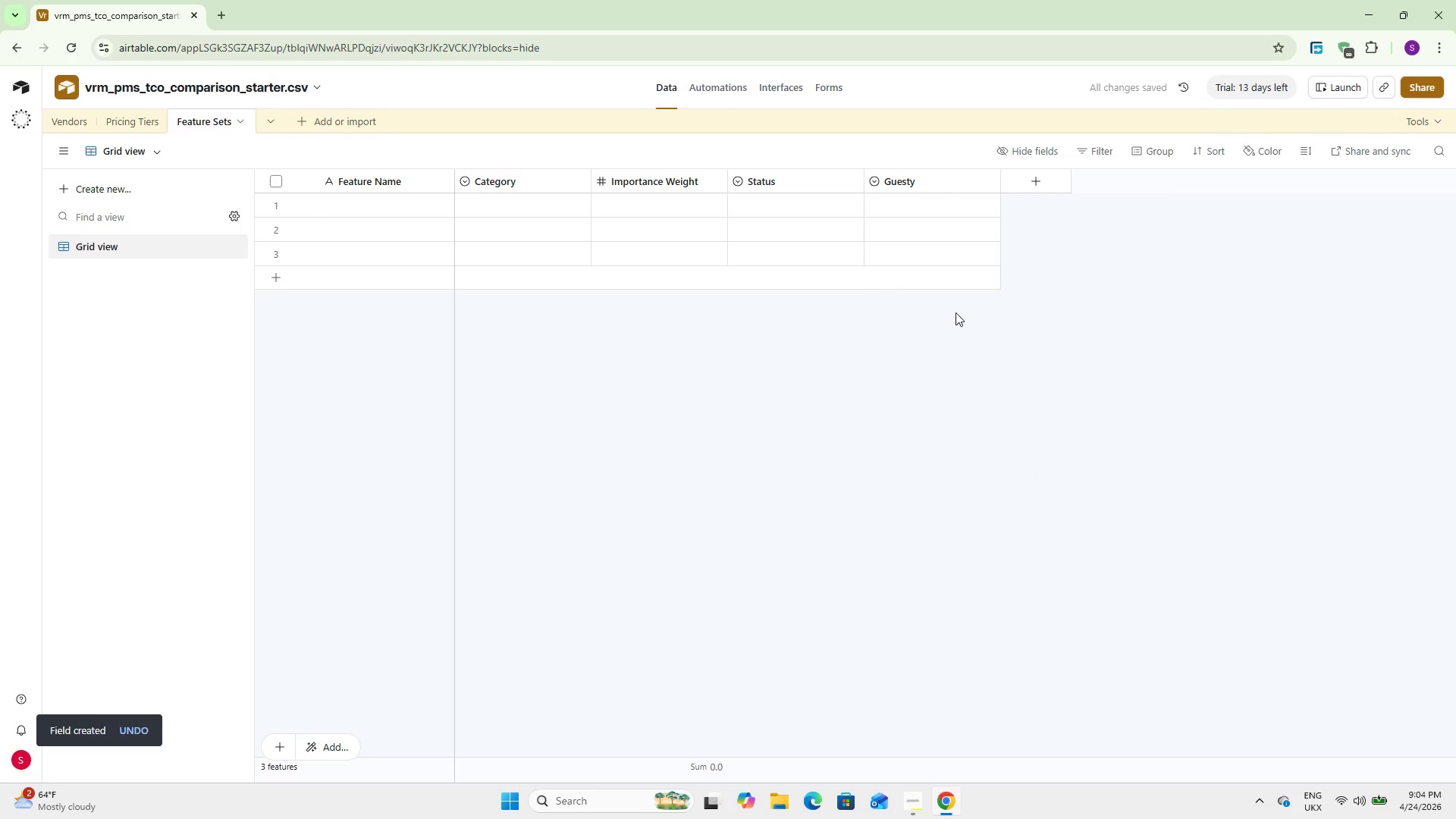 
double_click([946, 182])
 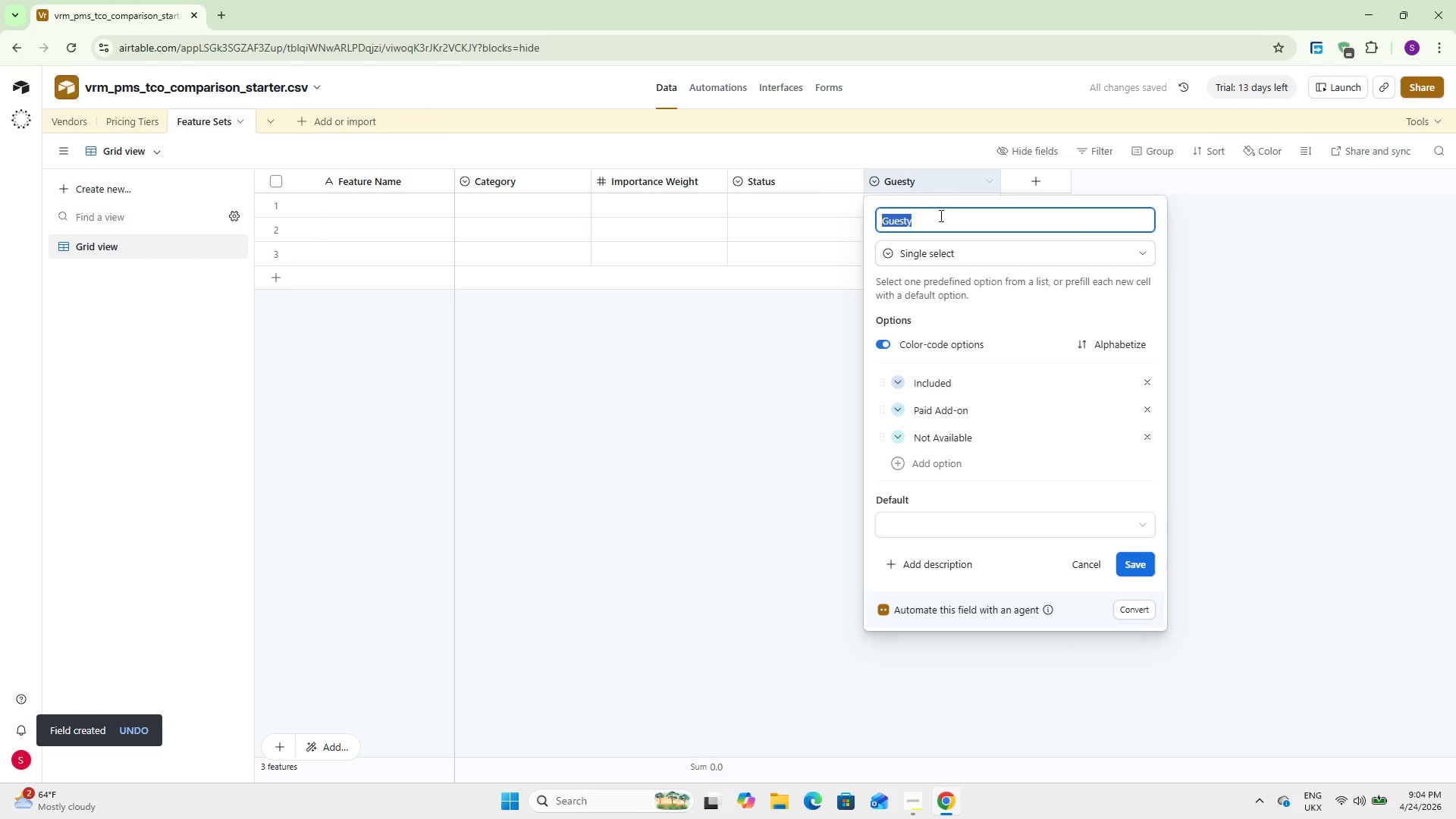 
left_click([940, 215])
 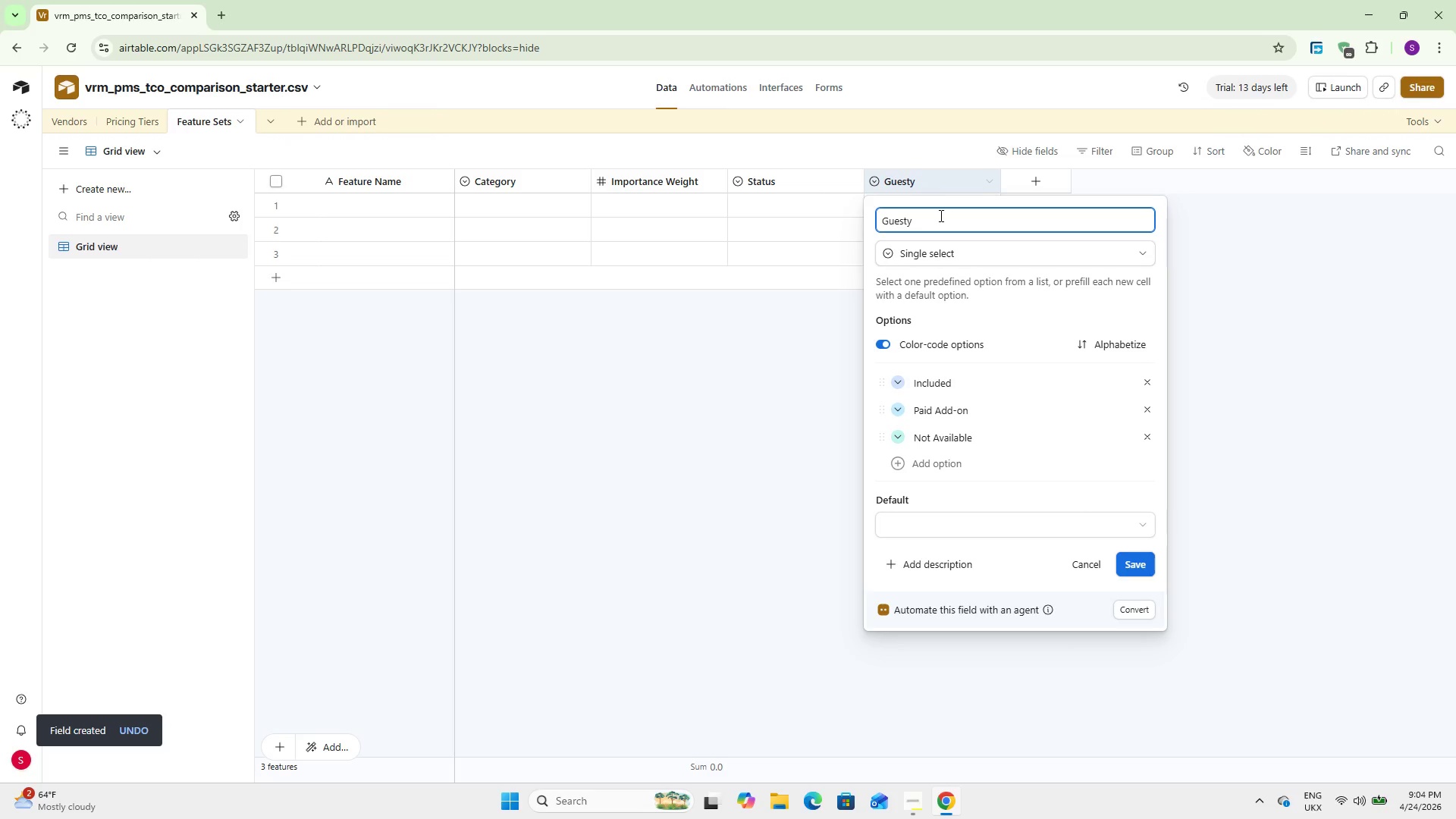 
type( Coverage)
 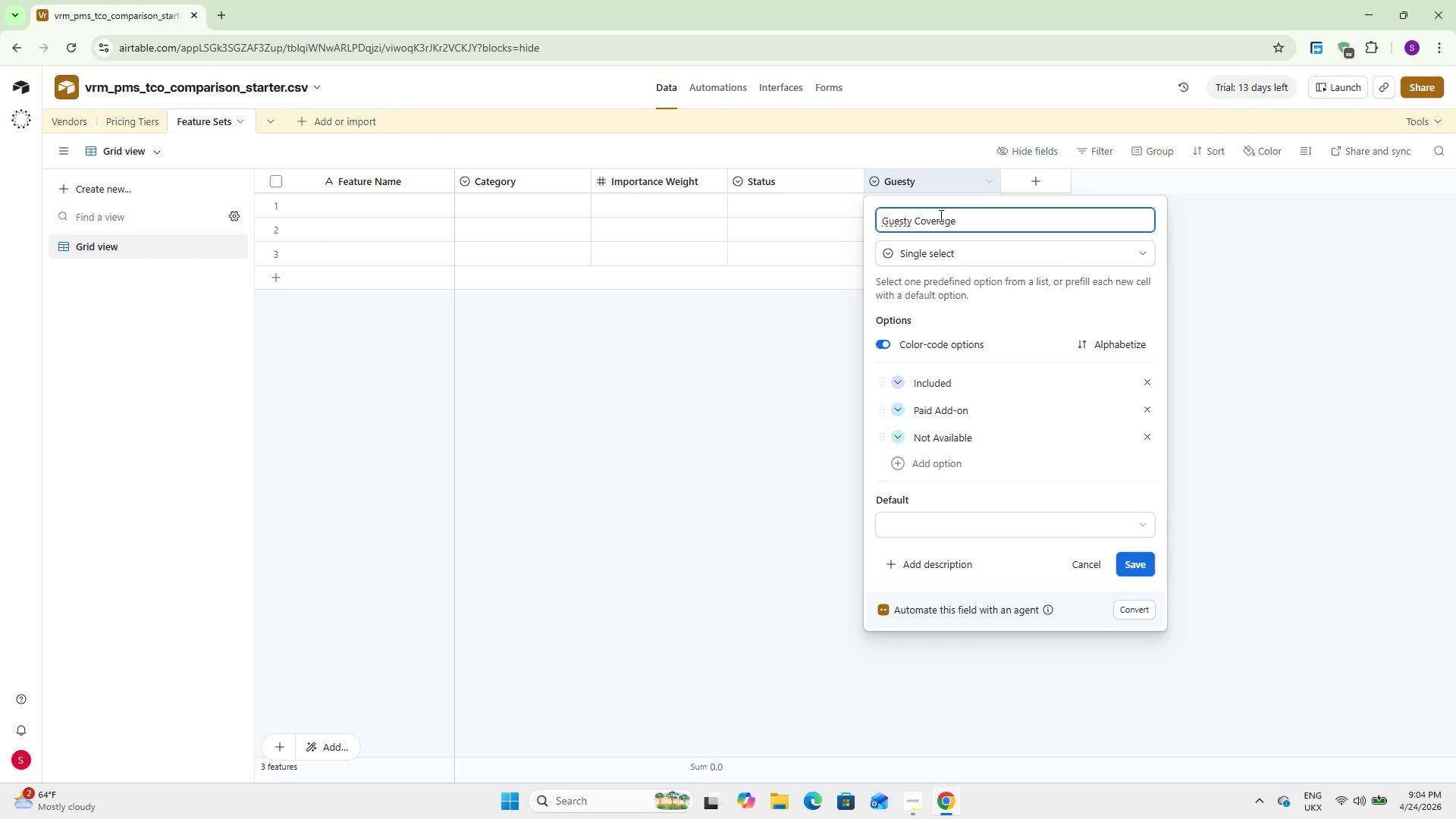 
left_click([1132, 565])
 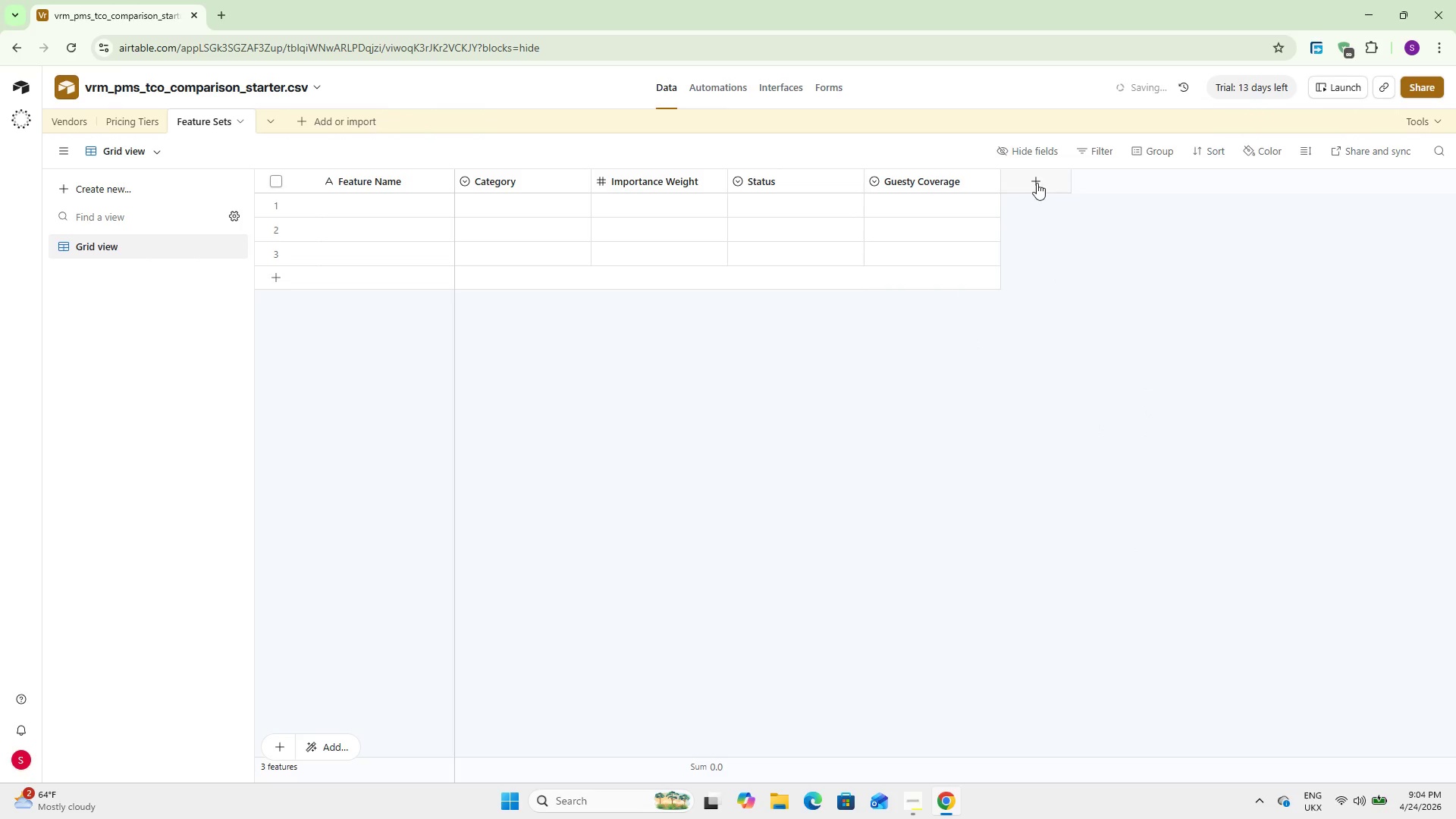 
double_click([1037, 177])
 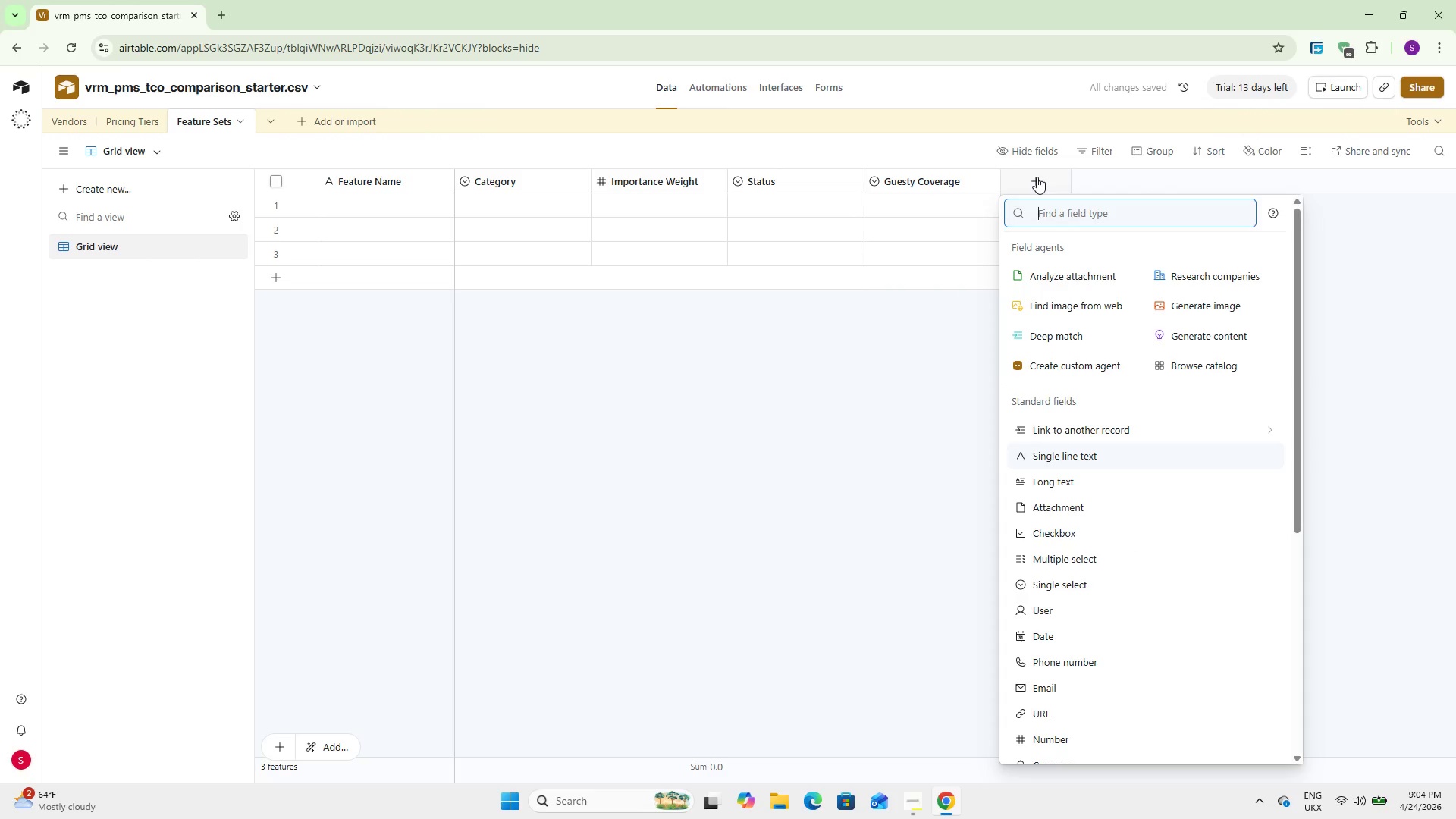 
wait(5.58)
 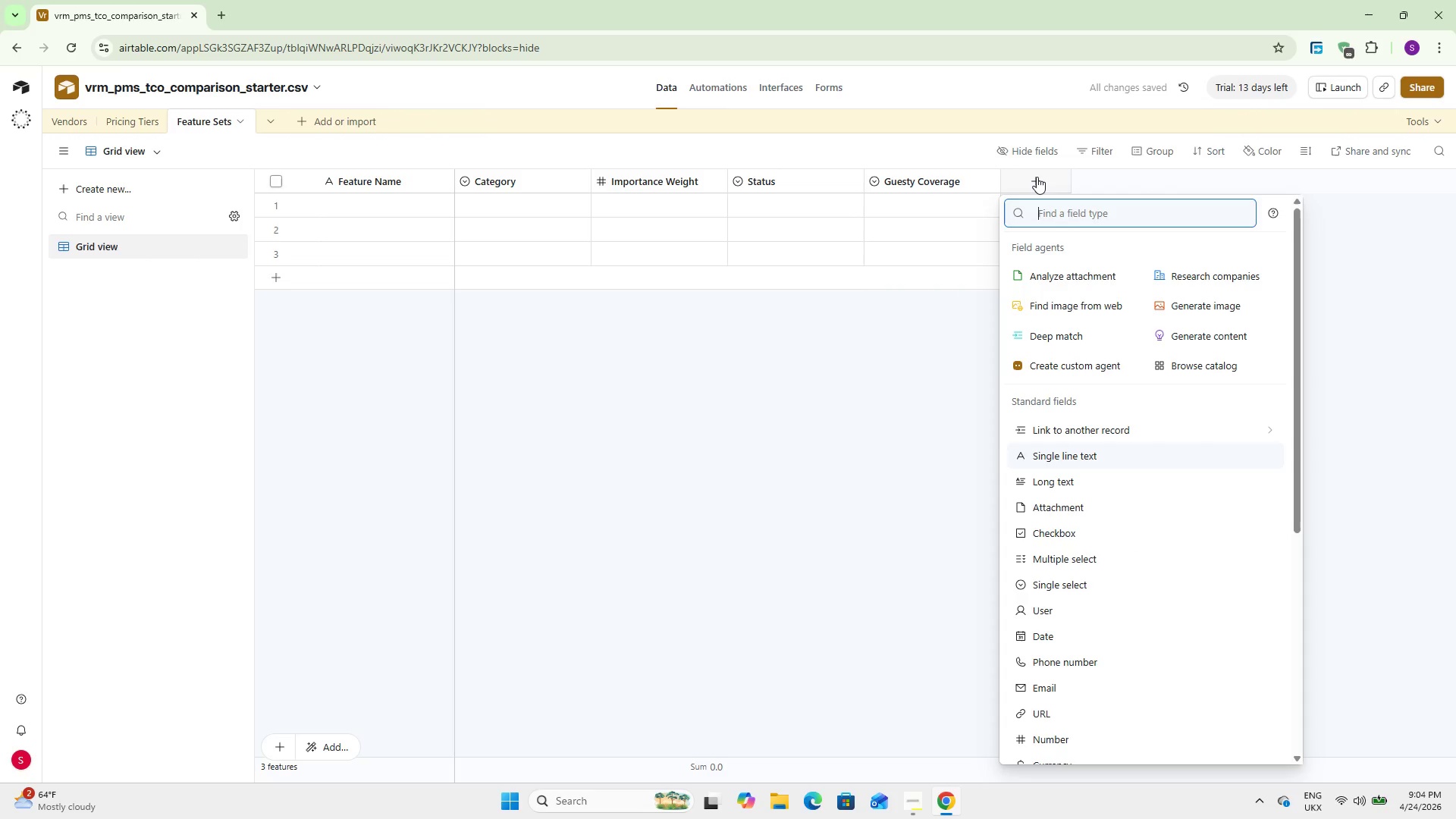 
type(Sin)
 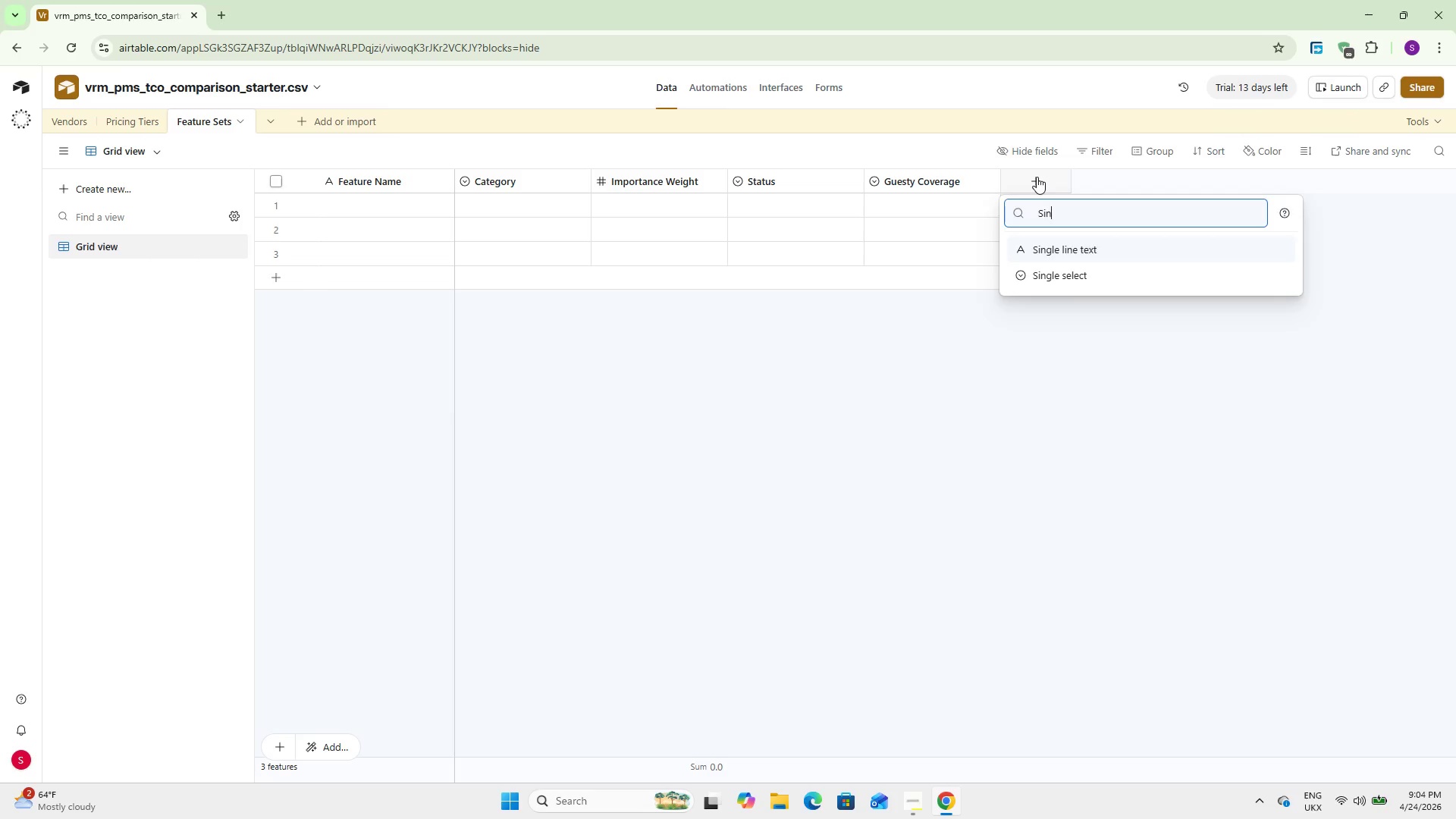 
key(Enter)
 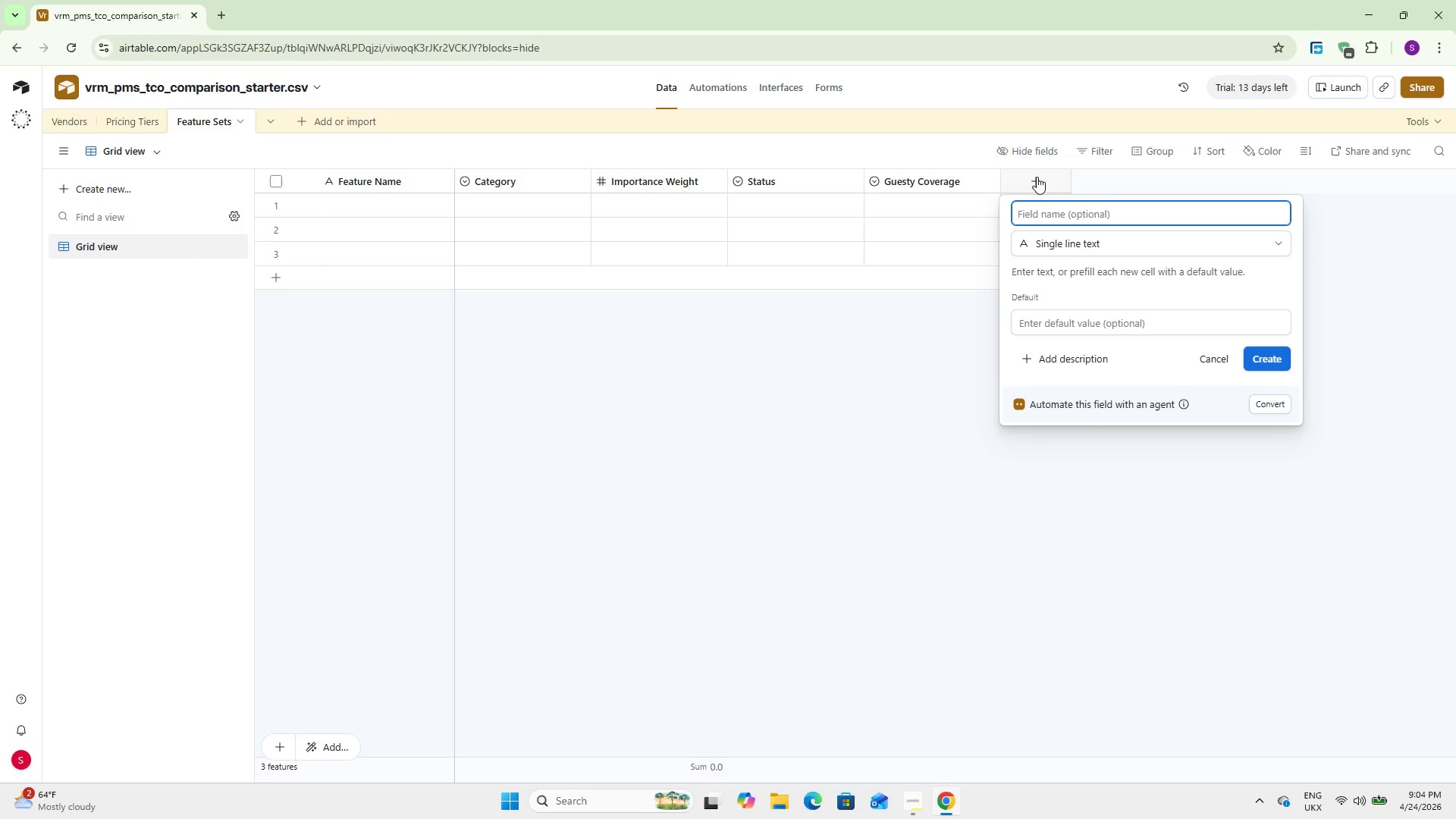 
type(Hostwa)
key(Backspace)
key(Backspace)
type(away Coverage)
 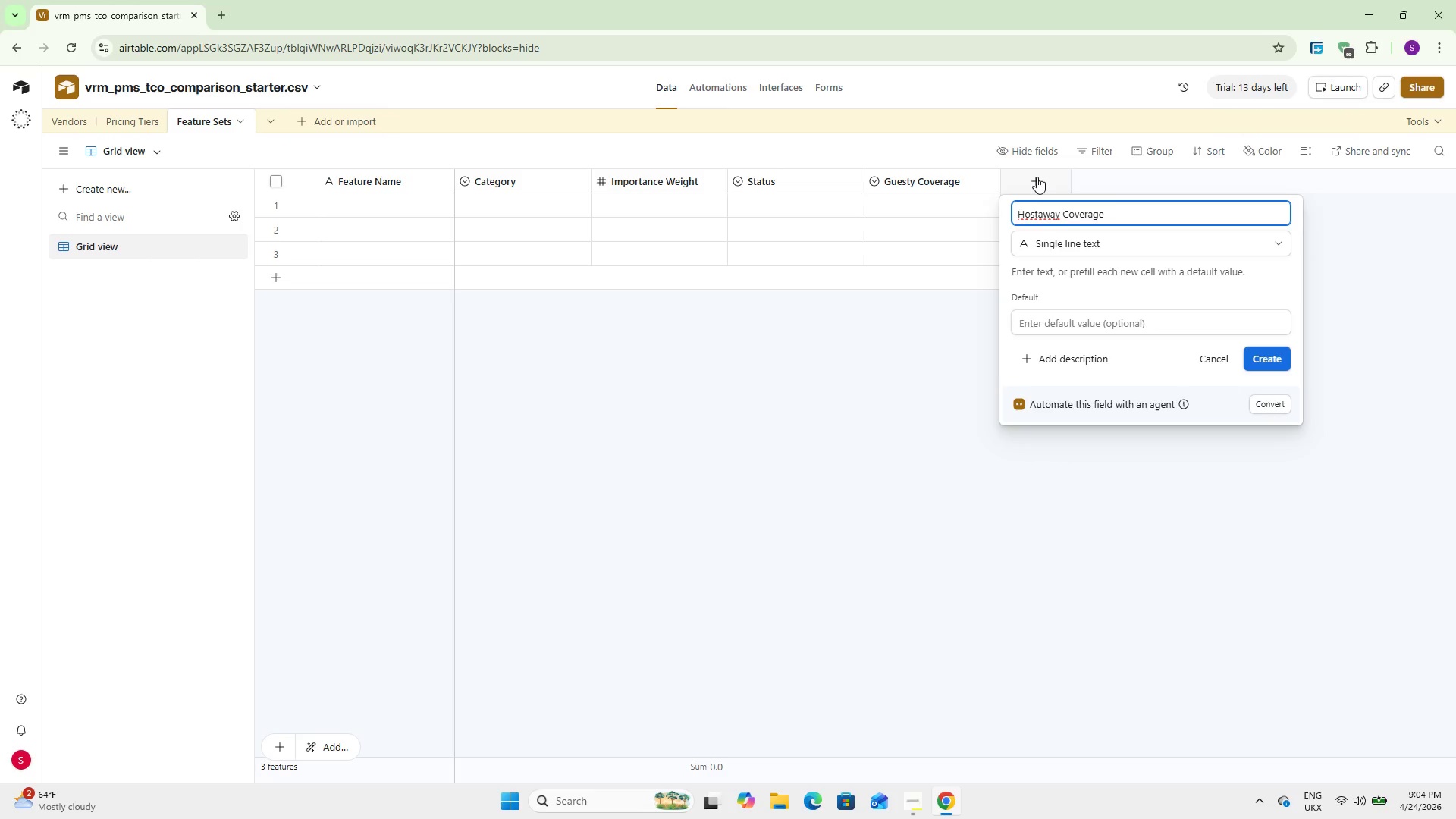 
left_click([1078, 250])
 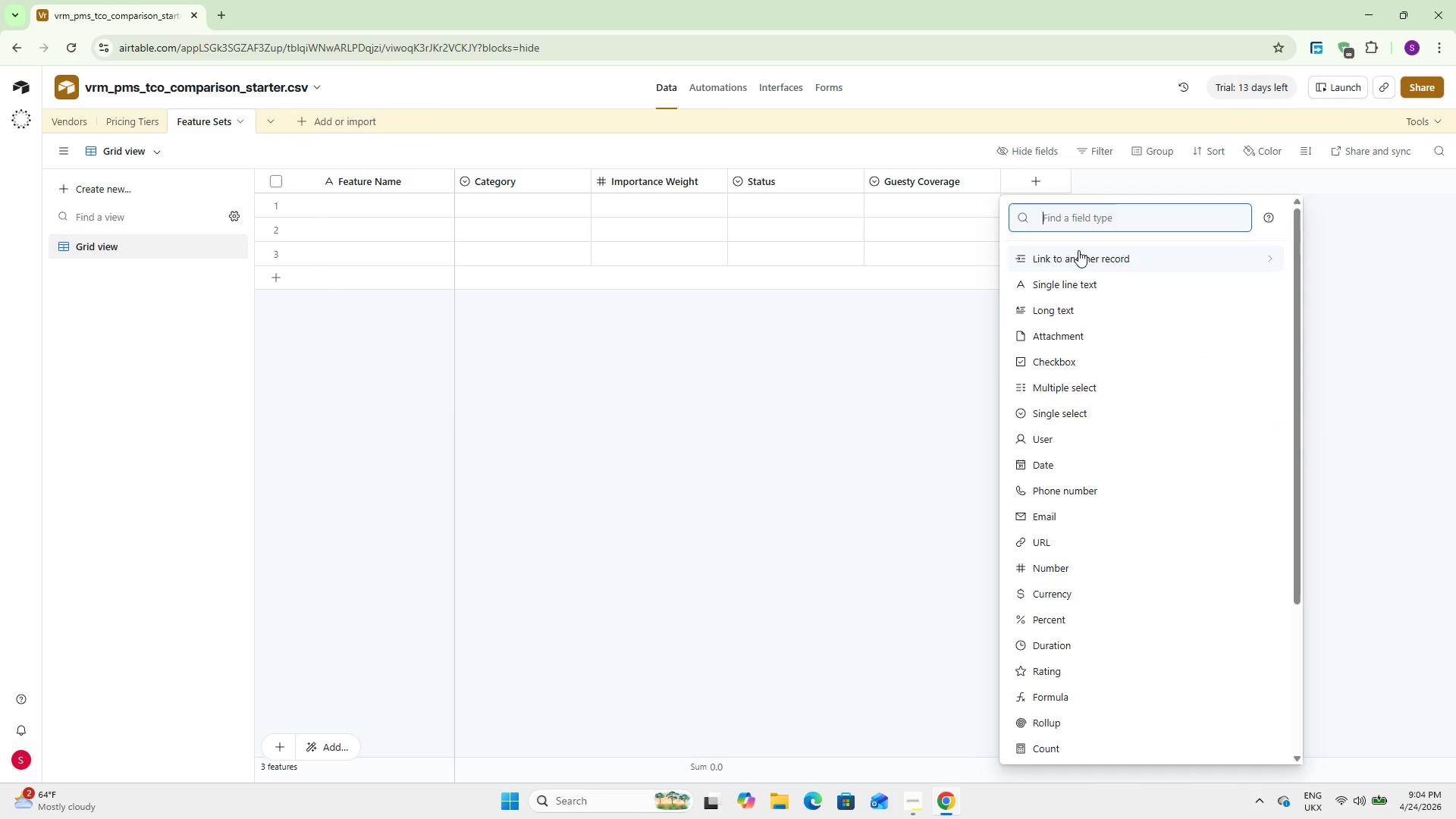 
key(S)
 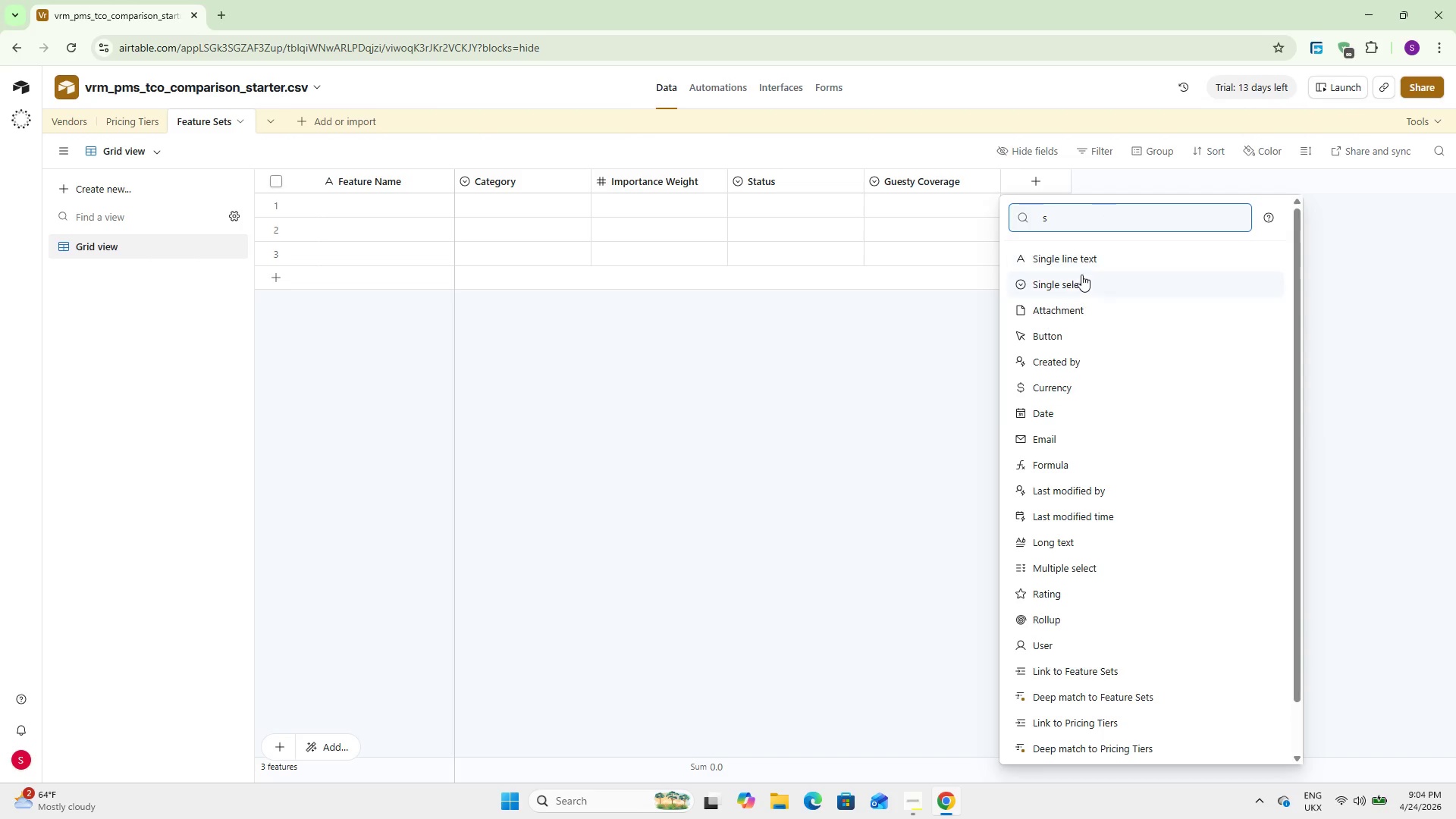 
left_click([1081, 278])
 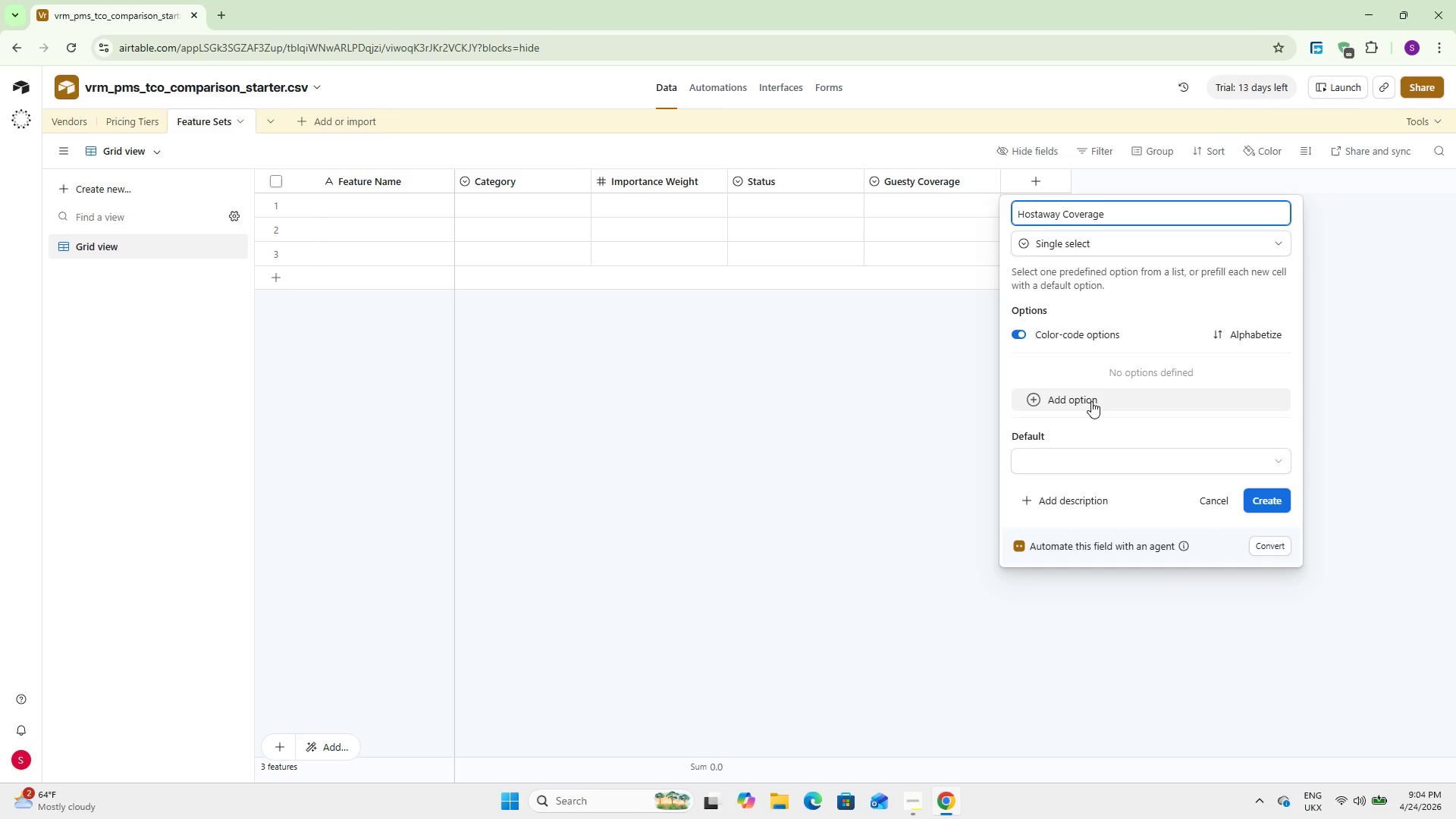 
wait(6.56)
 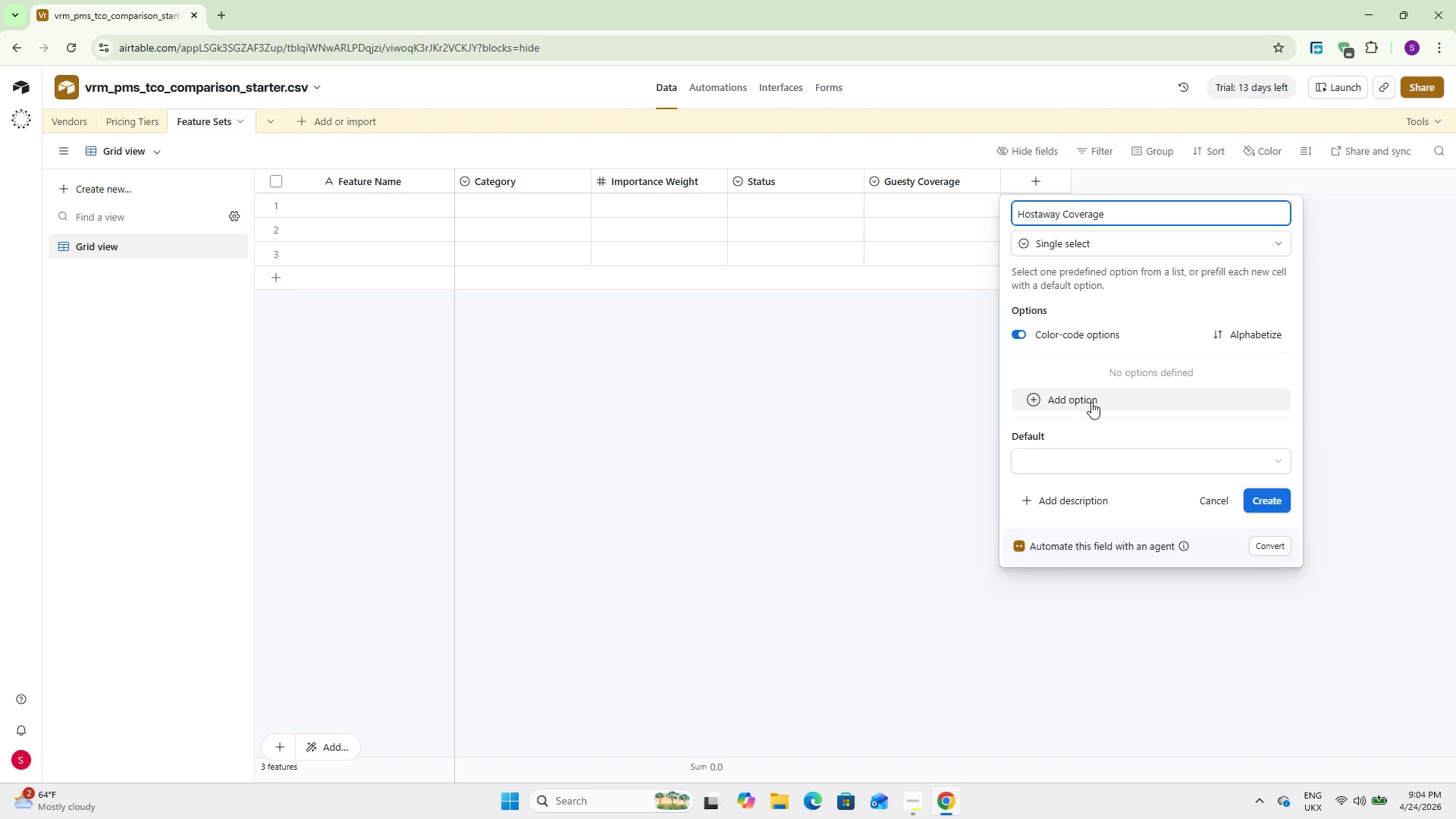 
left_click([1091, 401])
 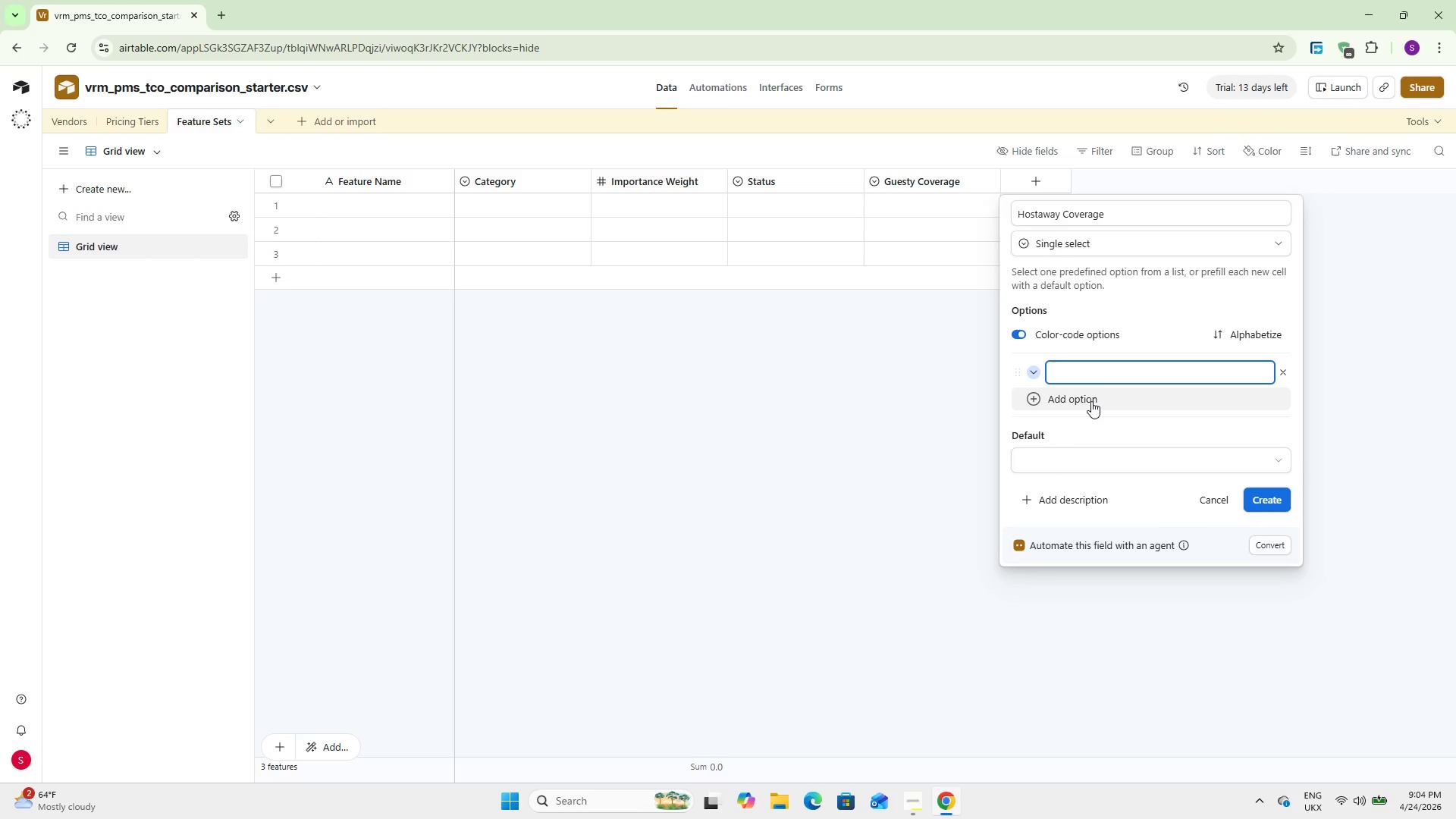 
type(Included )
key(Backspace)
 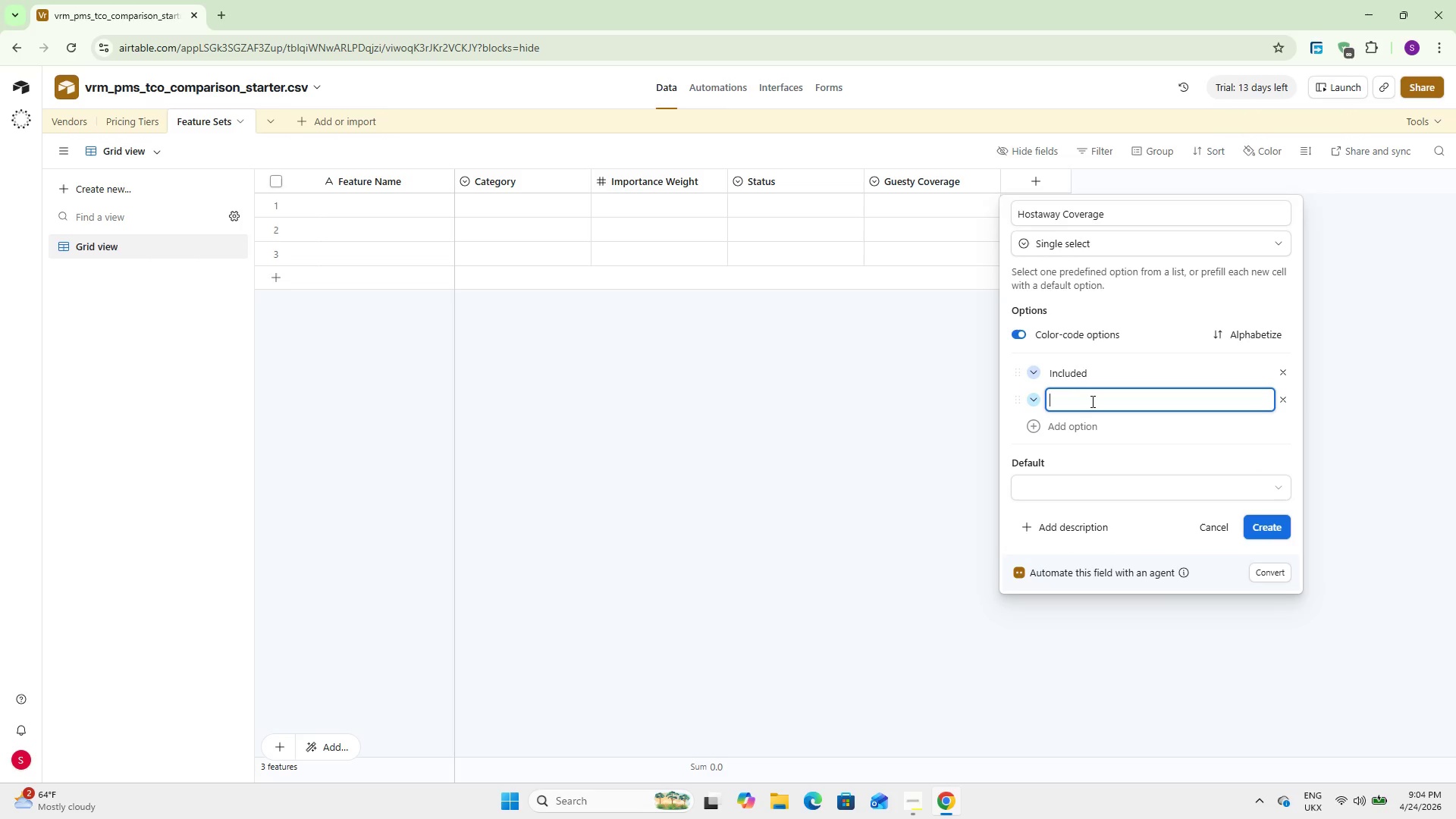 
key(Enter)
 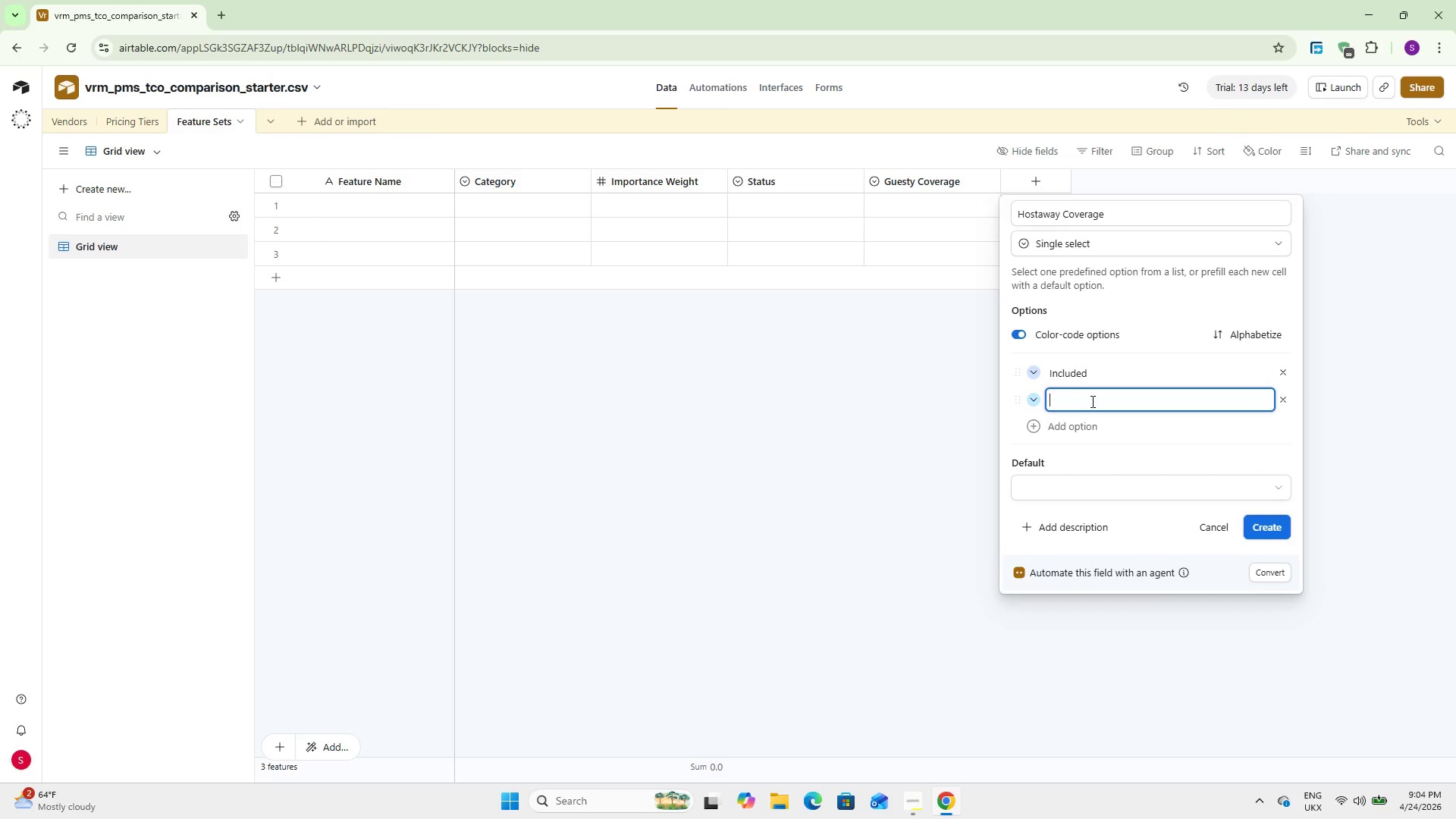 
type(Paid Add-on)
 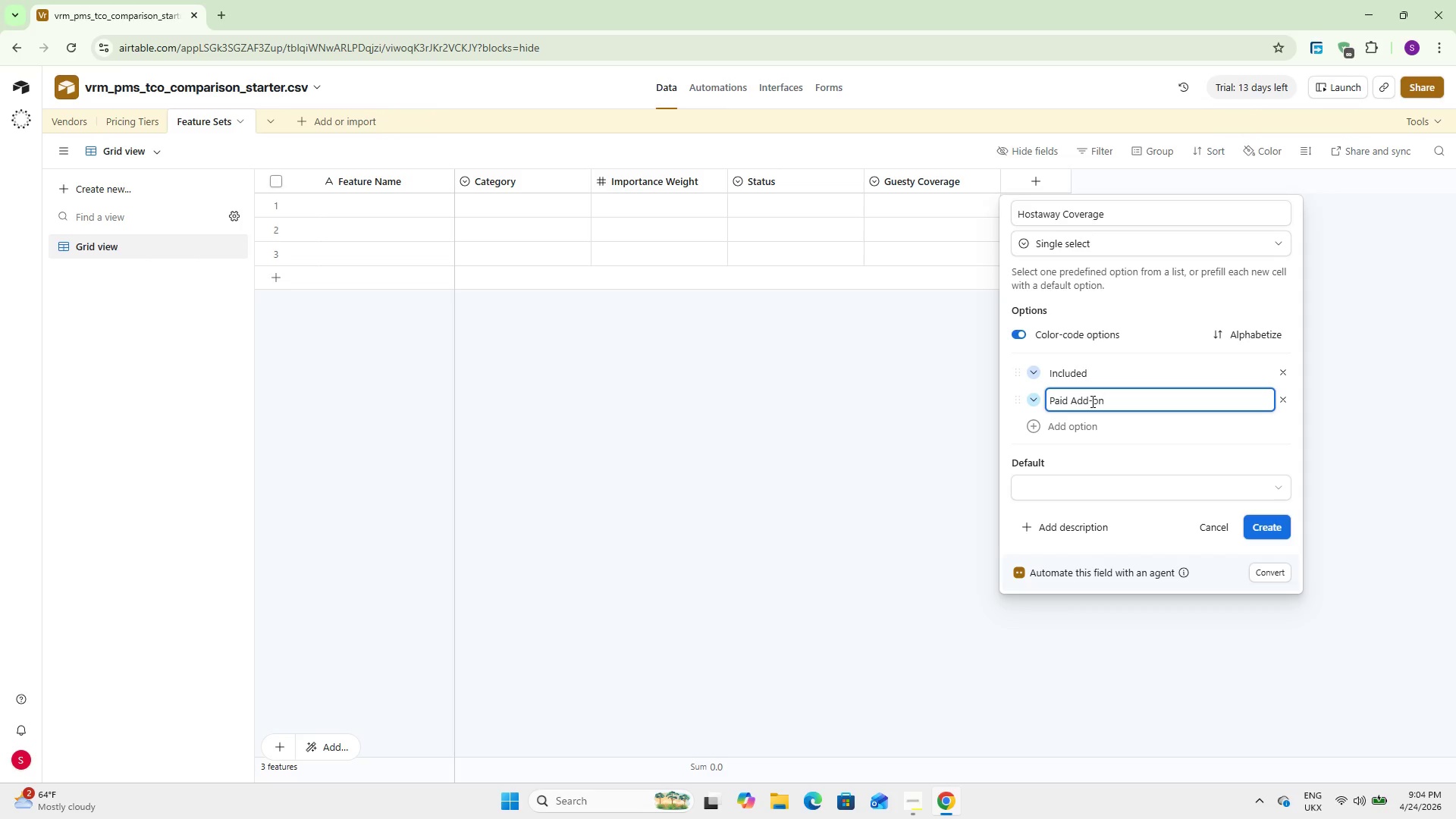 
key(Enter)
 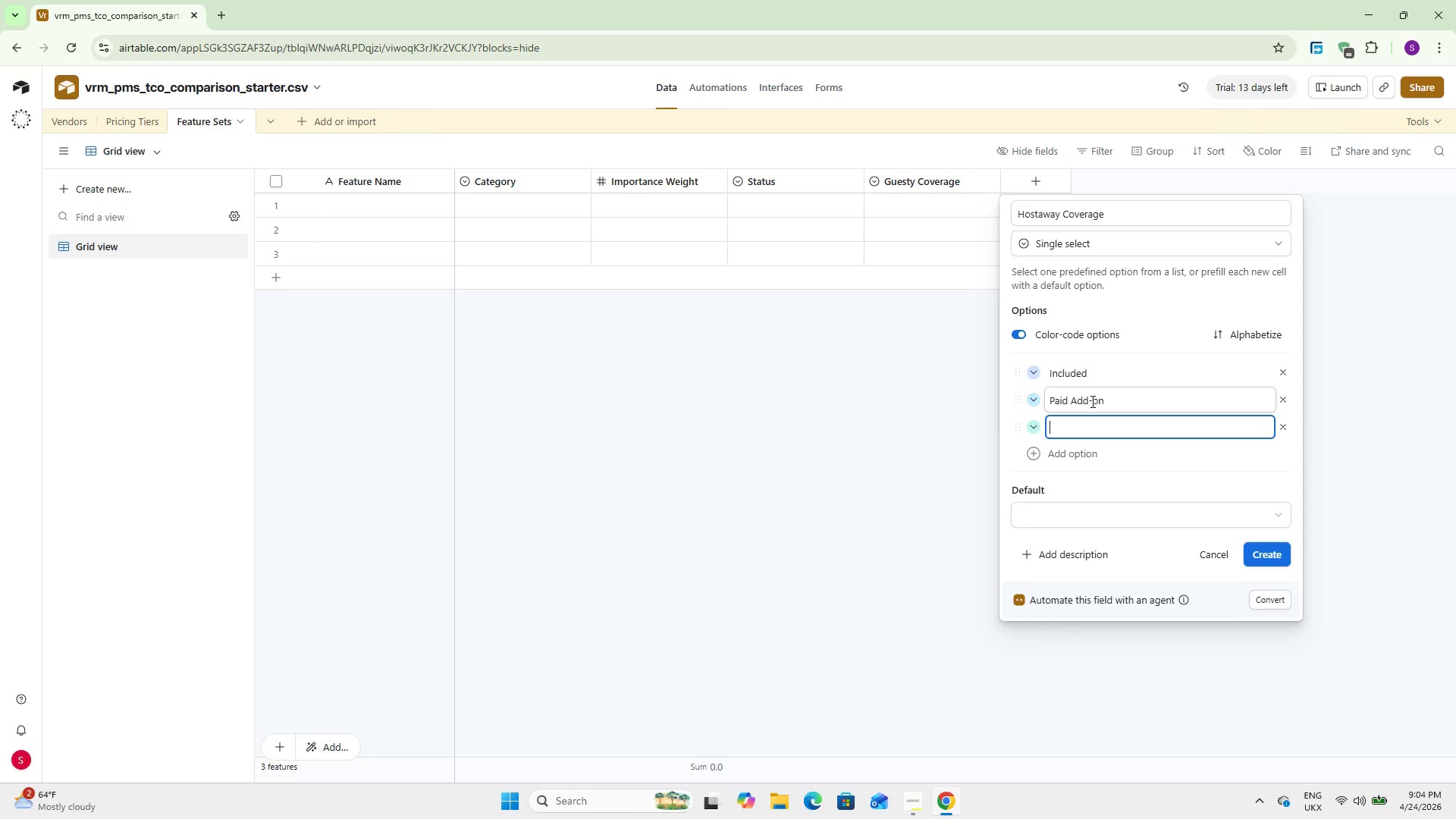 
type(Not Availl)
key(Backspace)
type(able)
 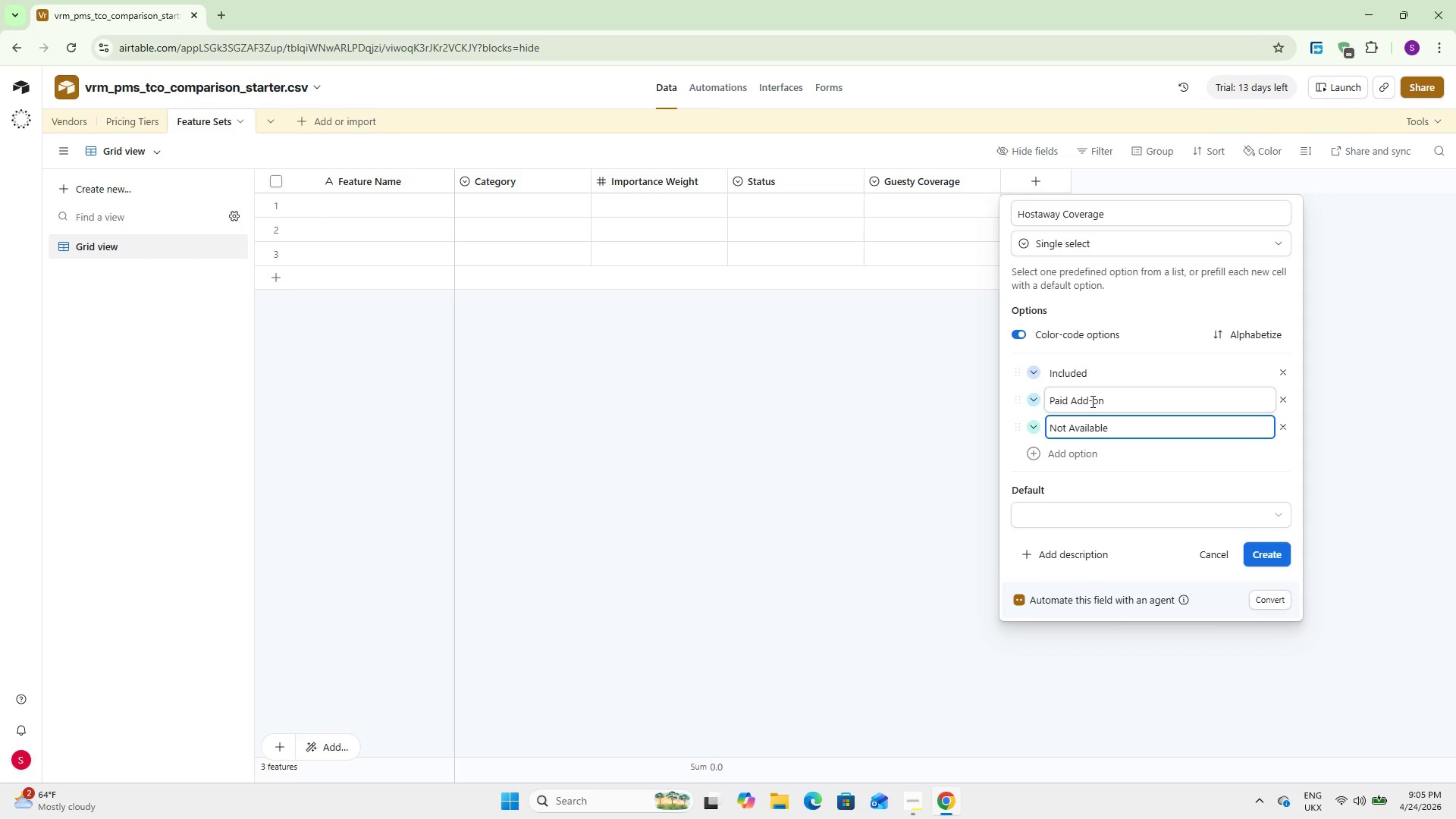 
wait(7.09)
 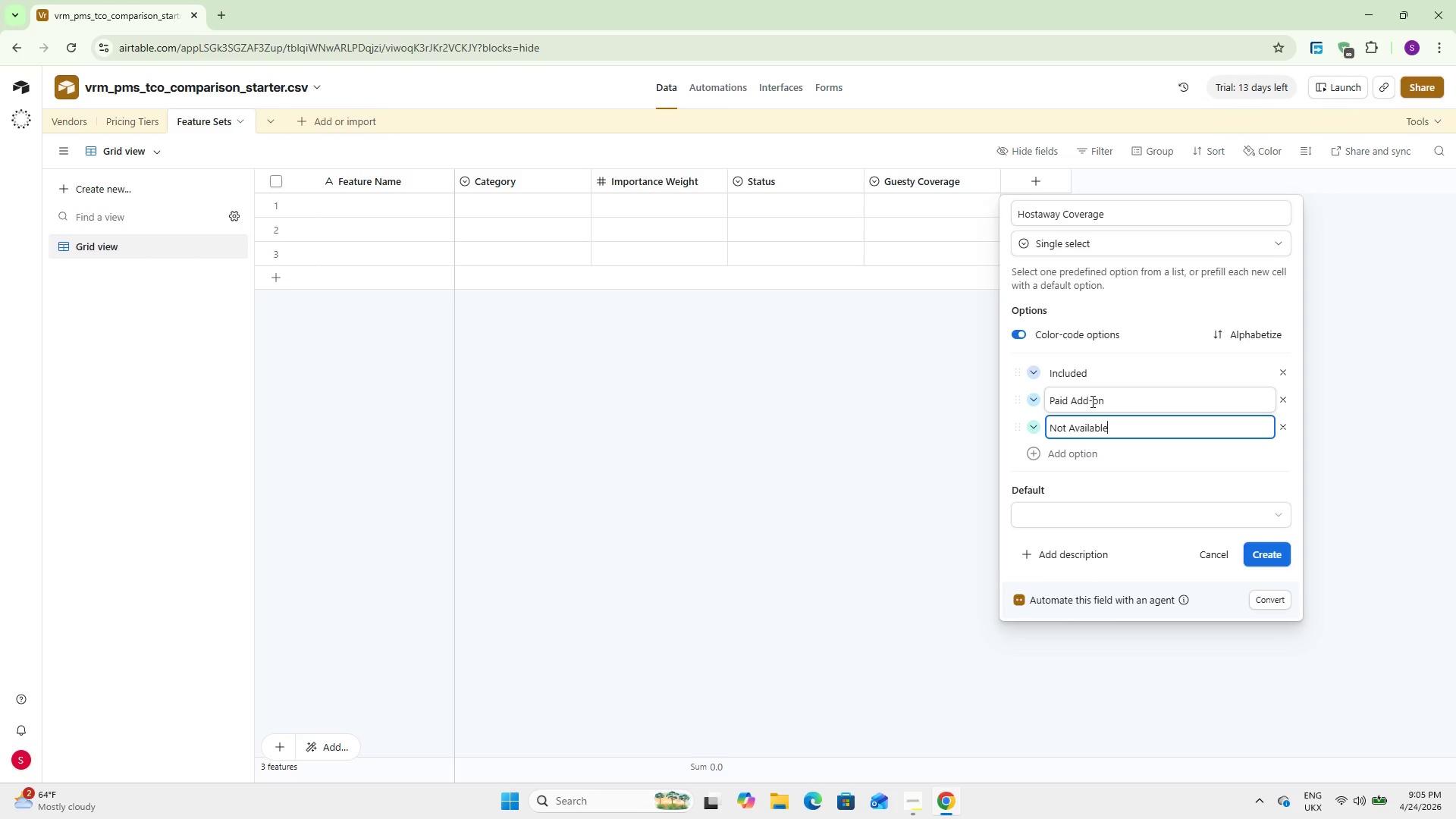 
double_click([1173, 183])
 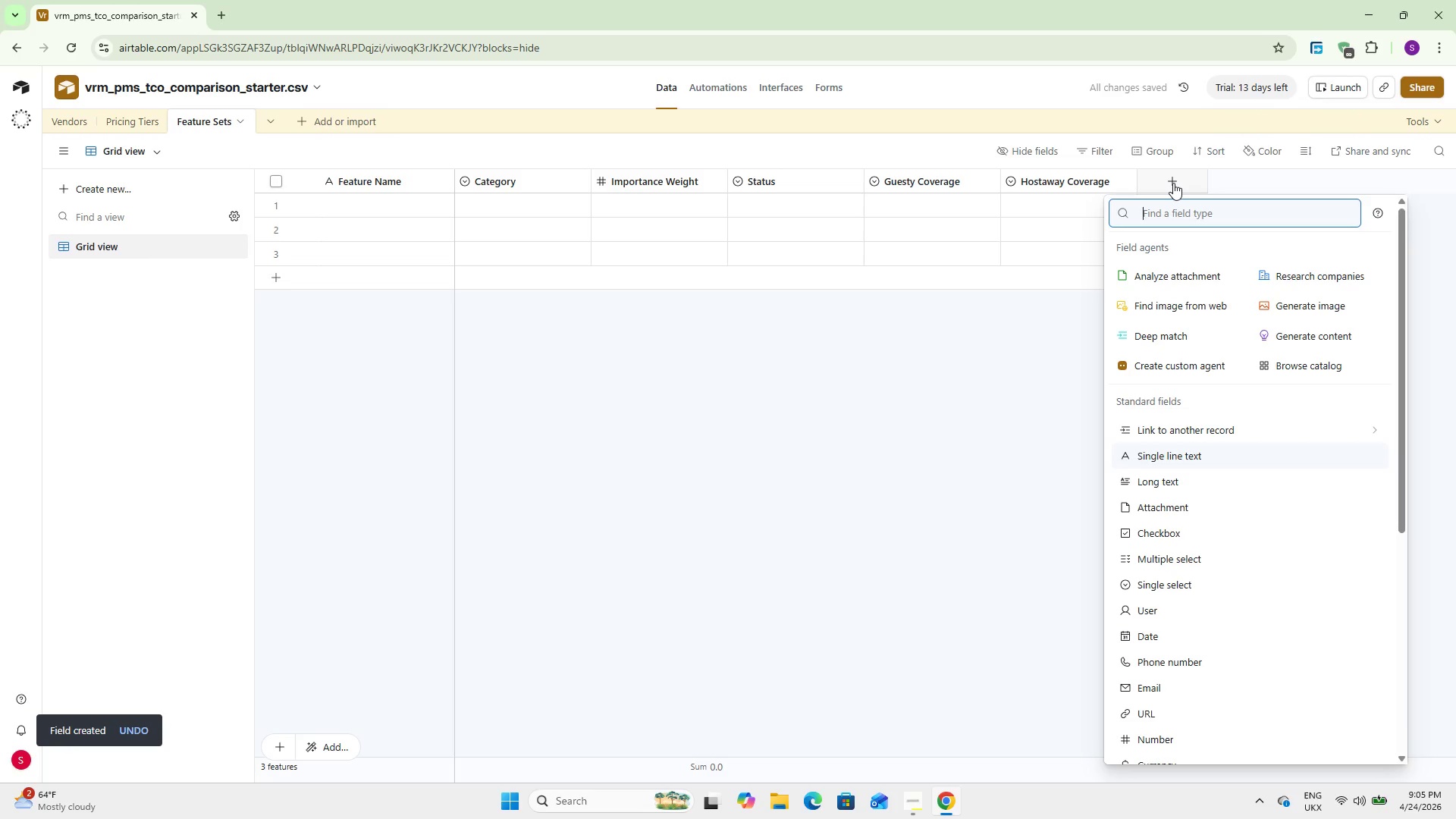 
hold_key(key=ShiftLeft, duration=1.7)
 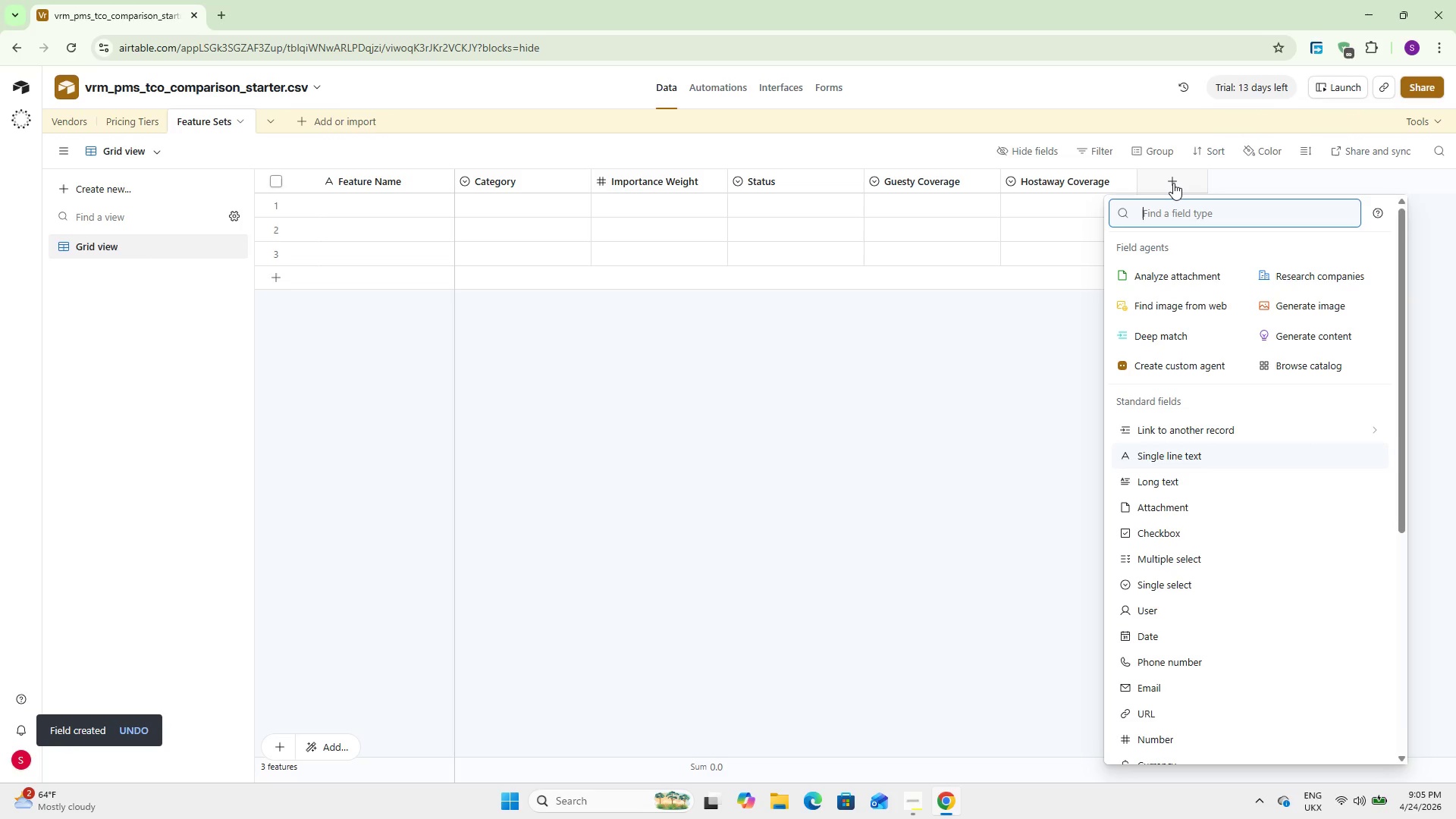 
type(Tracksingle)
 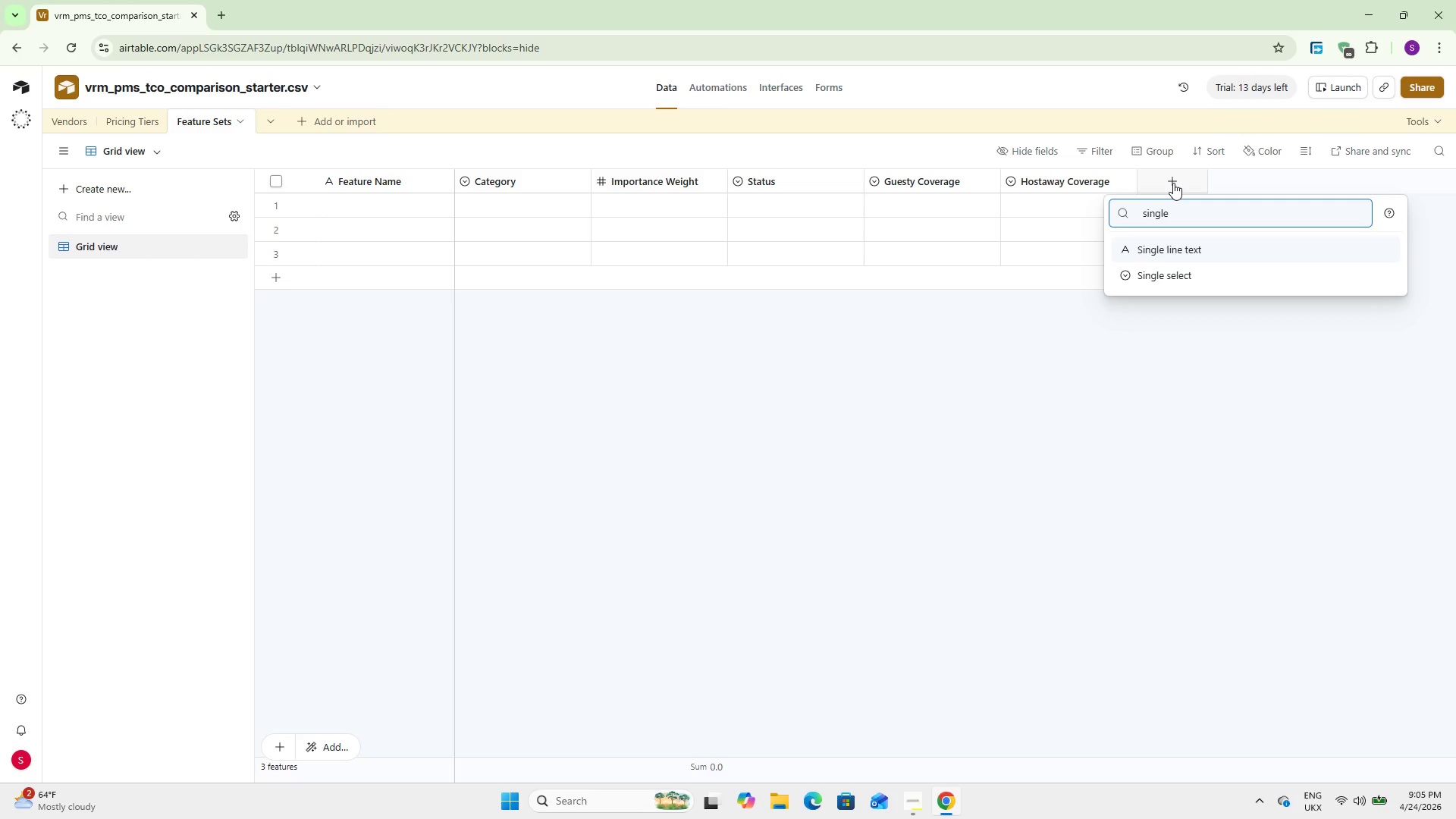 
hold_key(key=Backspace, duration=0.86)
 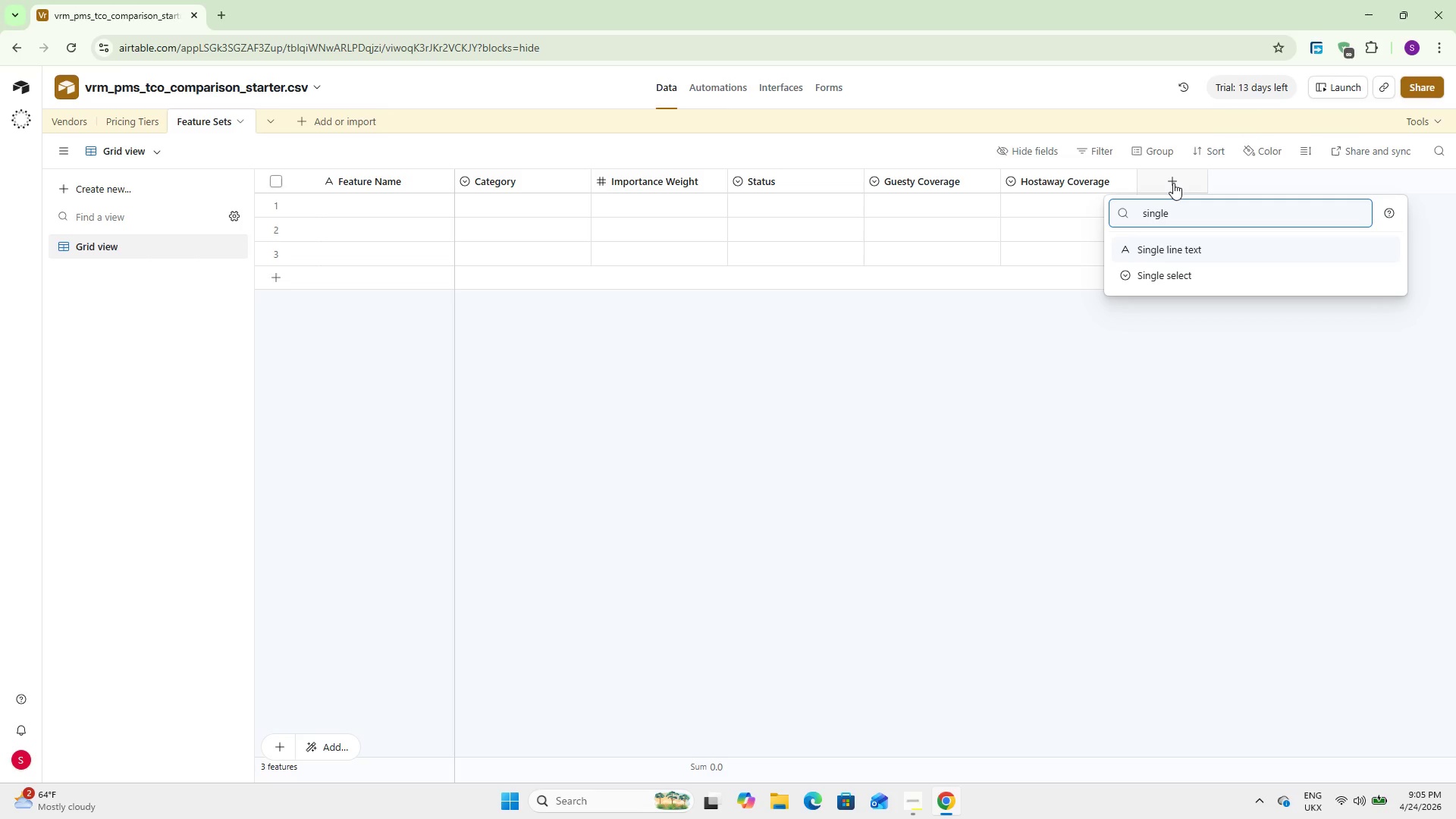 
key(ArrowDown)
 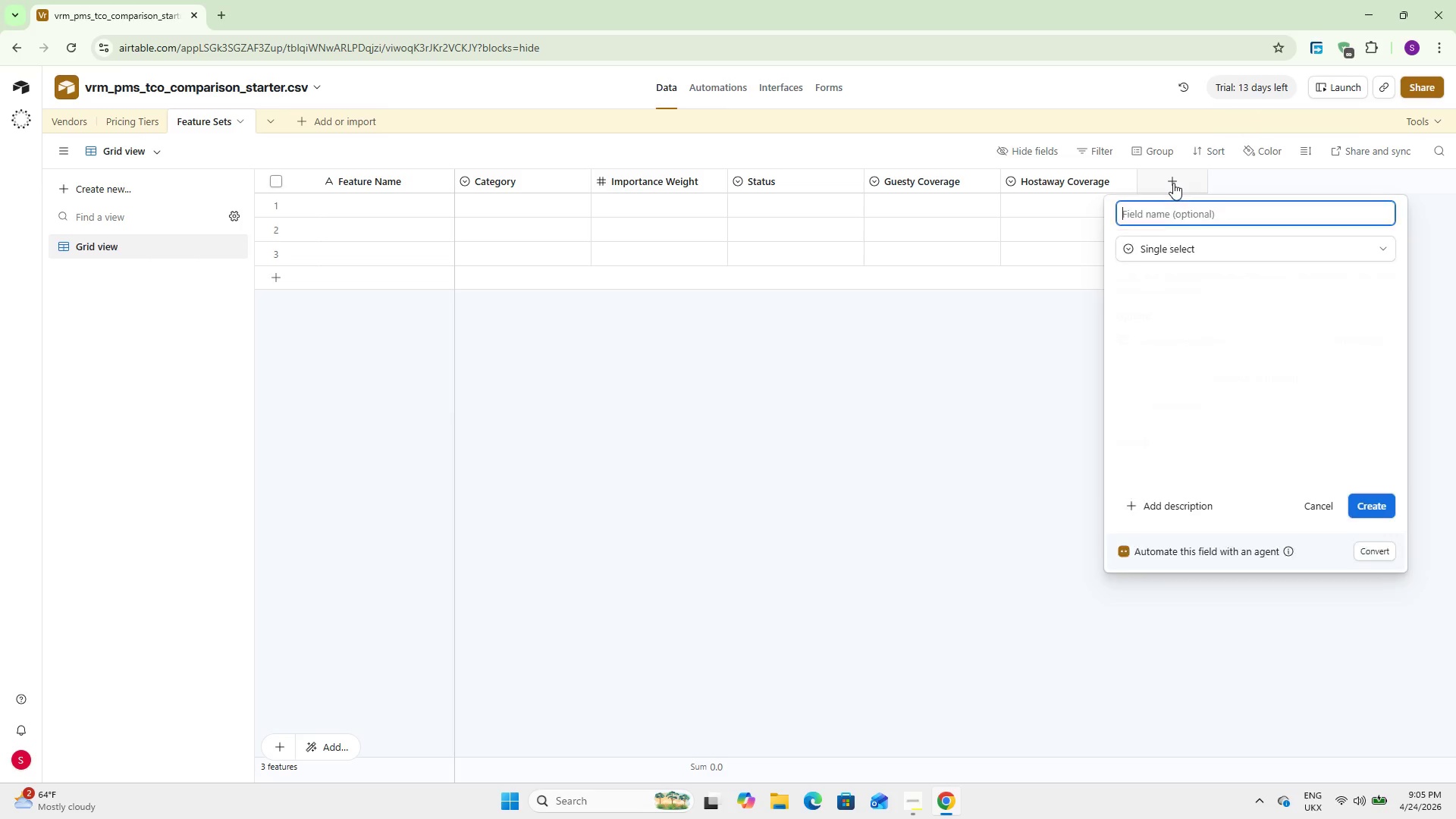 
key(Enter)
 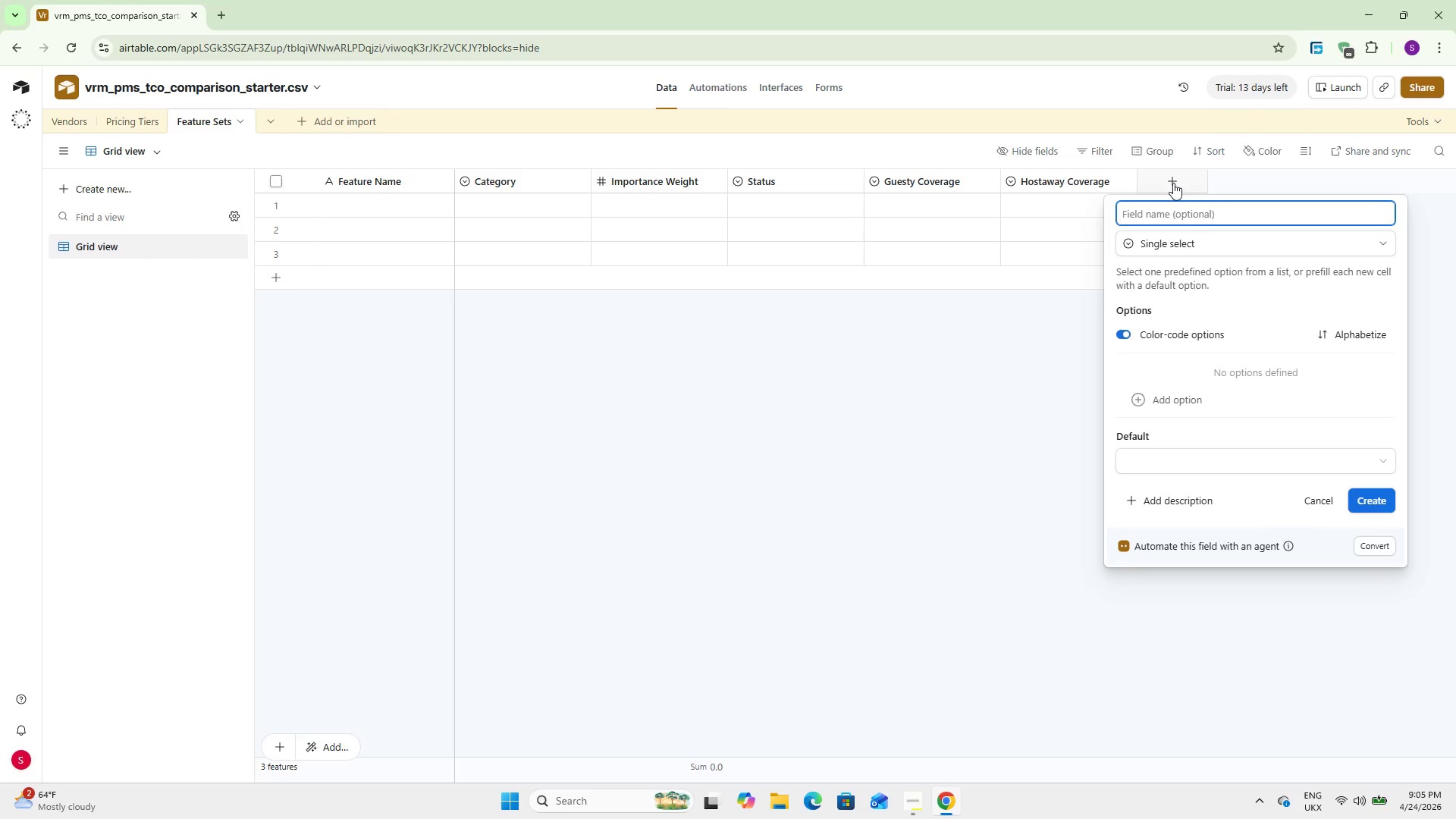 
type(Track Coverage)
 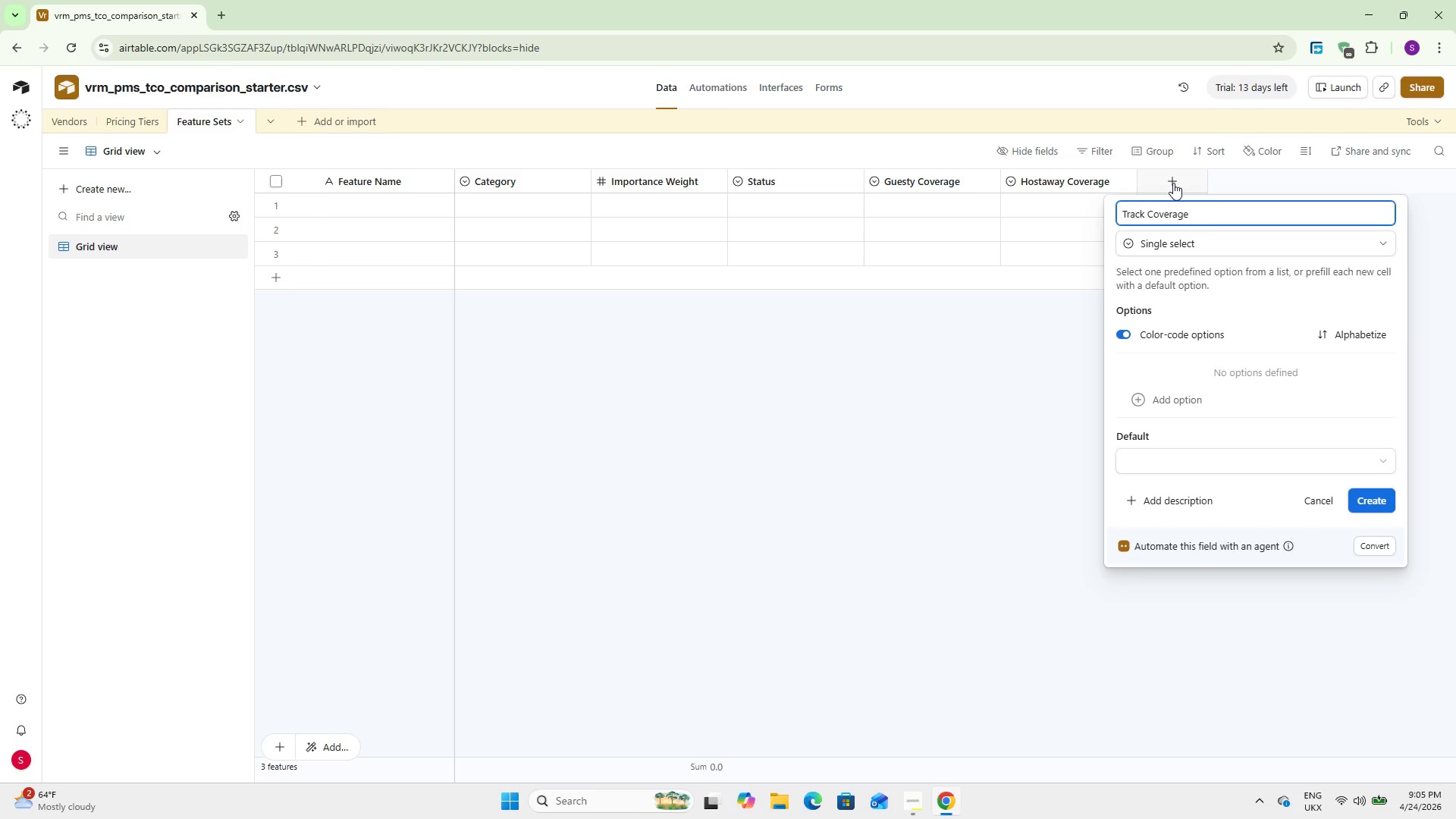 
left_click([1202, 400])
 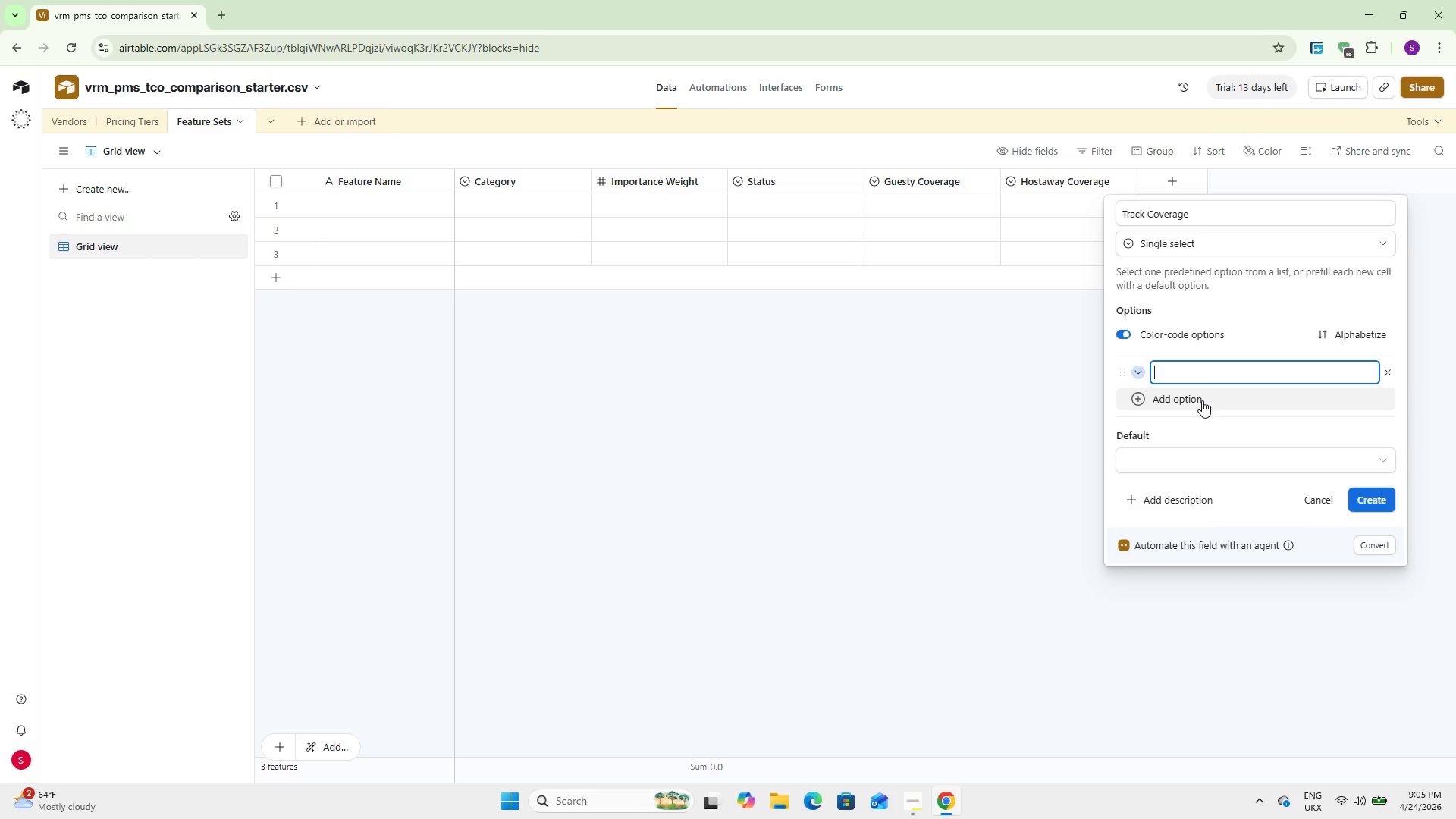 
type(Included)
 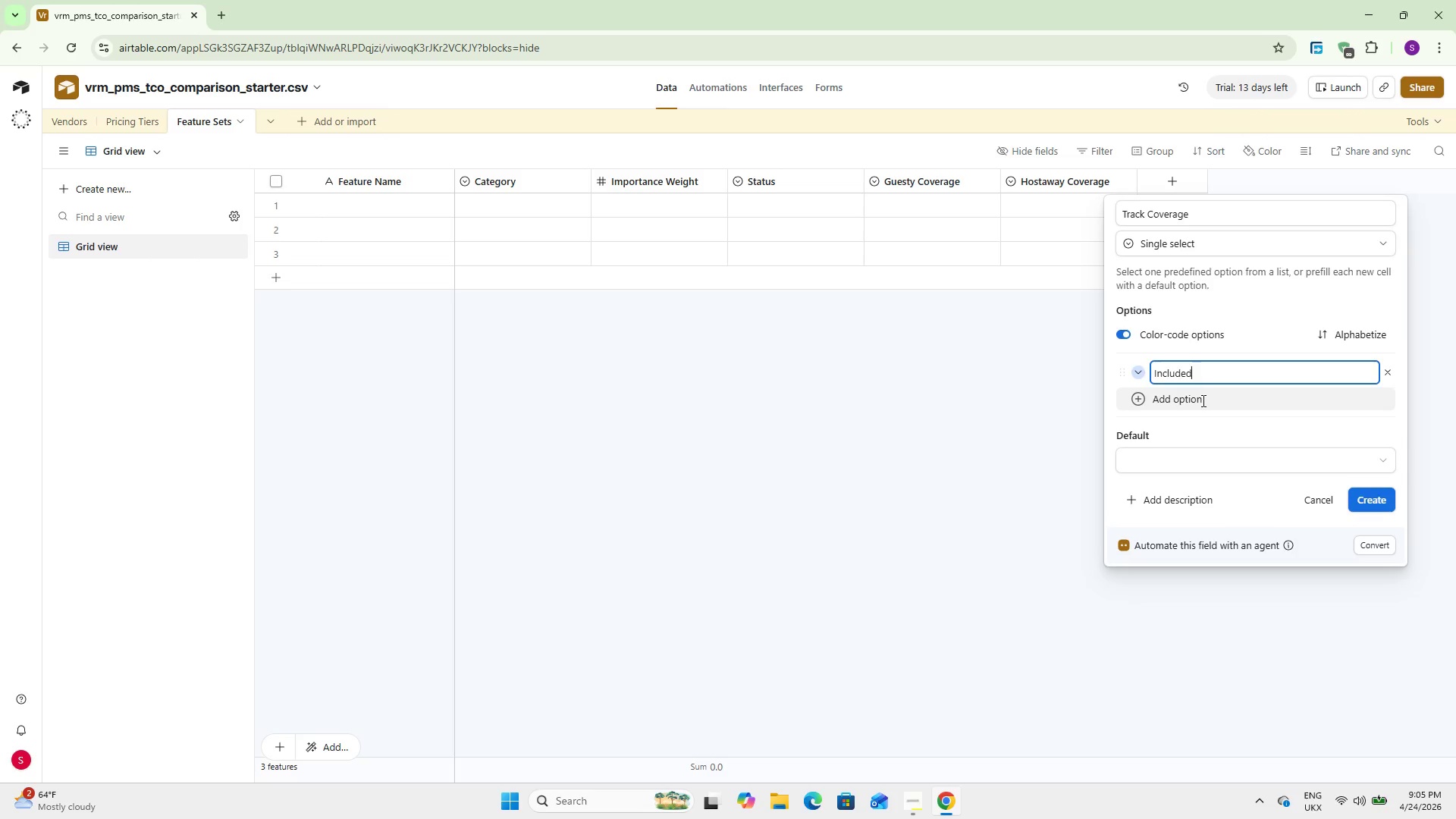 
key(Enter)
 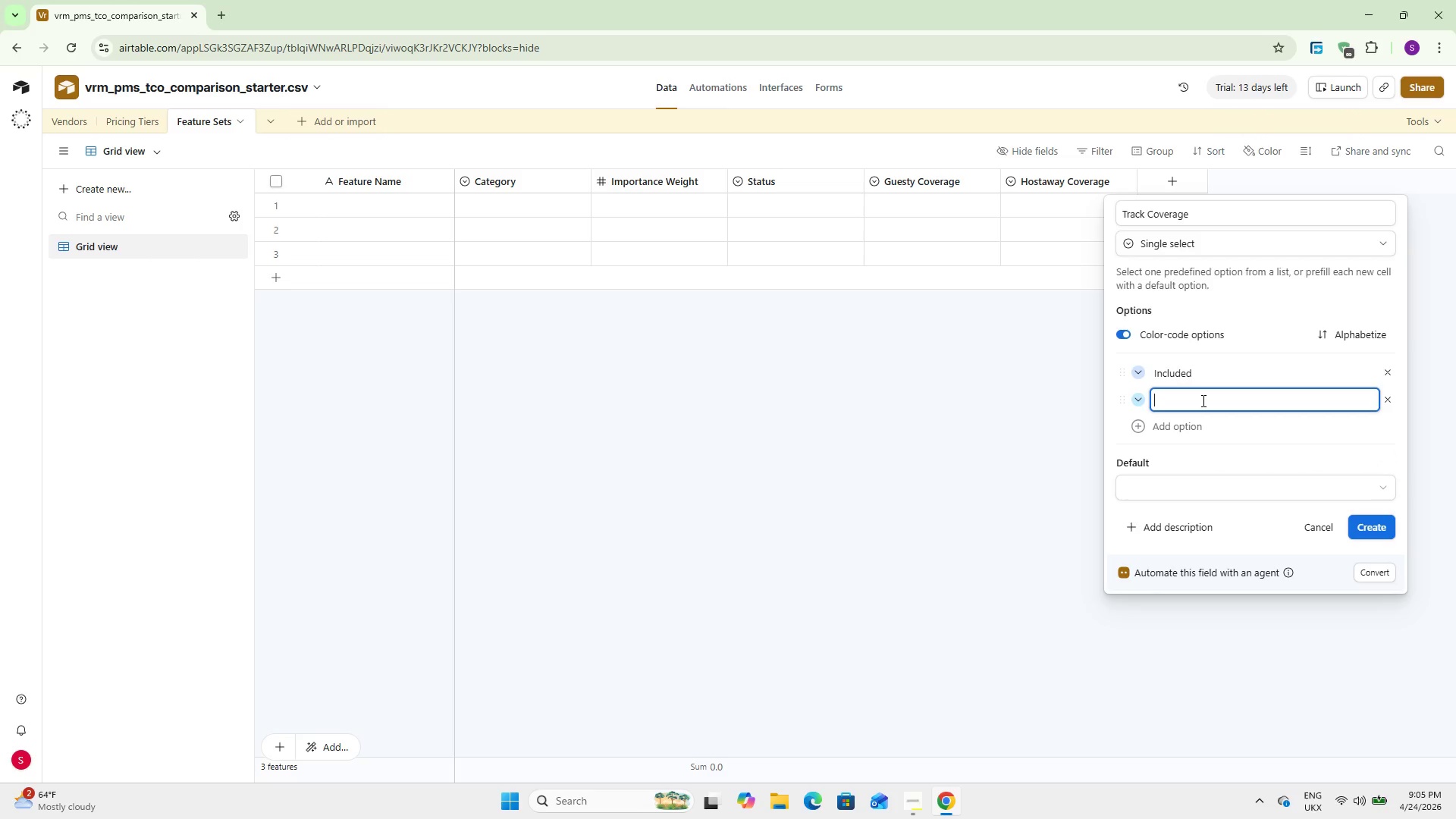 
type(Paid Add-on)
 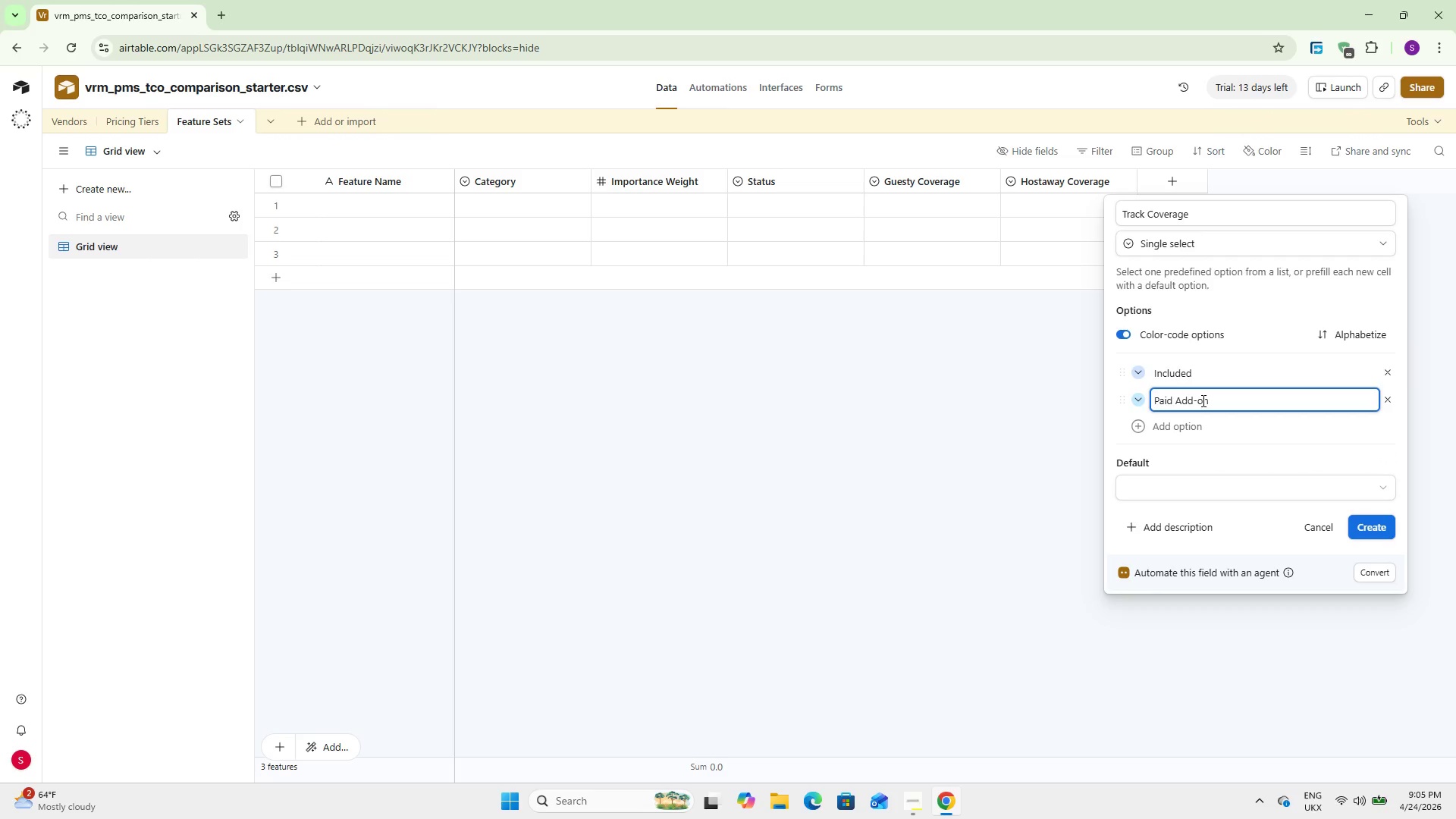 
key(Enter)
 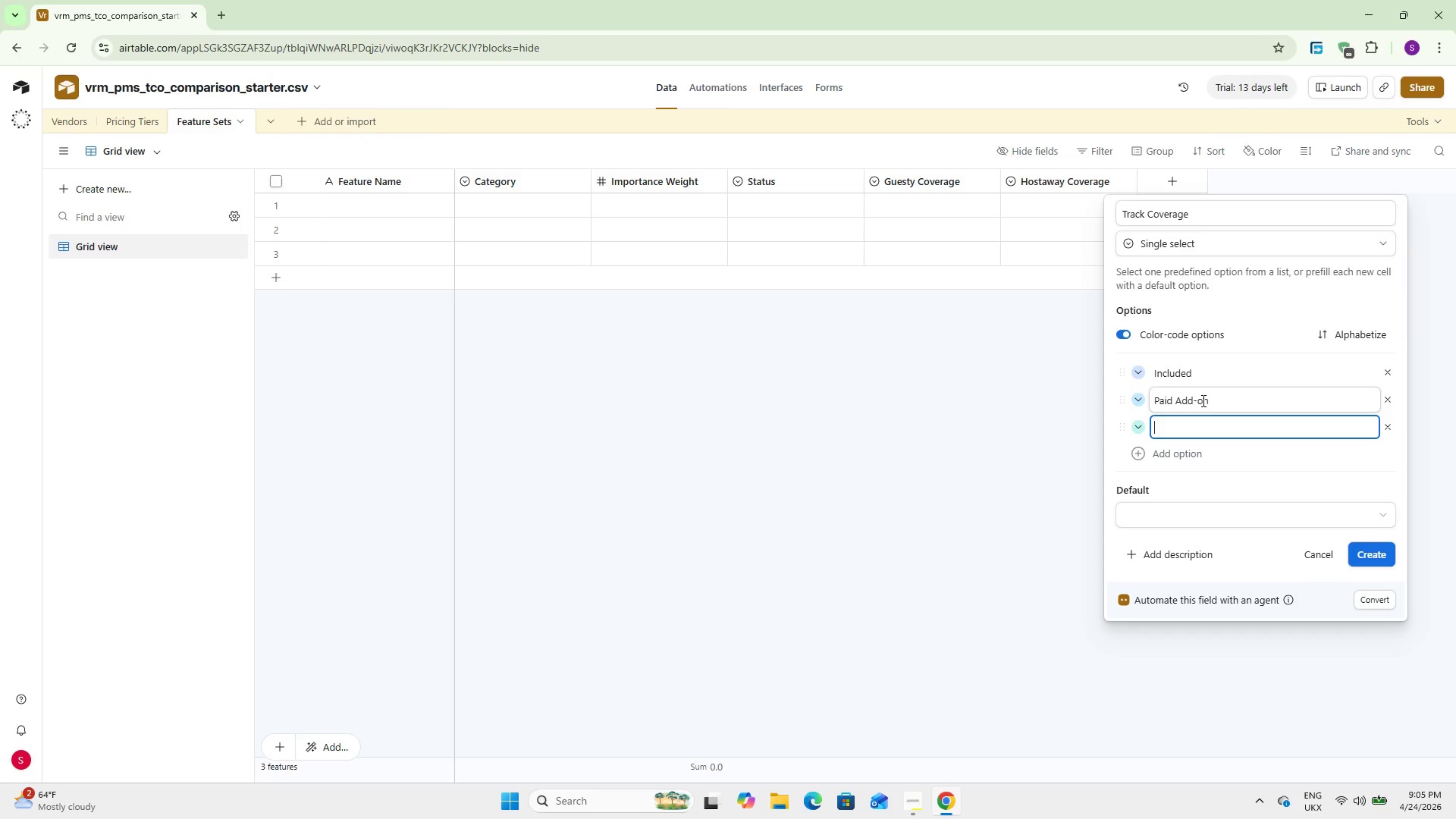 
type(Not Available)
 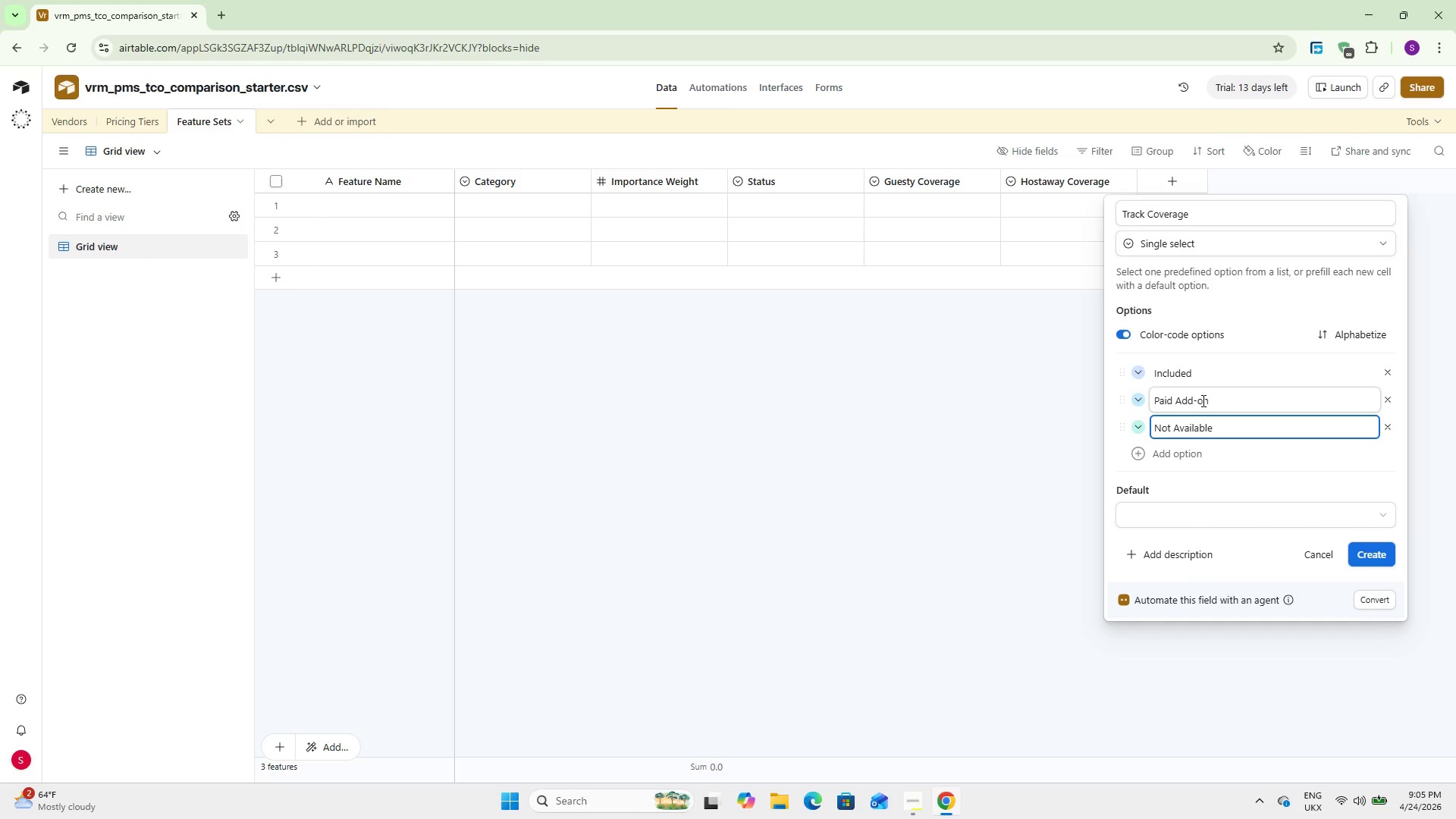 
wait(9.58)
 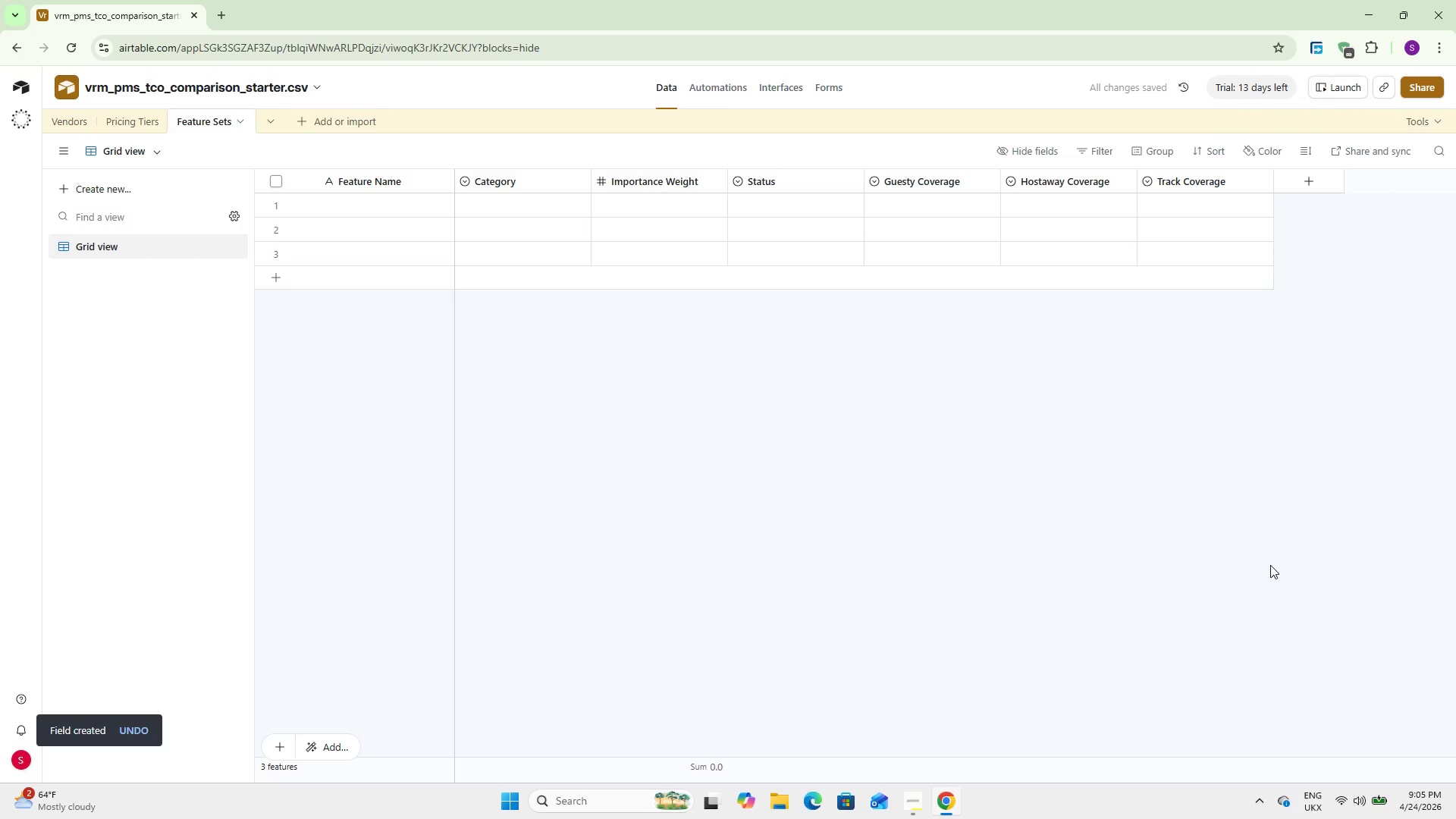 
left_click([1315, 185])
 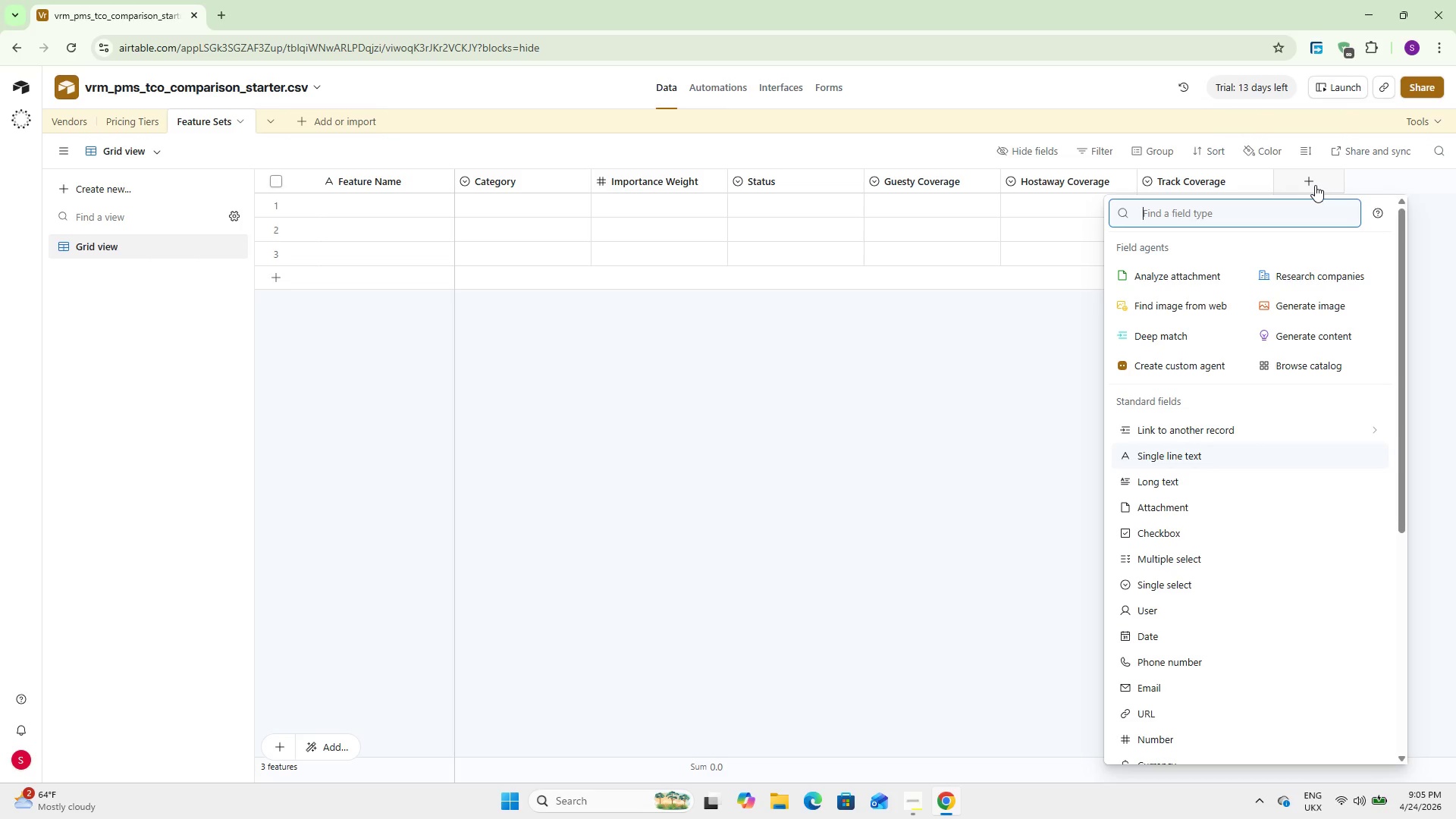 
type(single)
 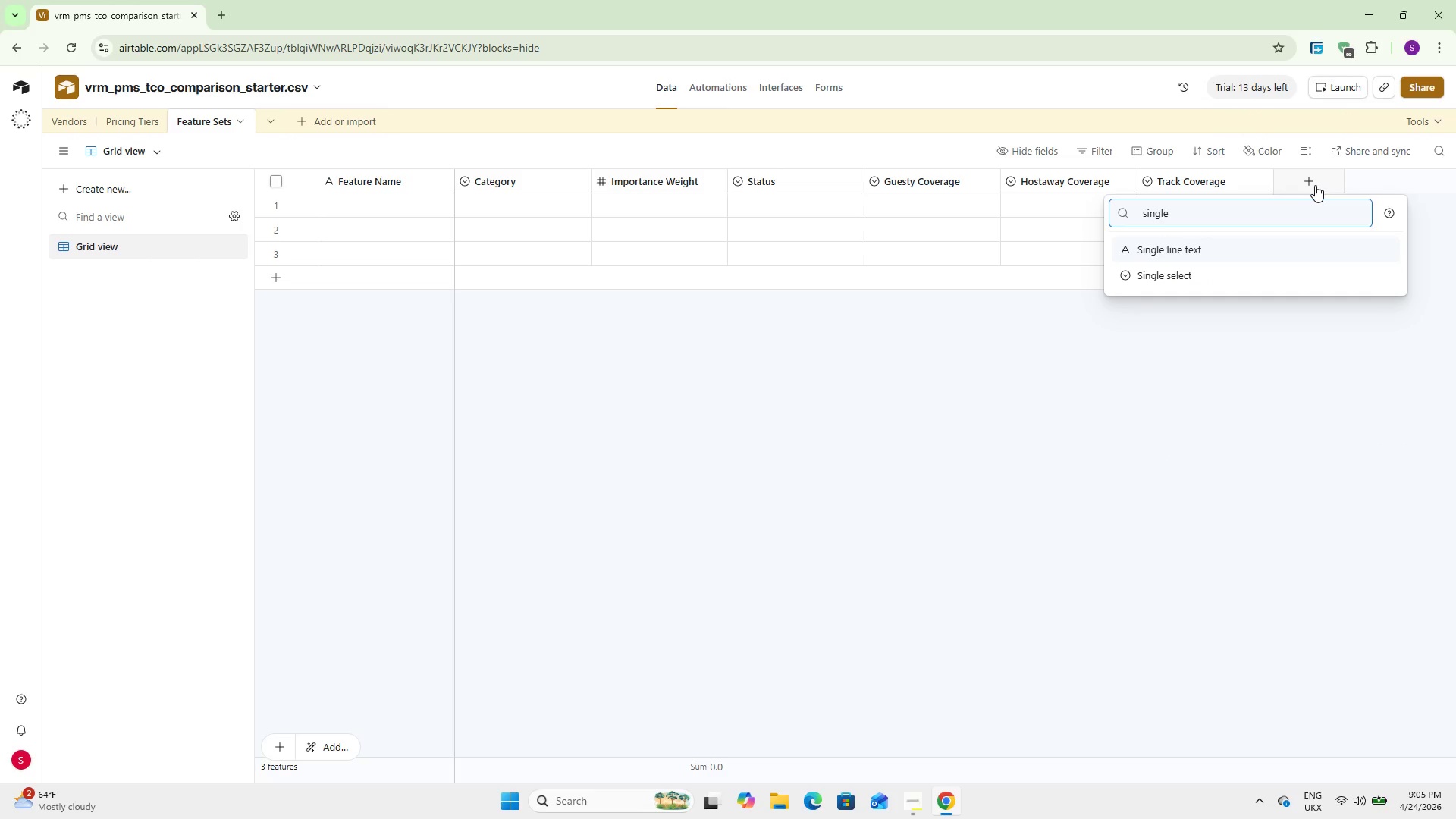 
key(ArrowDown)
 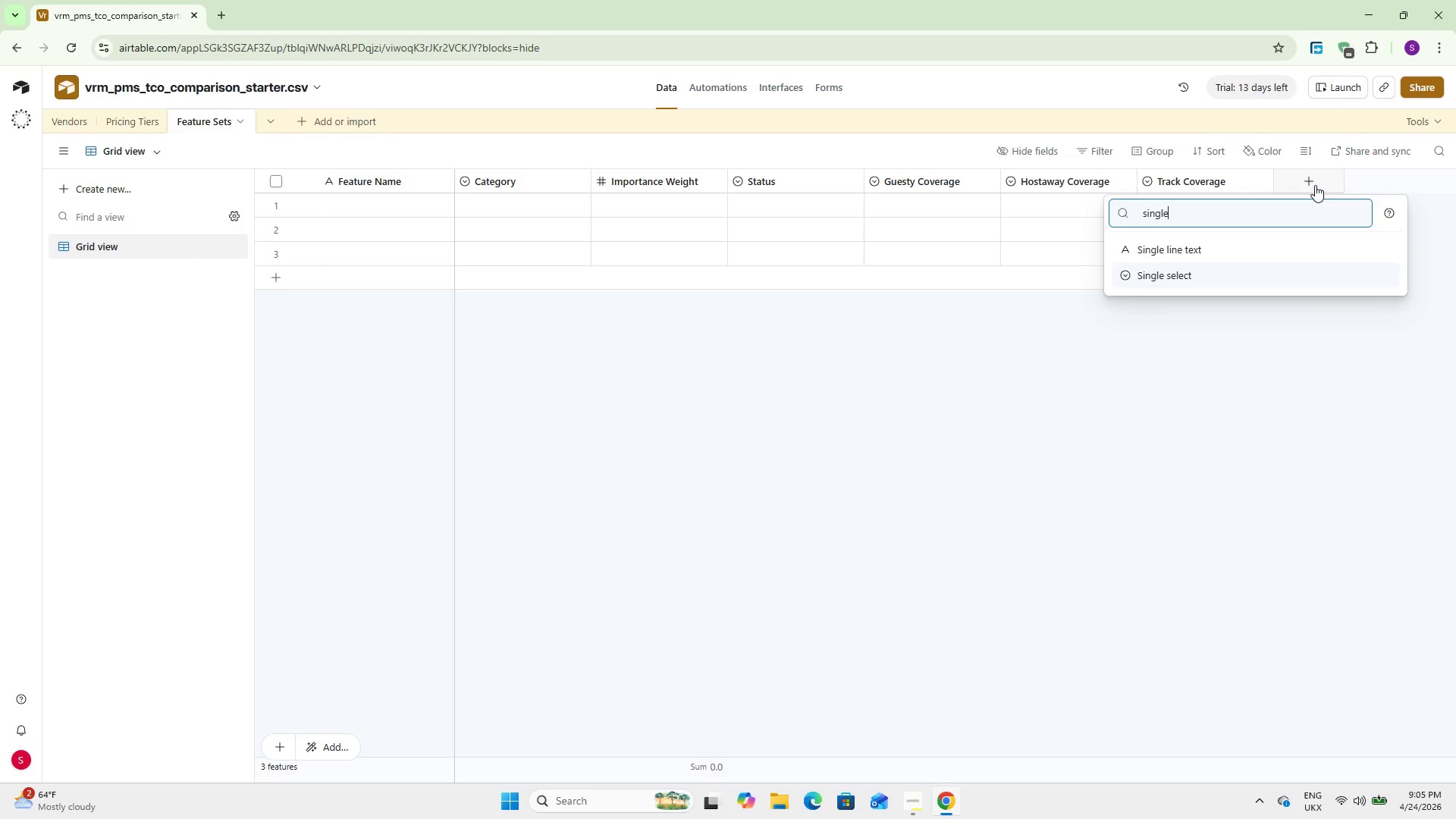 
key(Enter)
 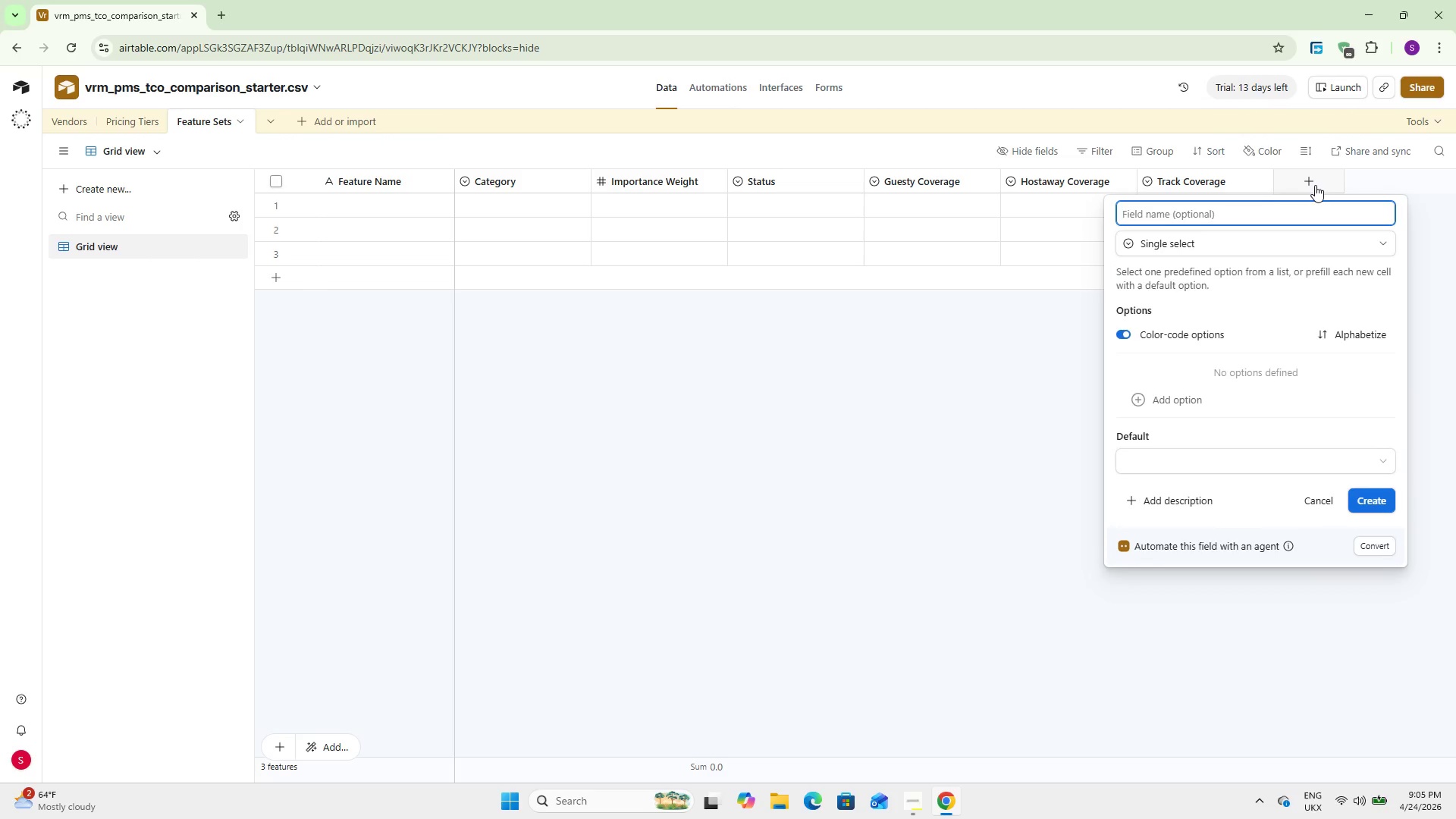 
type(Lodgify)
 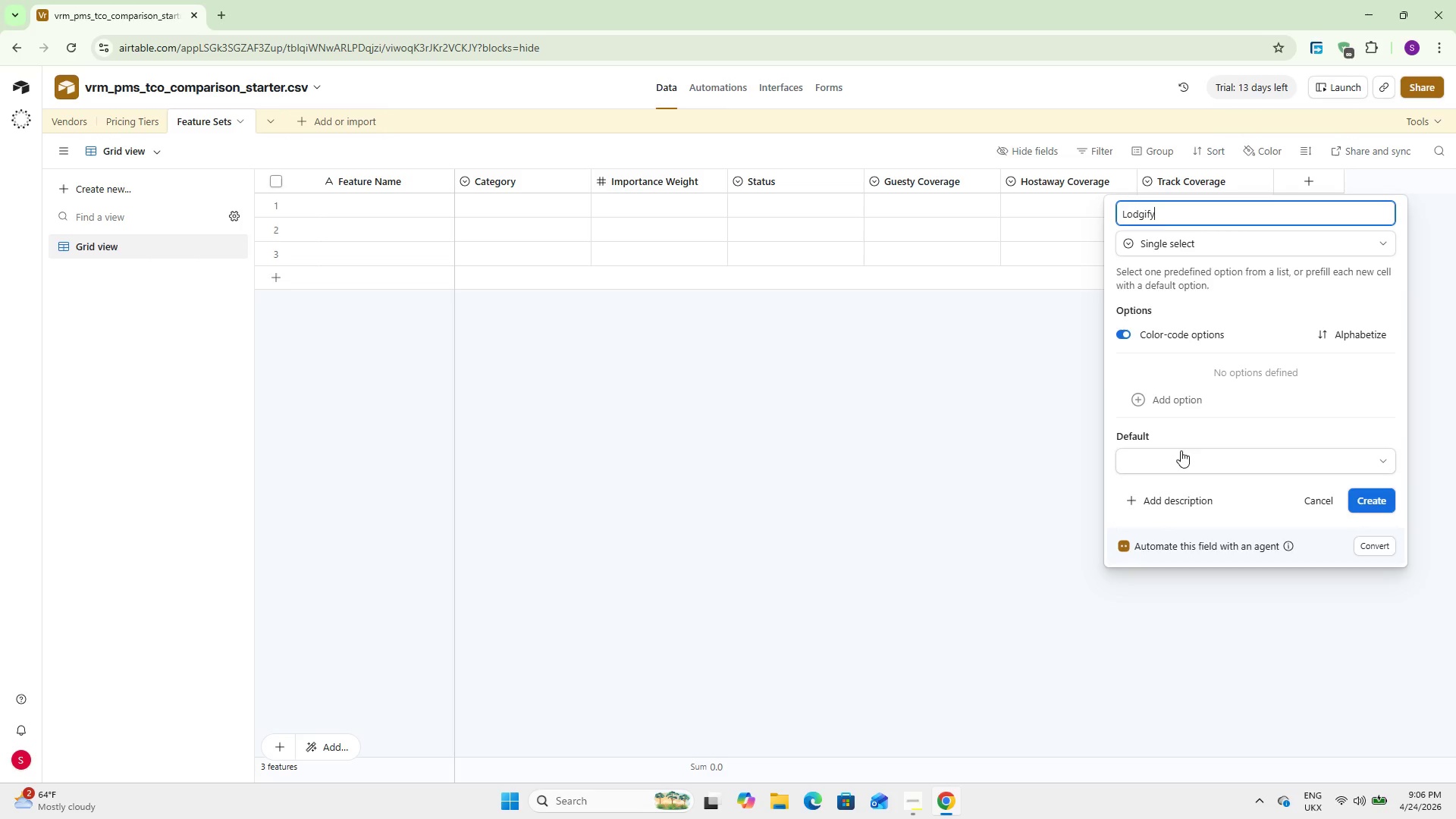 
left_click([1187, 408])
 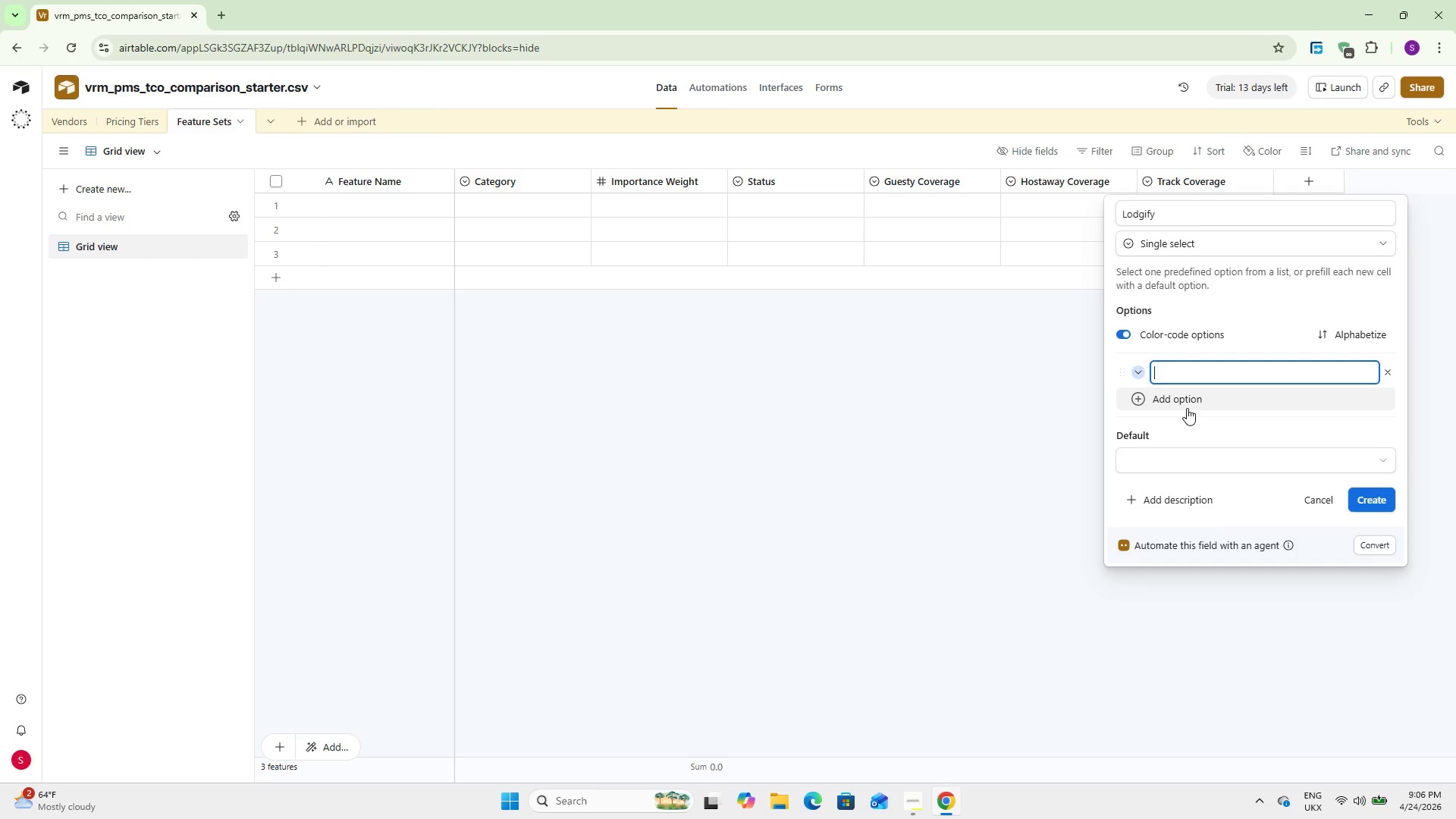 
type(Included)
 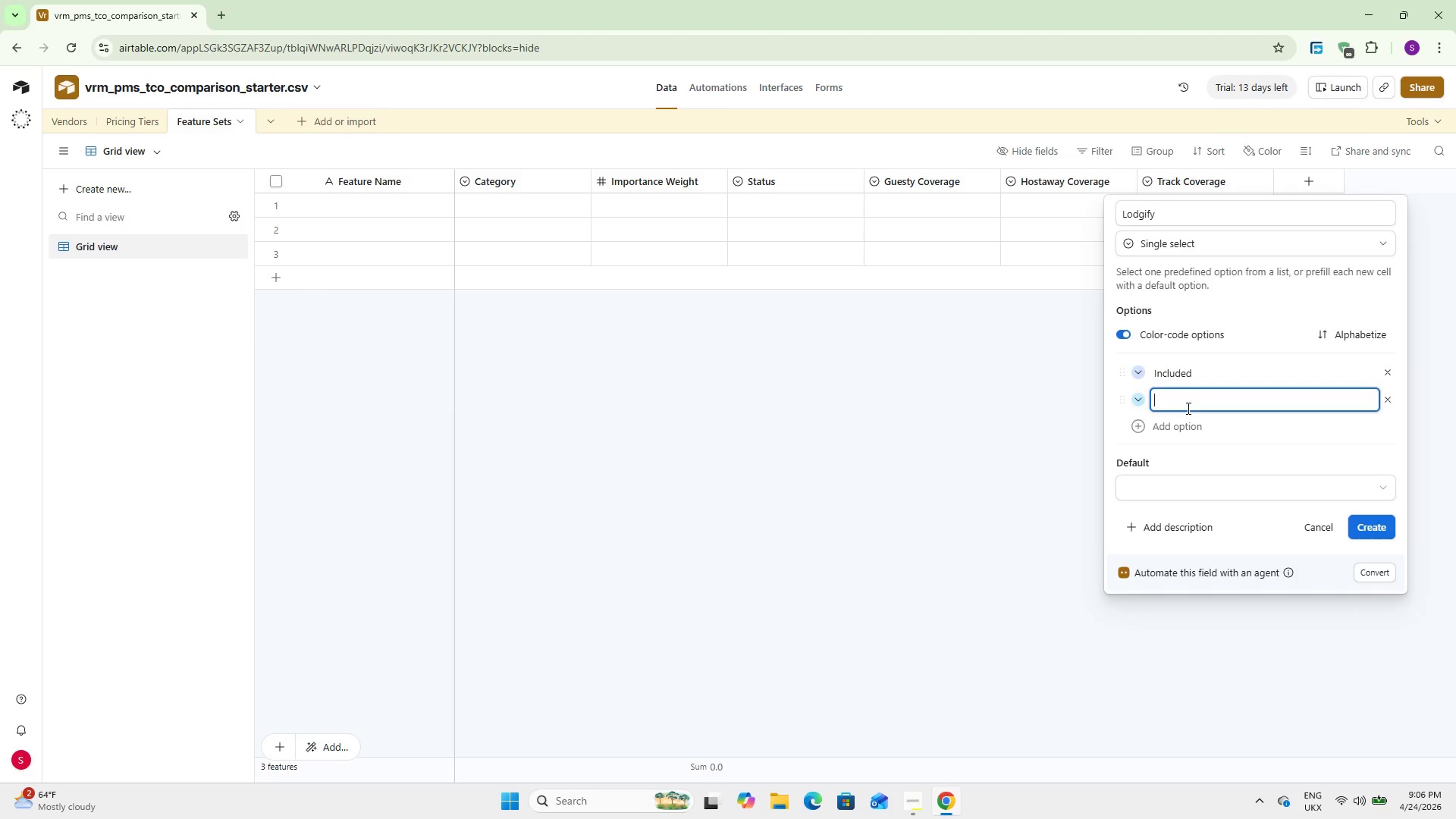 
key(Enter)
 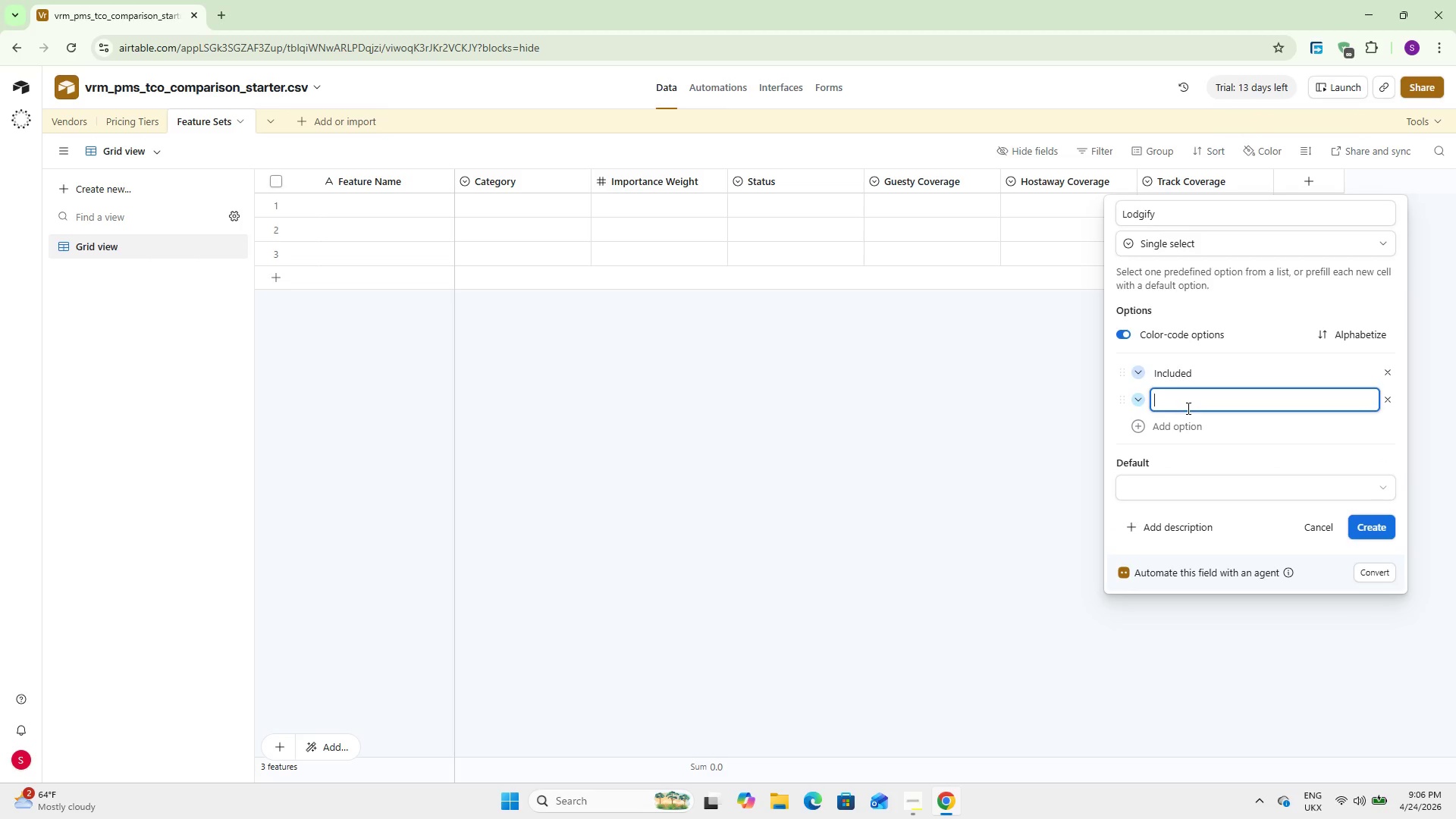 
type(Paid Add-on)
 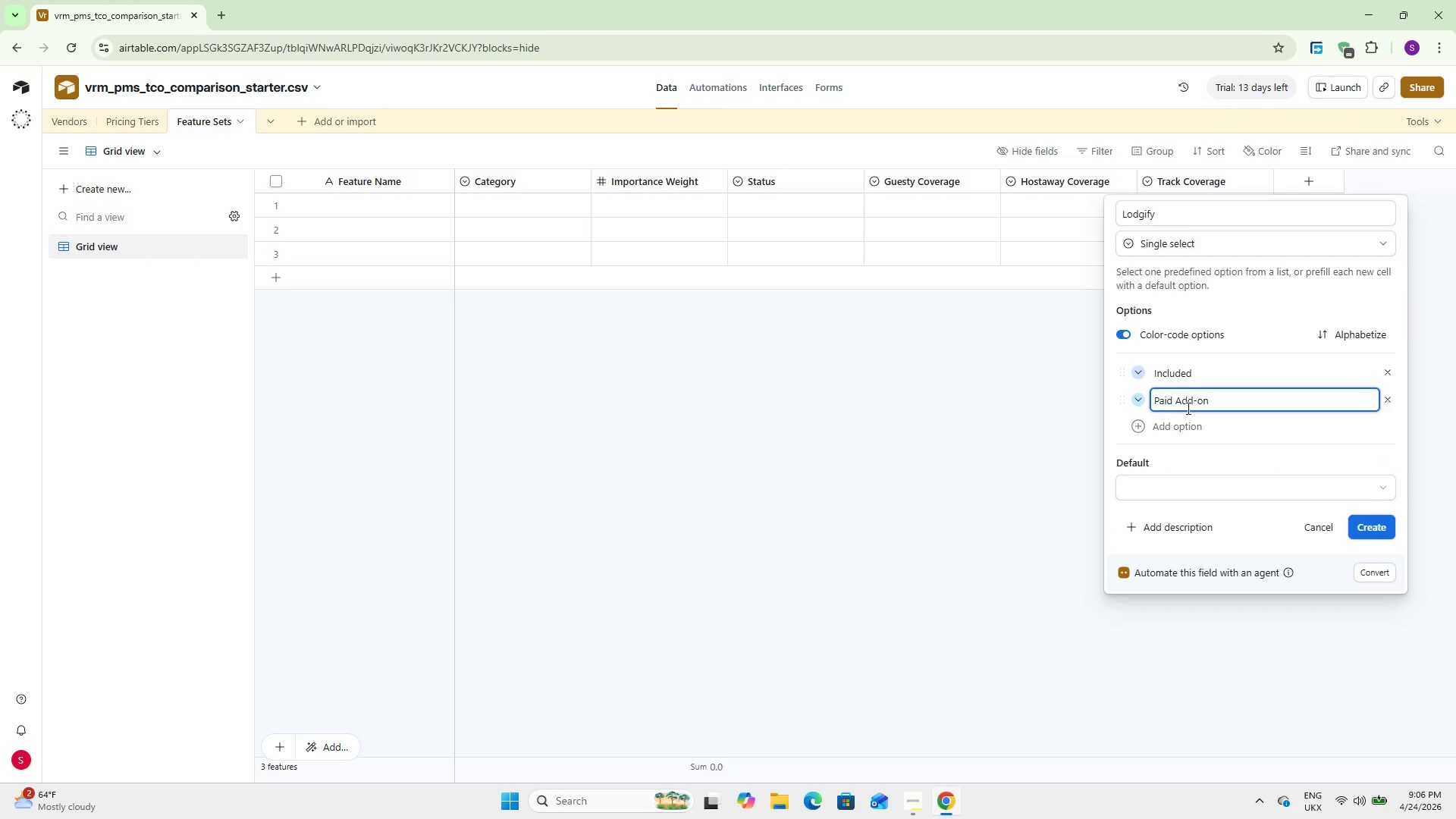 
key(Enter)
 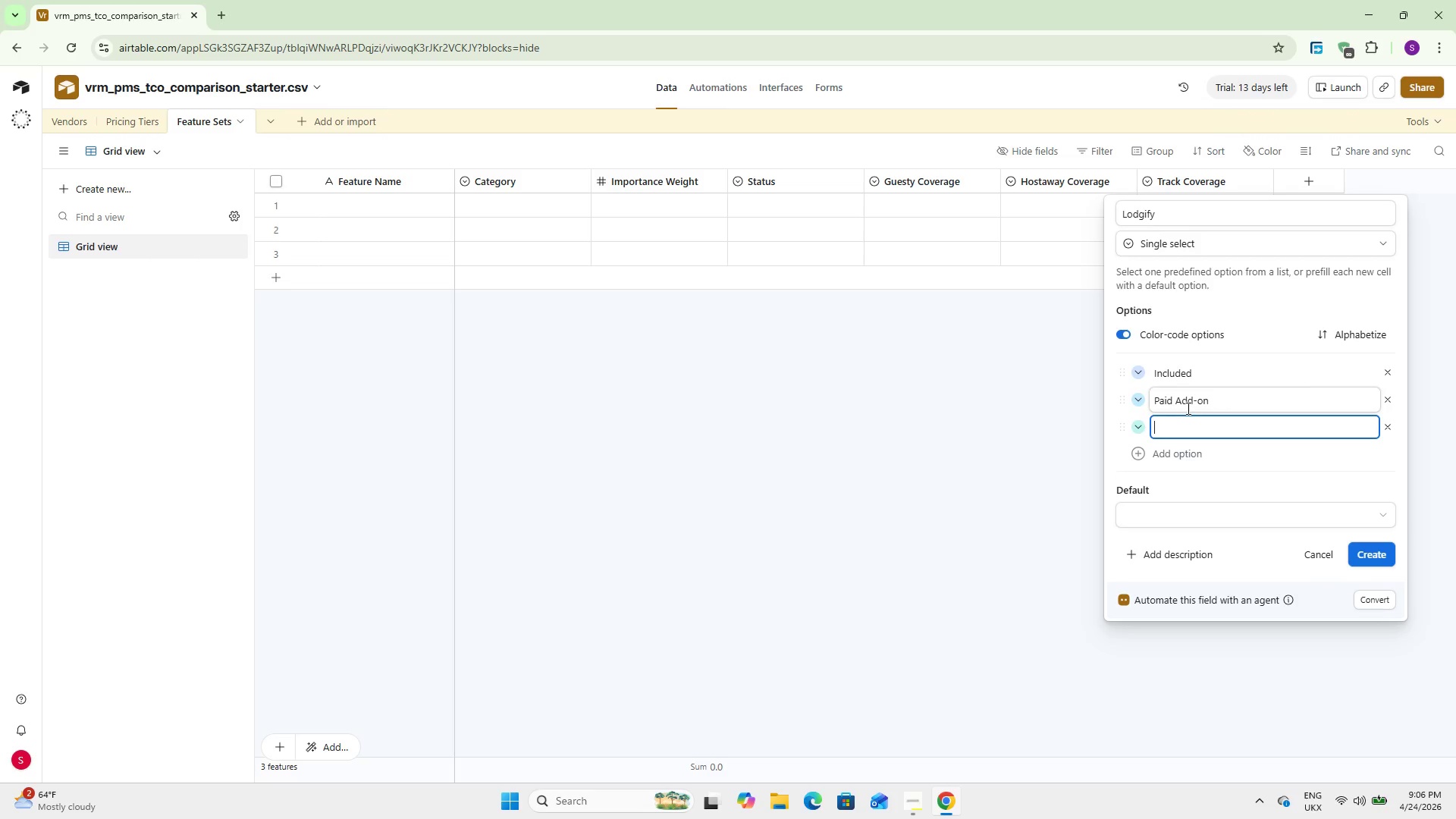 
type(Not Available)
 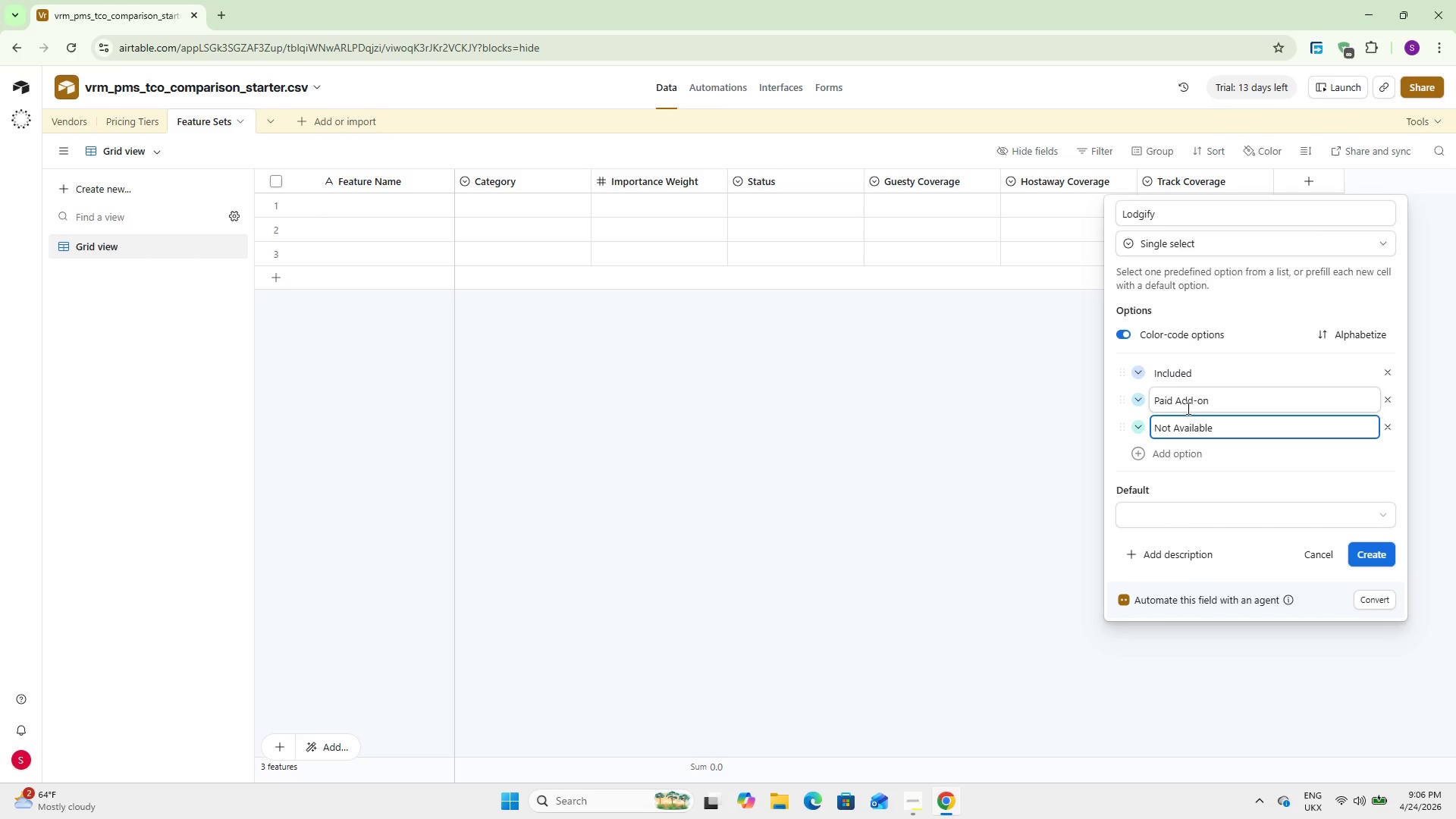 
left_click([1381, 546])
 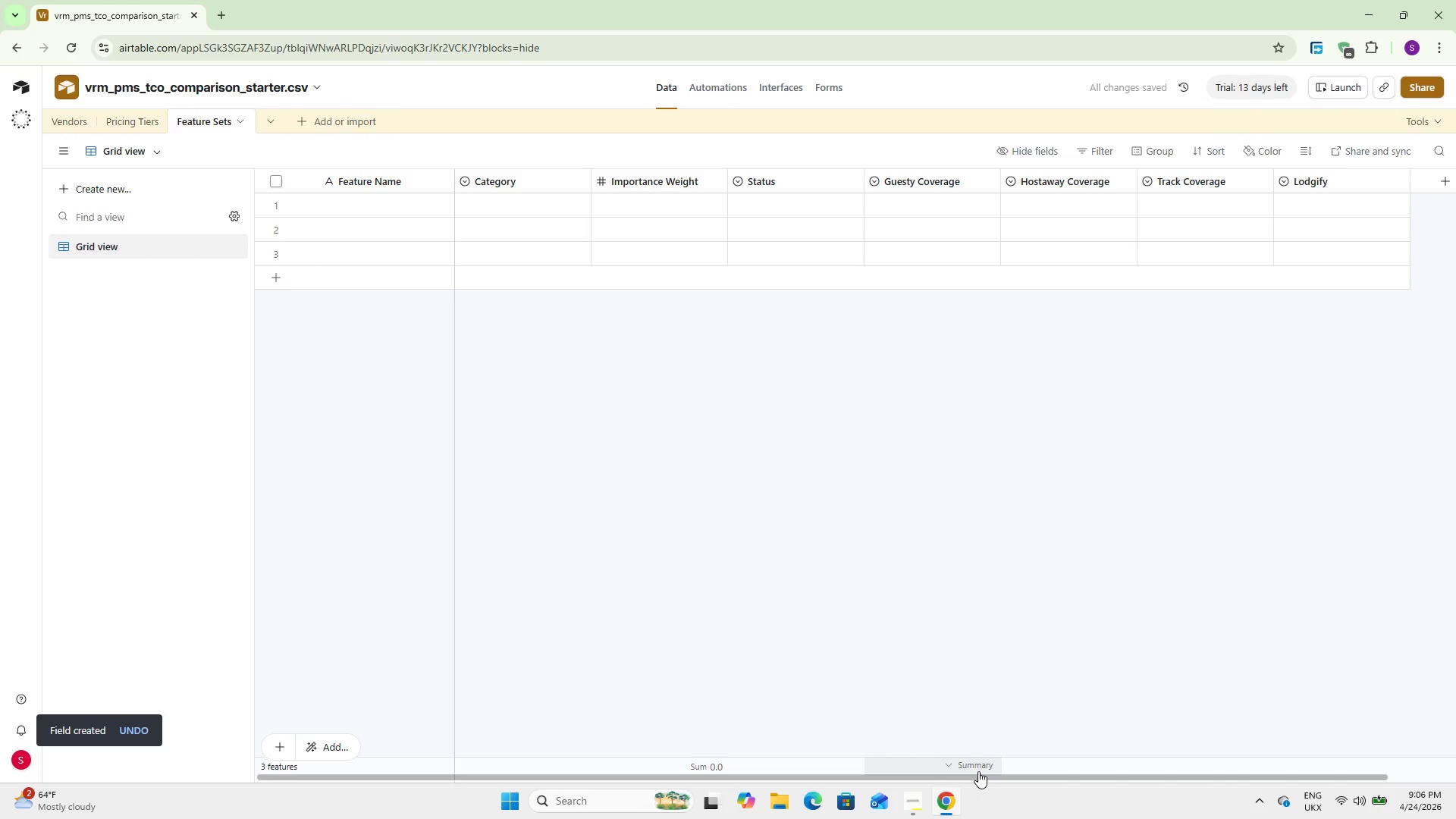 
left_click_drag(start_coordinate=[981, 776], to_coordinate=[1150, 795])
 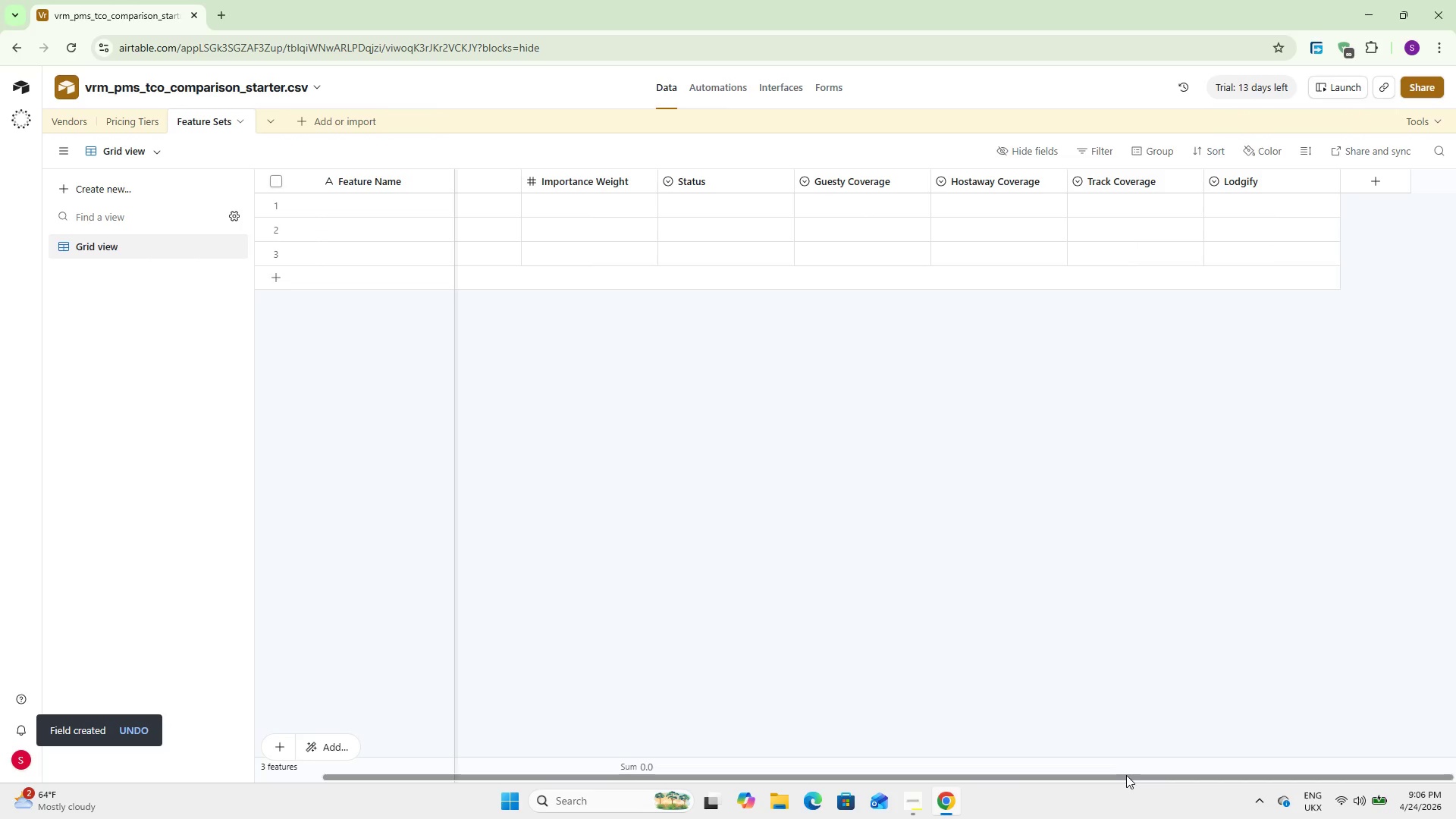 
wait(9.23)
 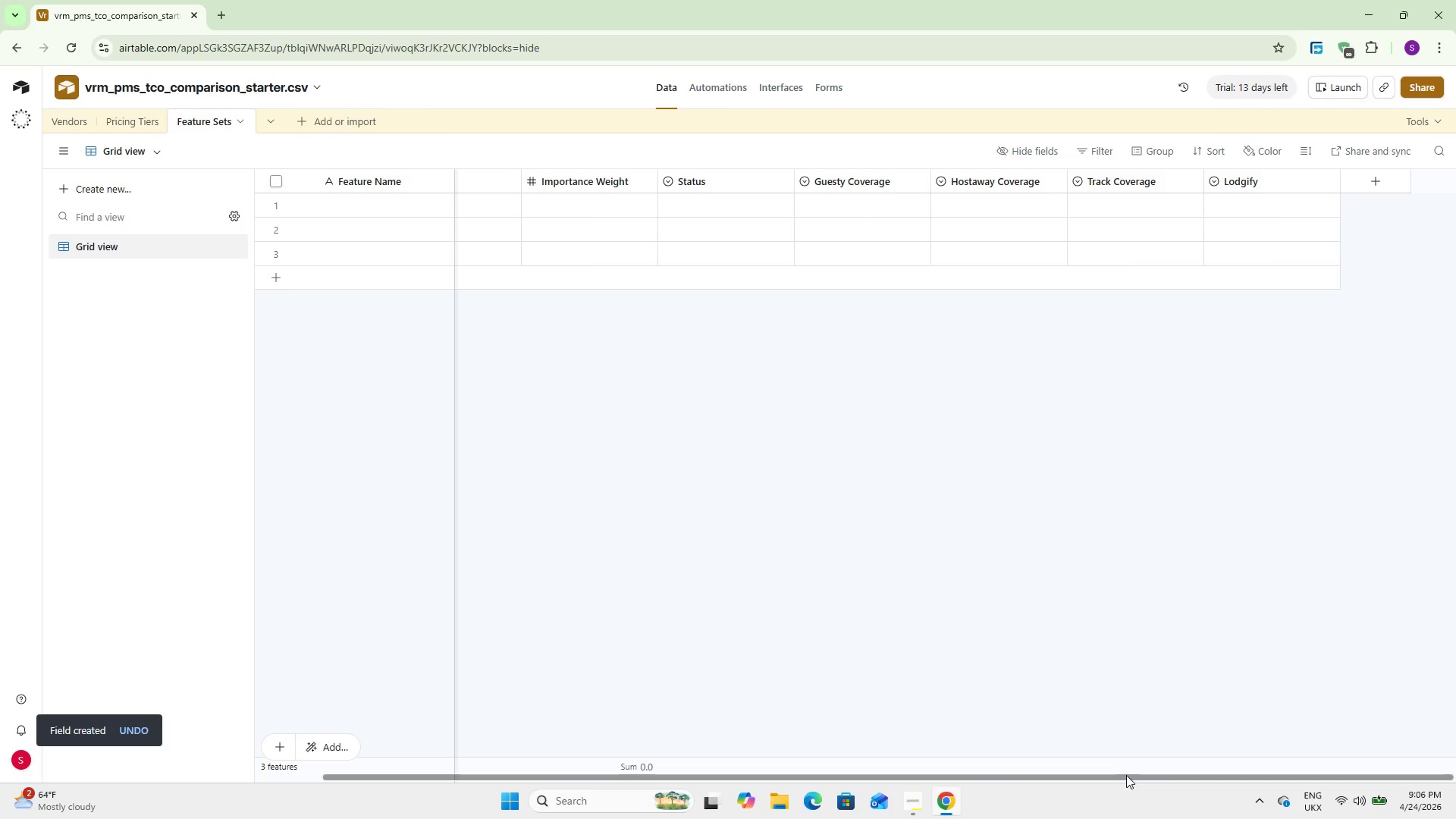 
double_click([1384, 186])
 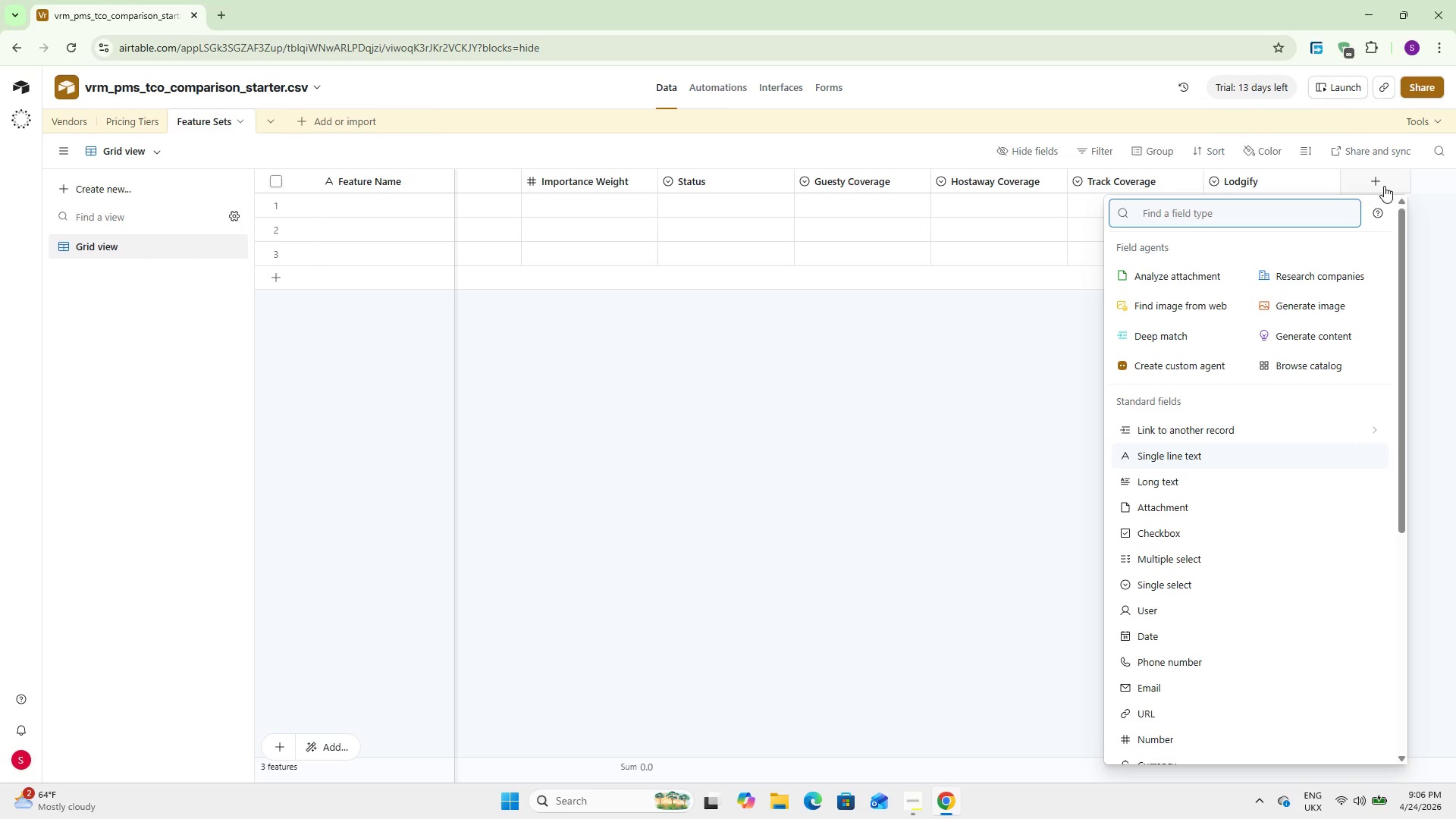 
wait(5.81)
 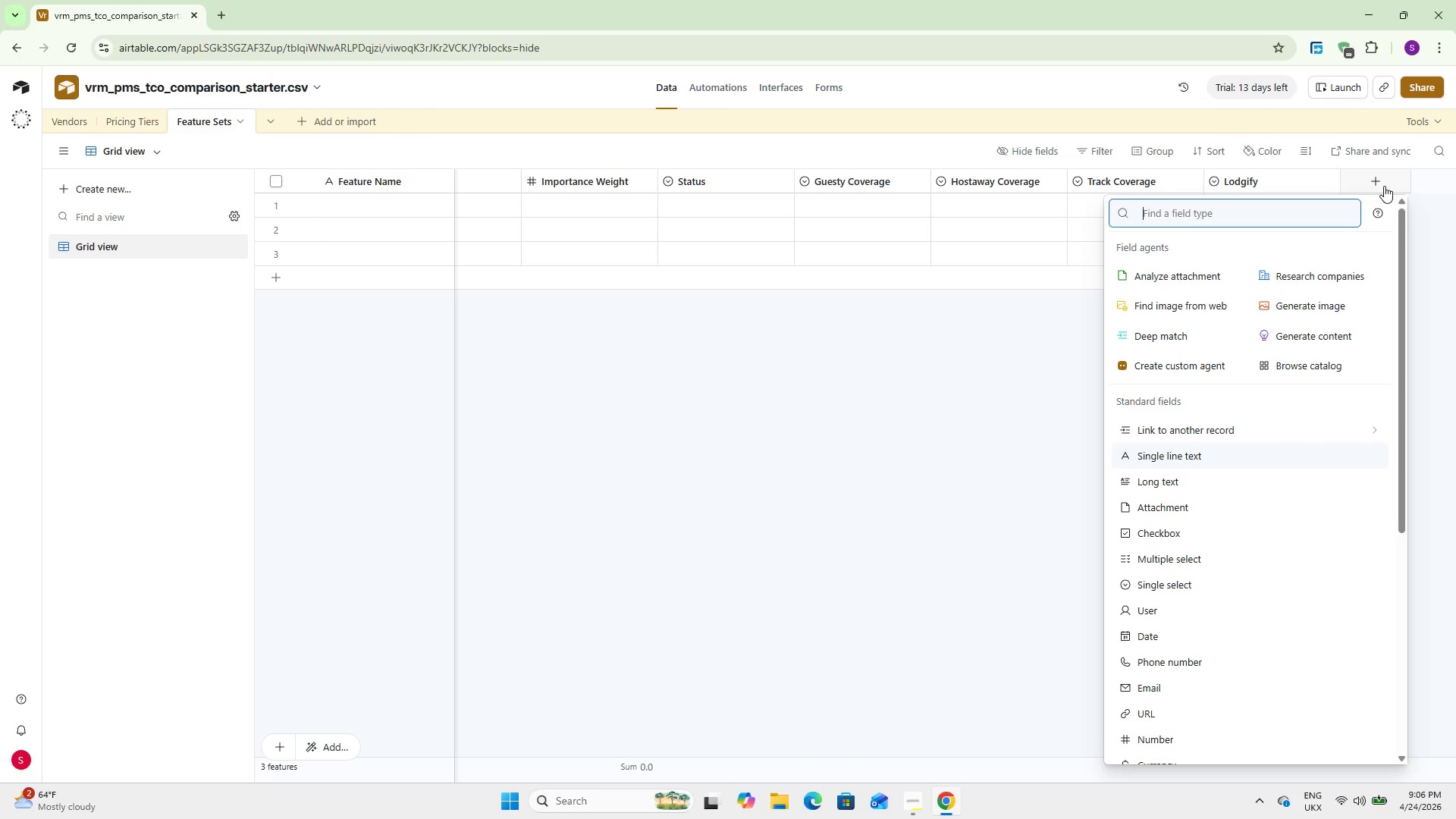 
type(Sinlg)
key(Backspace)
key(Backspace)
 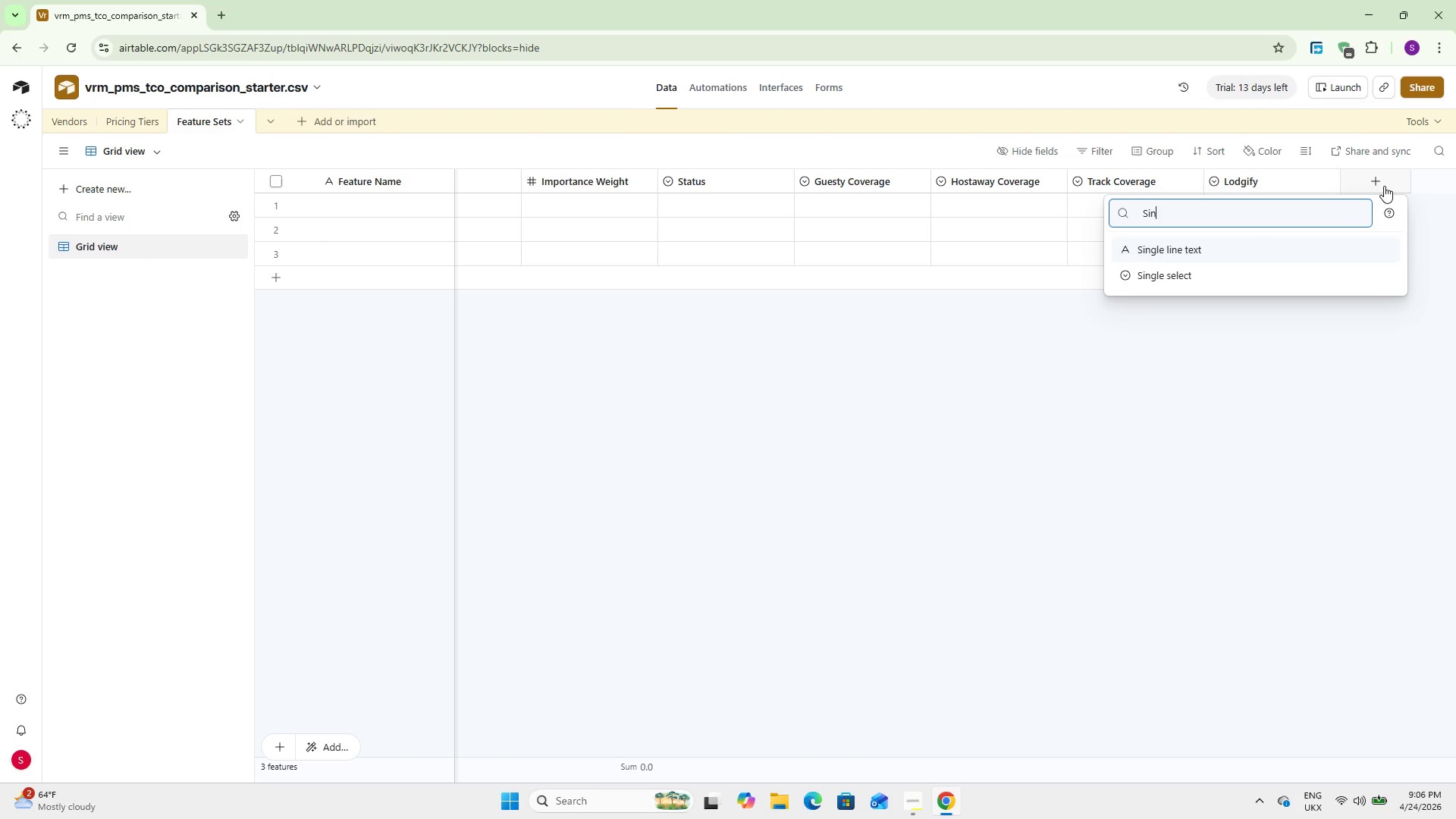 
key(ArrowDown)
 